 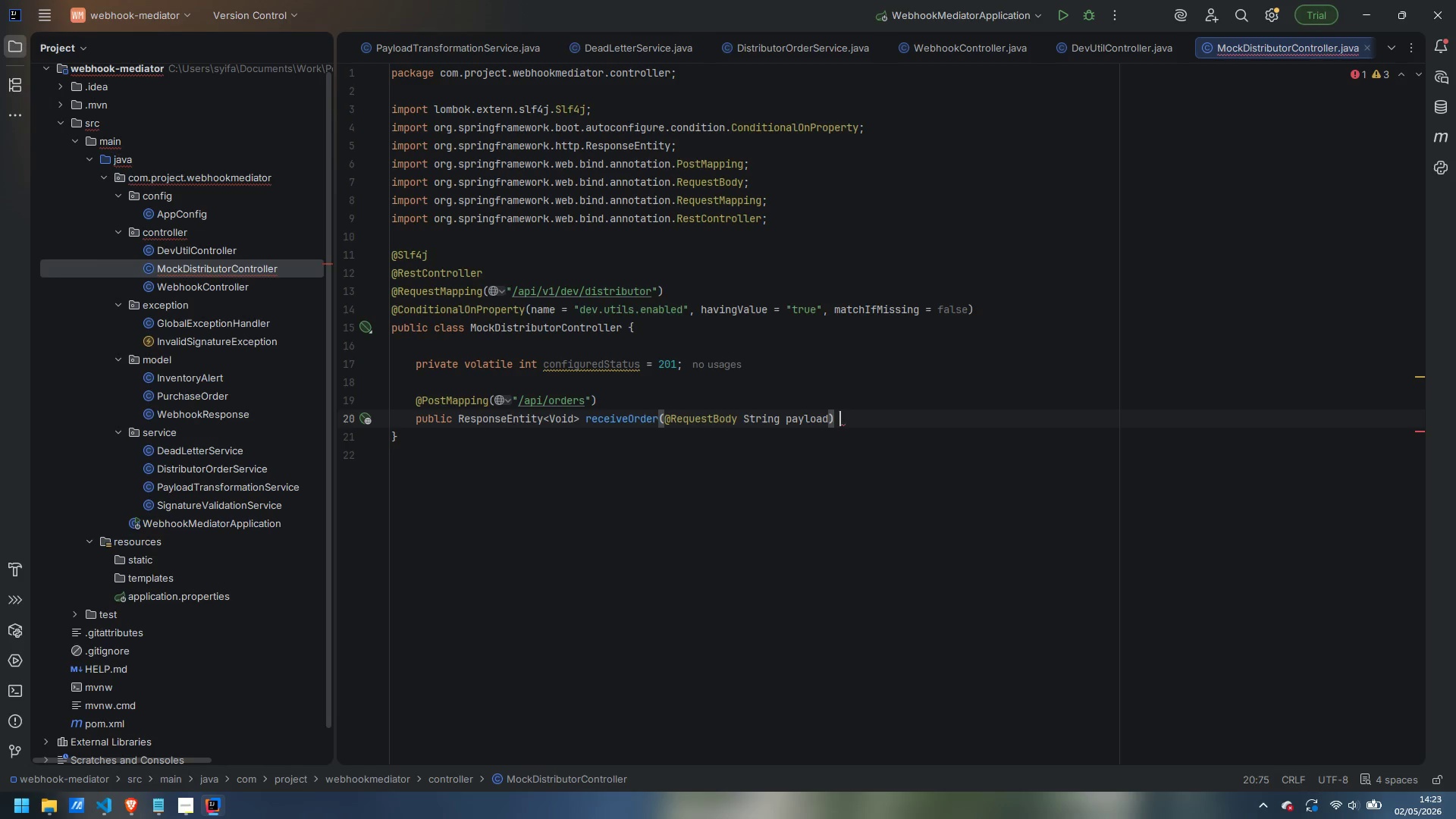 
key(Shift+BracketLeft)
 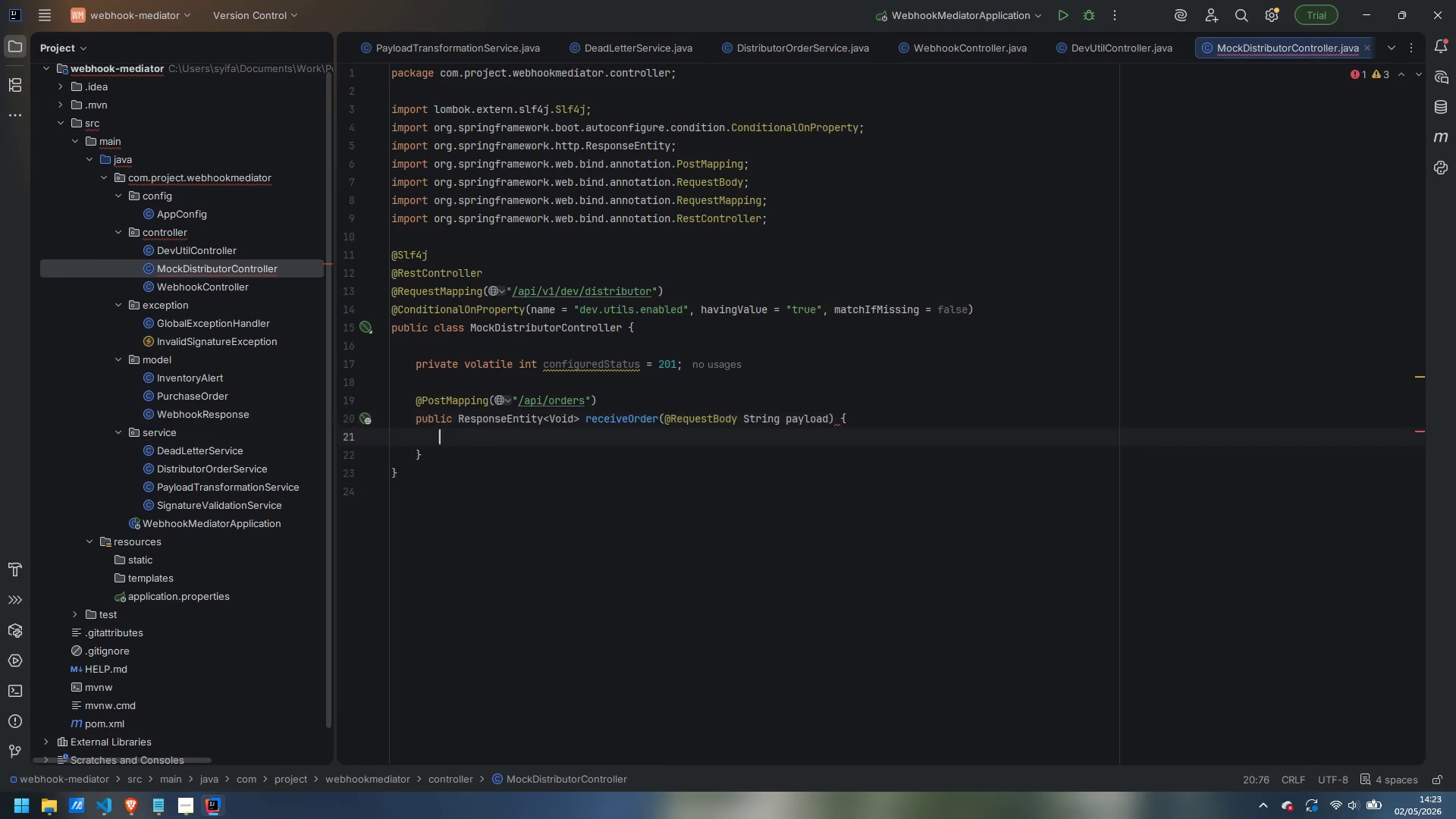 
key(Enter)
 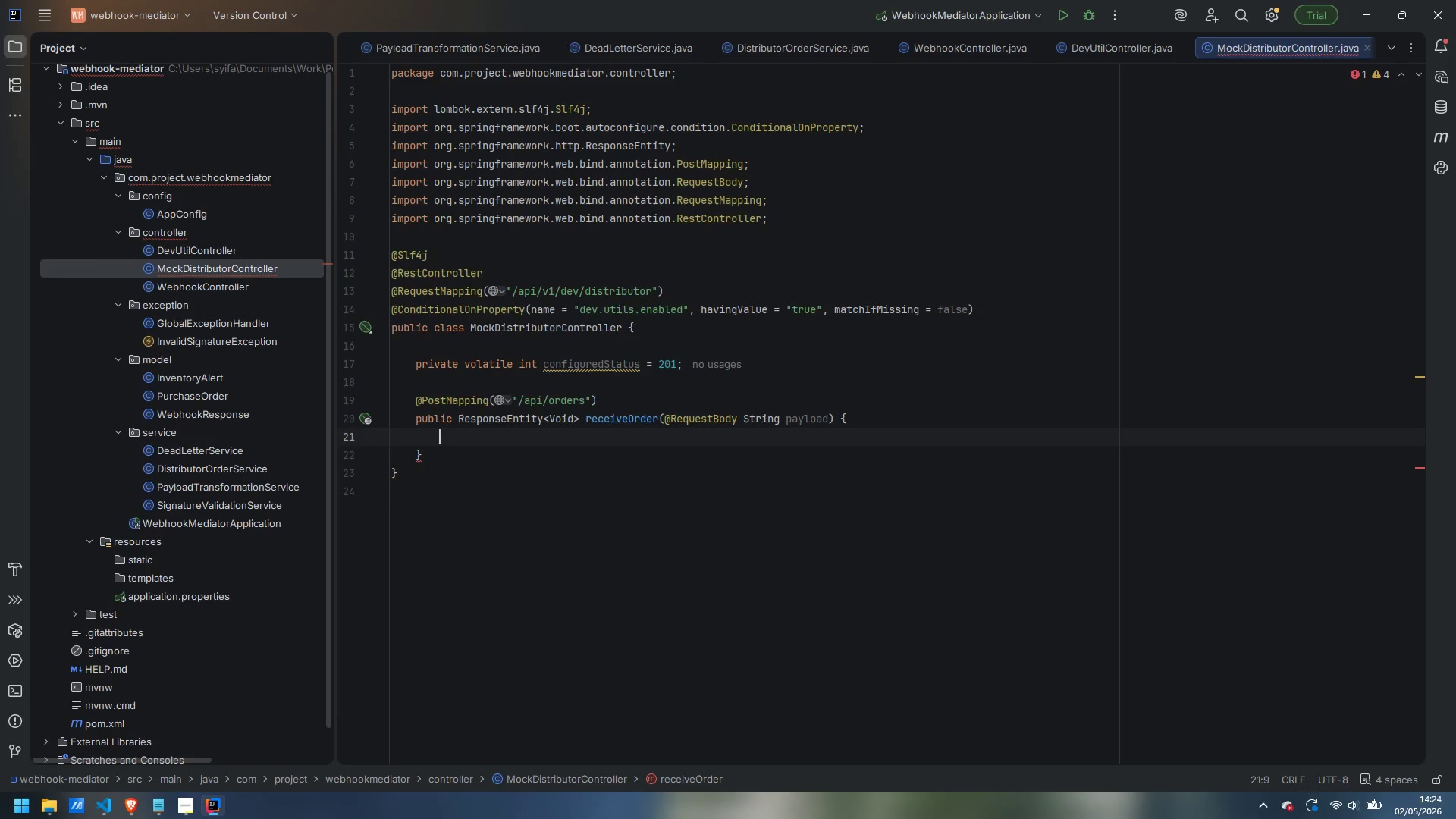 
wait(20.86)
 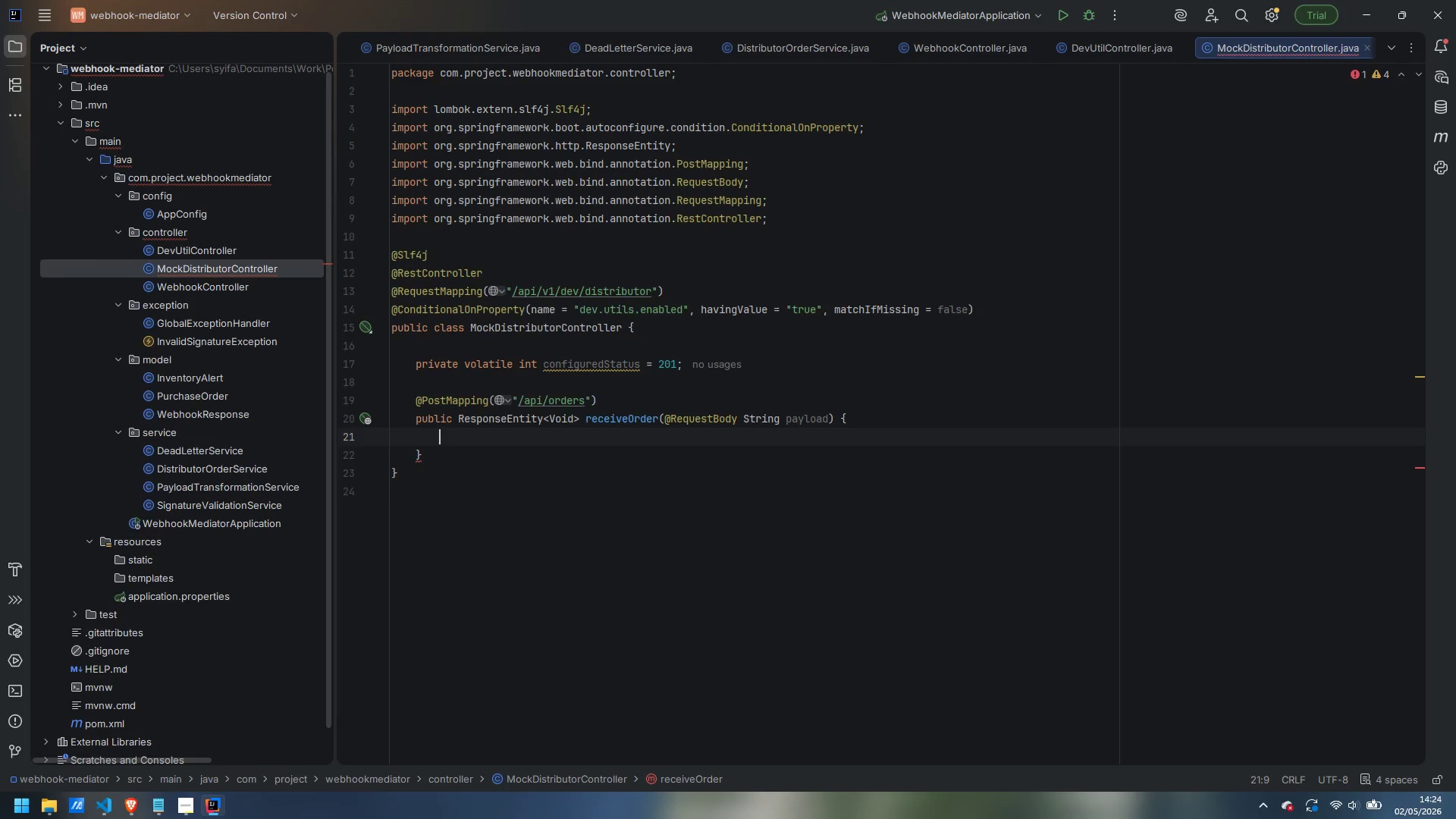 
scroll: coordinate [917, 403], scroll_direction: down, amount: 2.0
 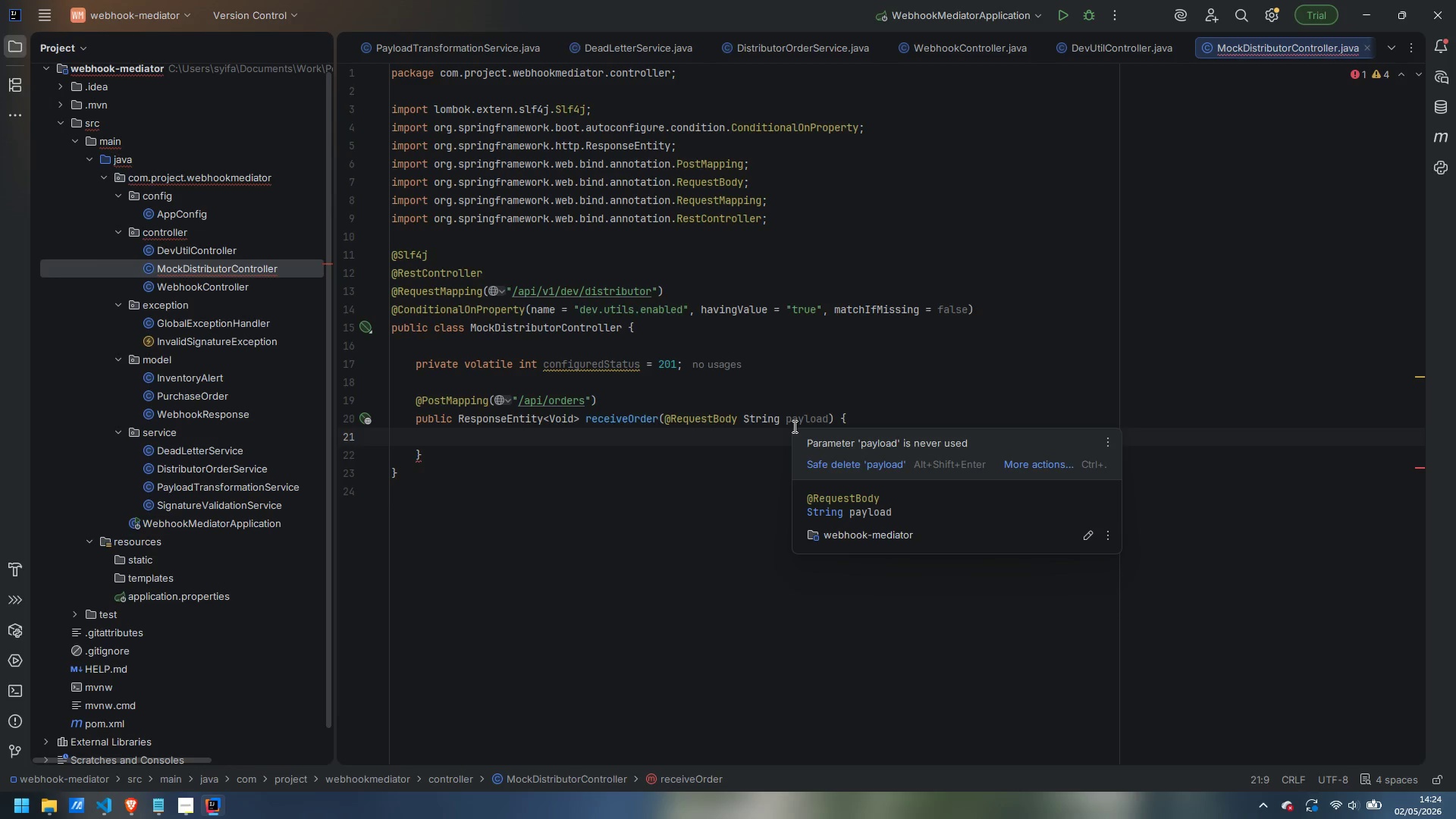 
key(Escape)
type(log.info("MockDistributor | Received order payload ({}B) | Response)
key(Backspace)
key(Backspace)
type(dingWith=HTTP {})
 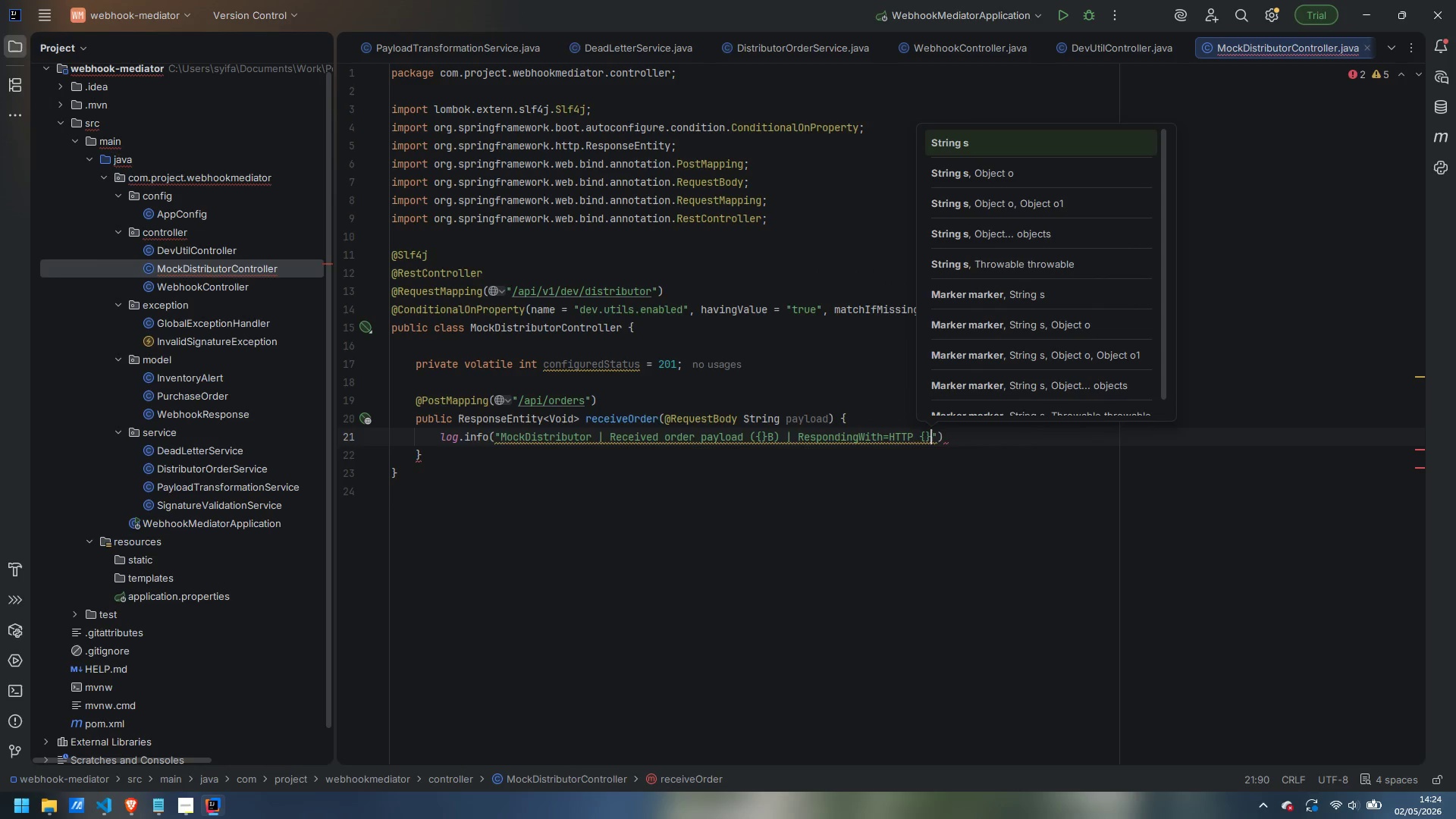 
key(ArrowRight)
 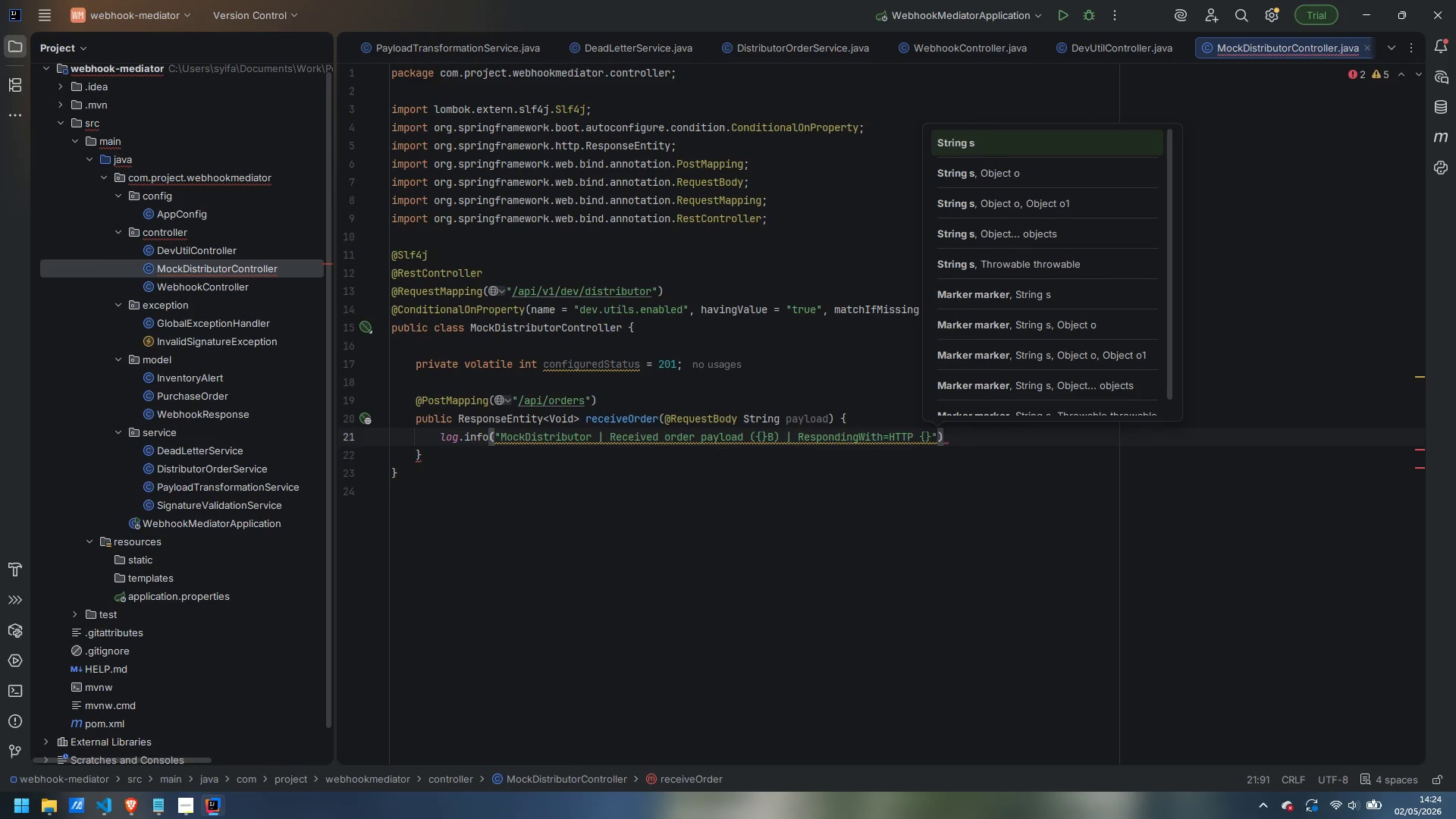 
key(Comma)
 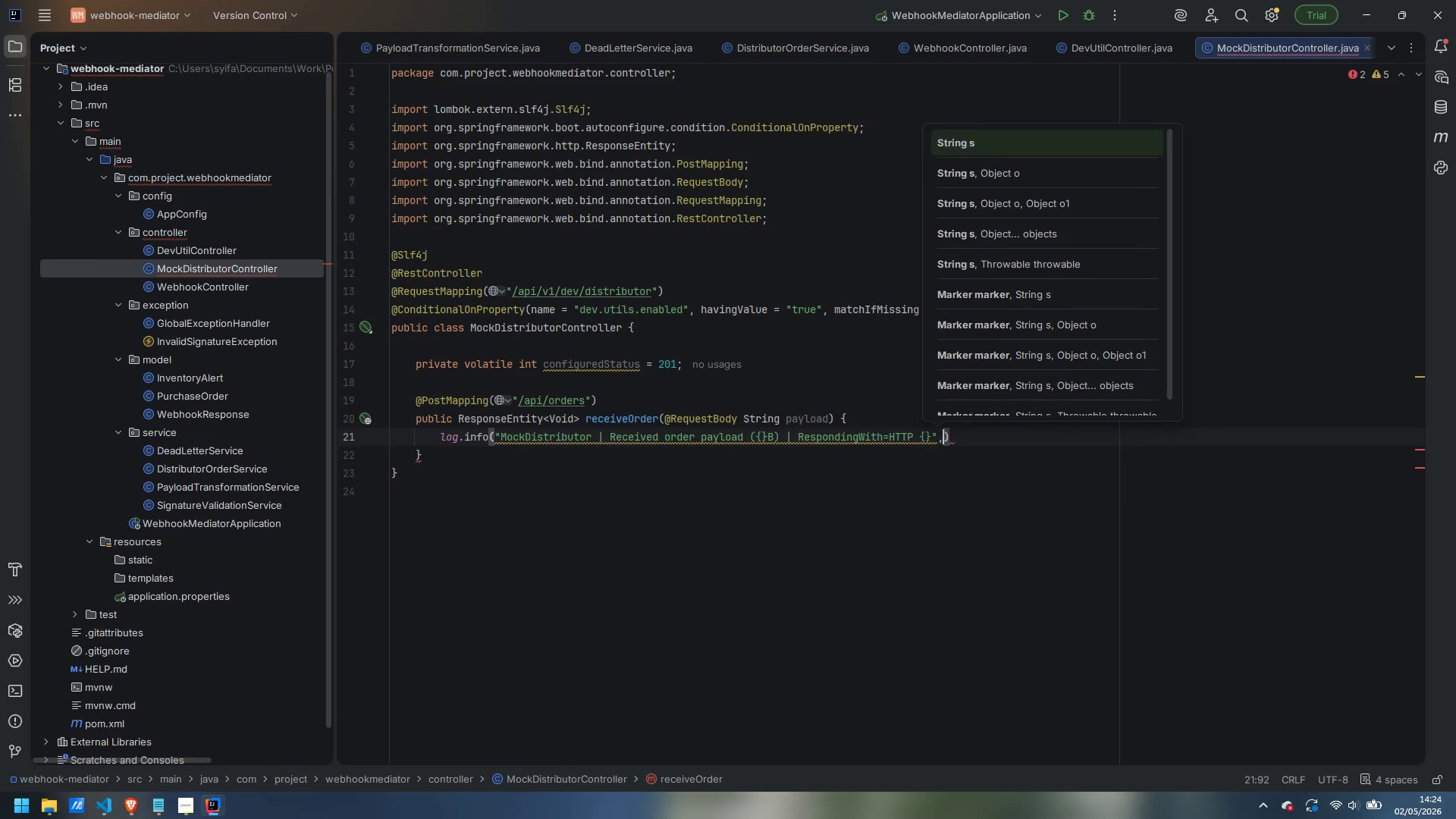 
key(Enter)
 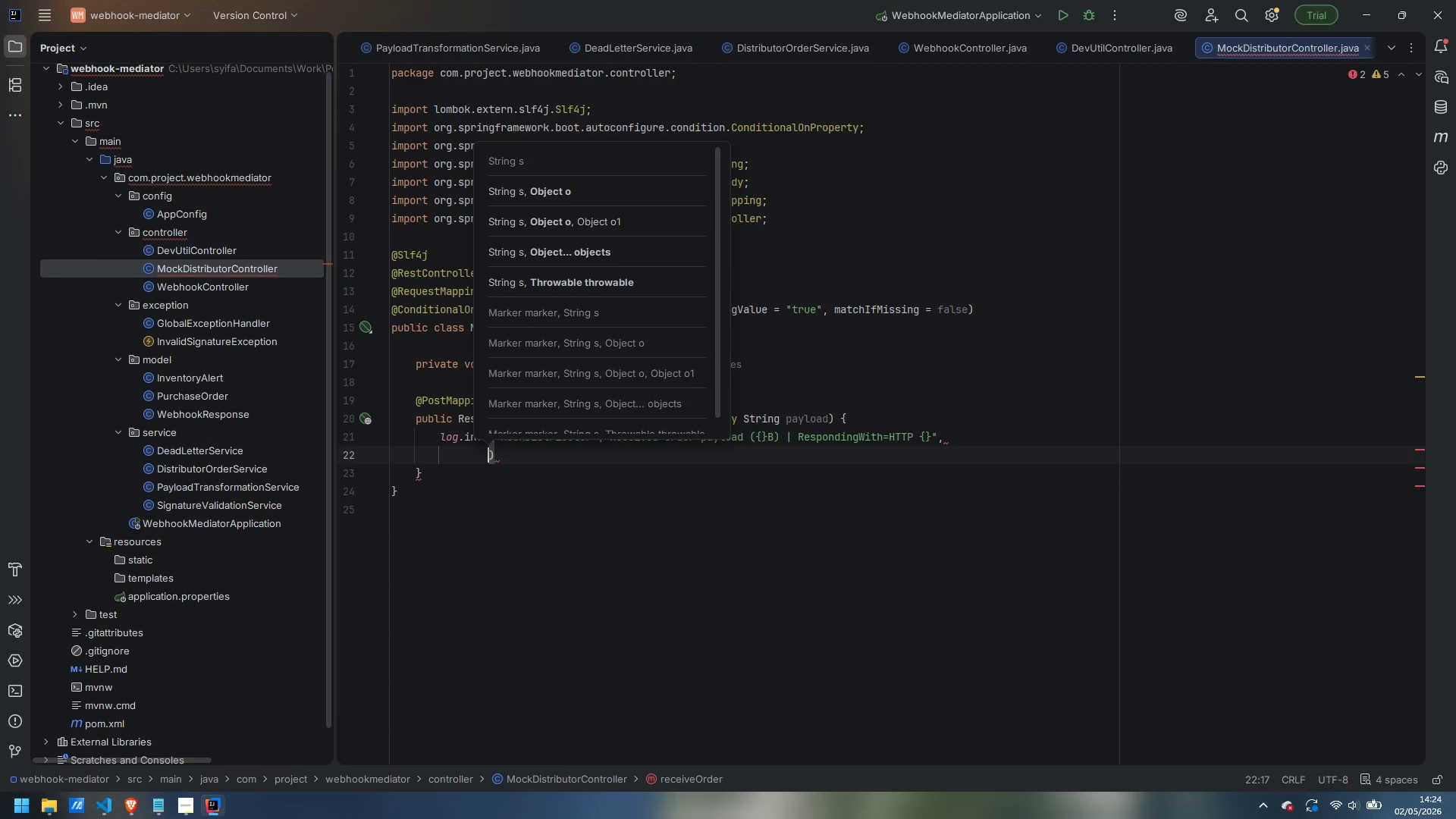 
type(payload.length(), configurat)
key(Backspace)
key(Backspace)
type(edStatus)
 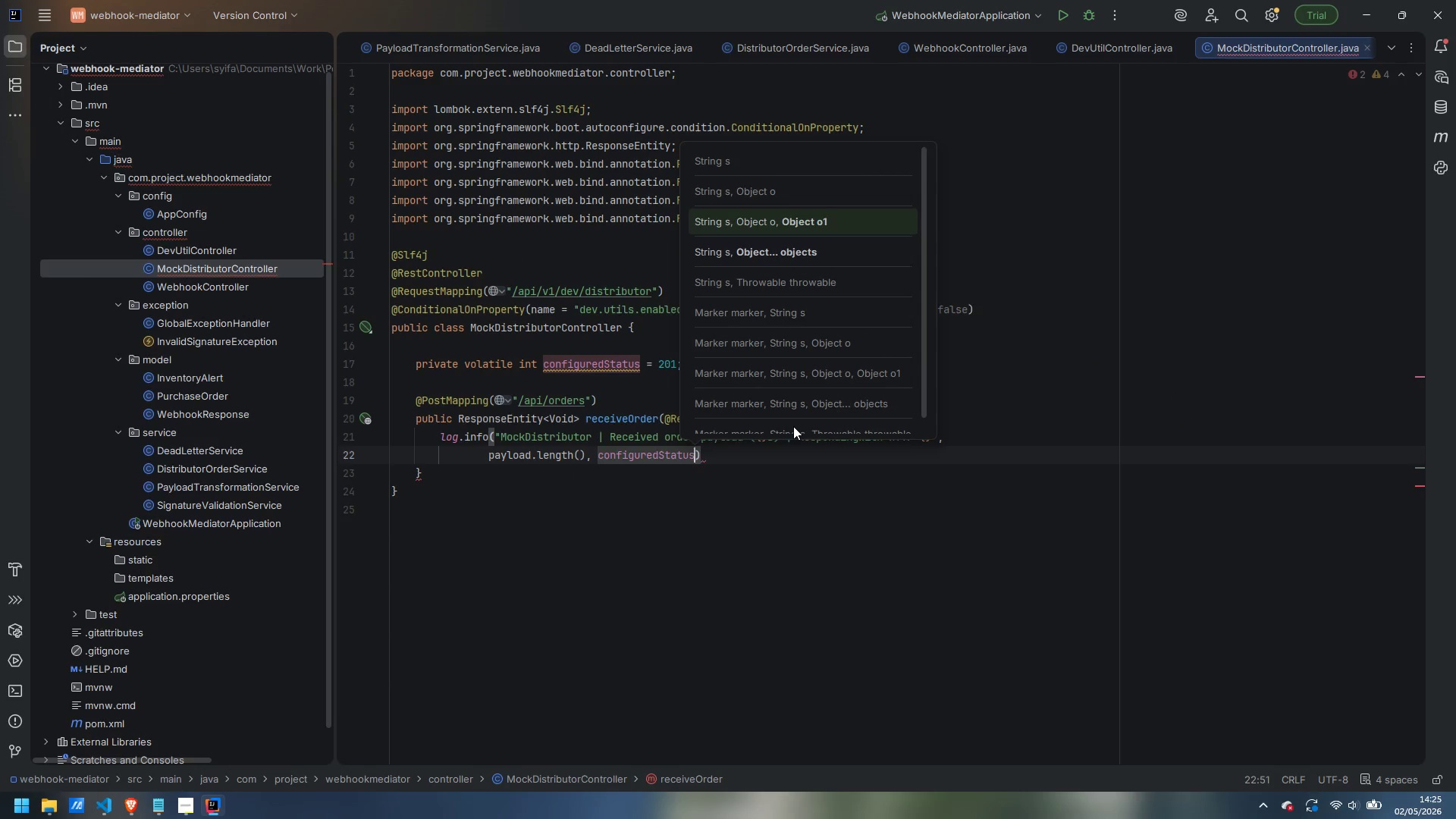 
key(ArrowRight)
 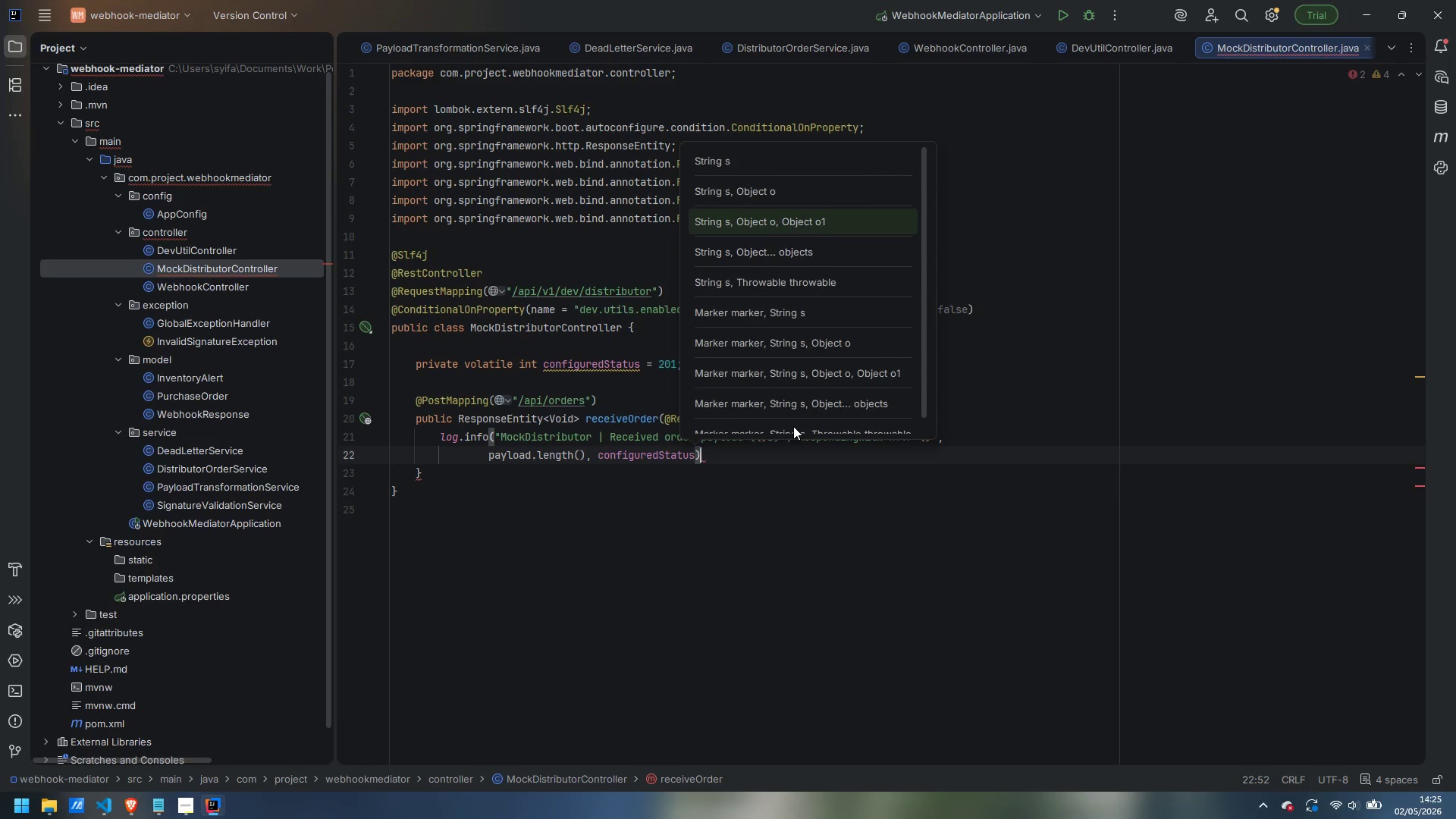 
key(Semicolon)
 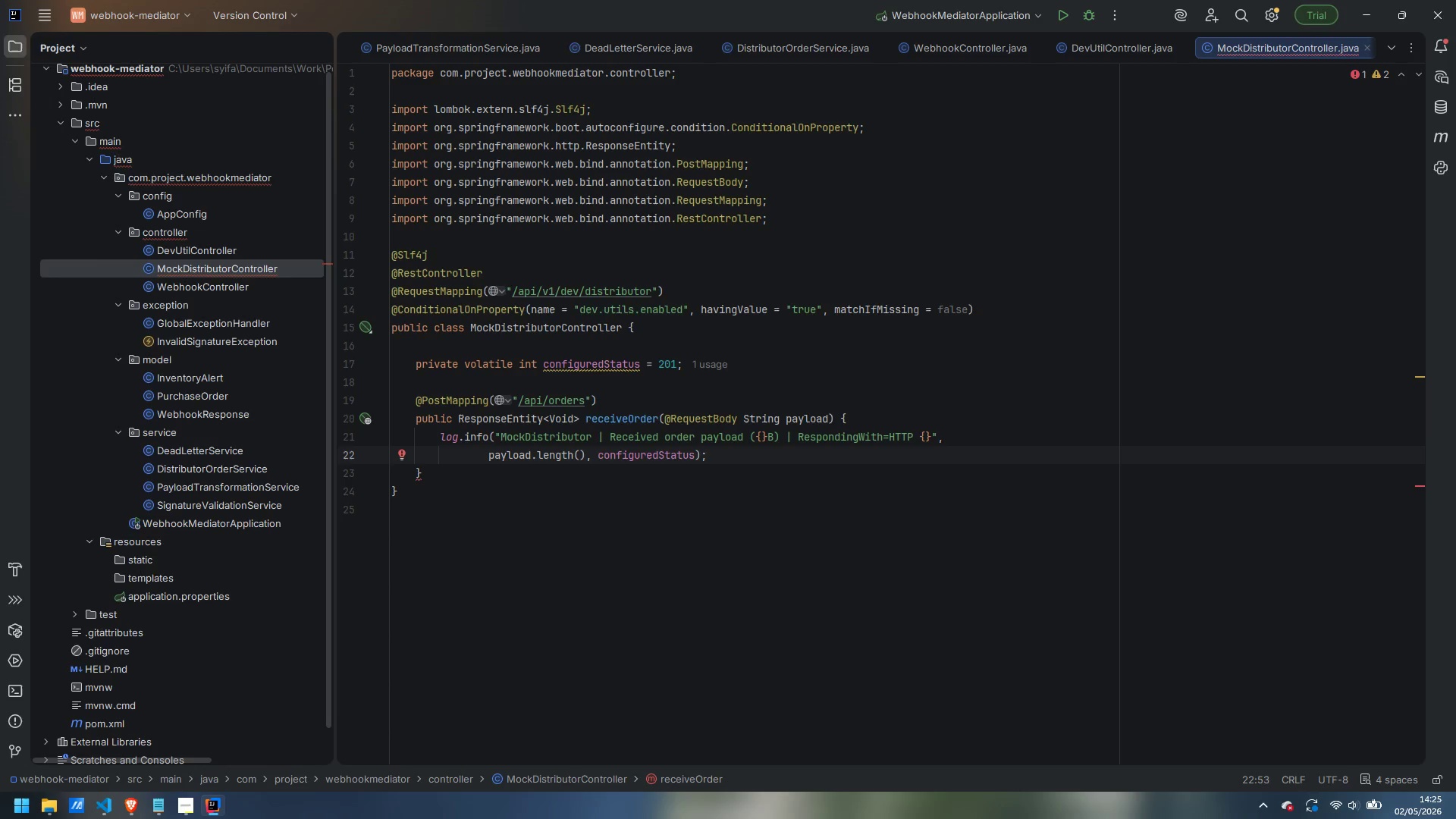 
key(Enter)
 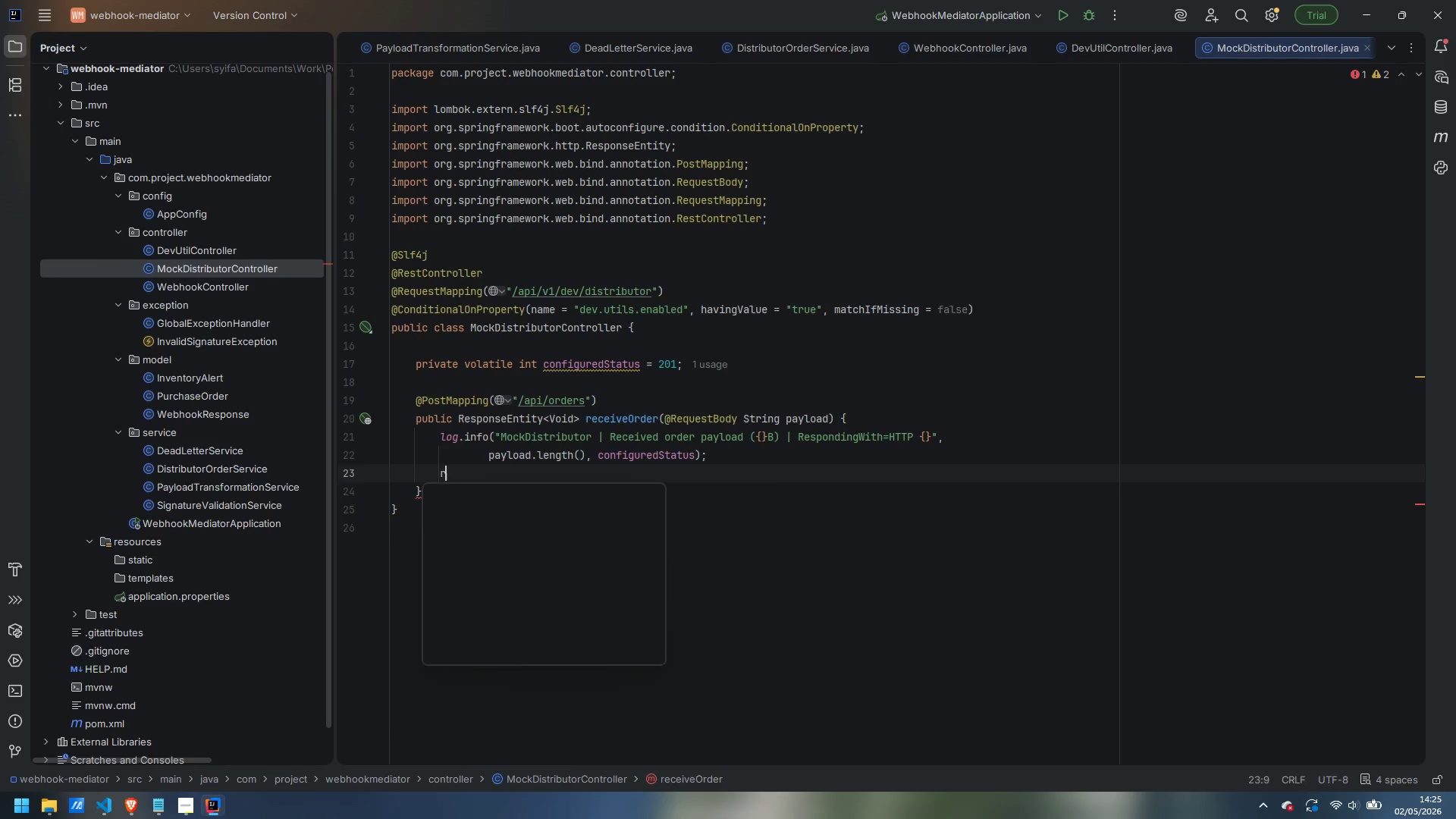 
type(return ResponseEntity.status)
 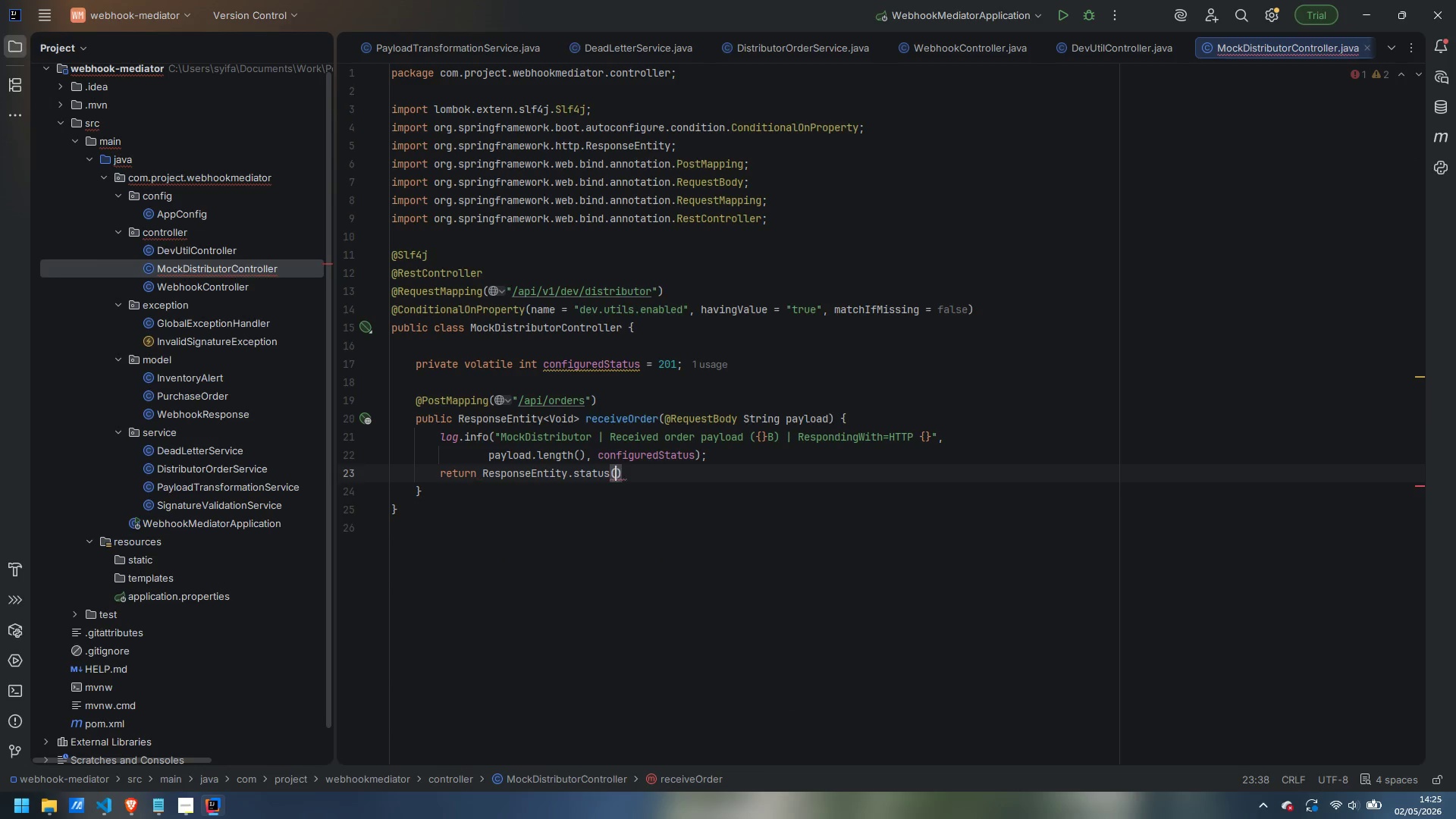 
 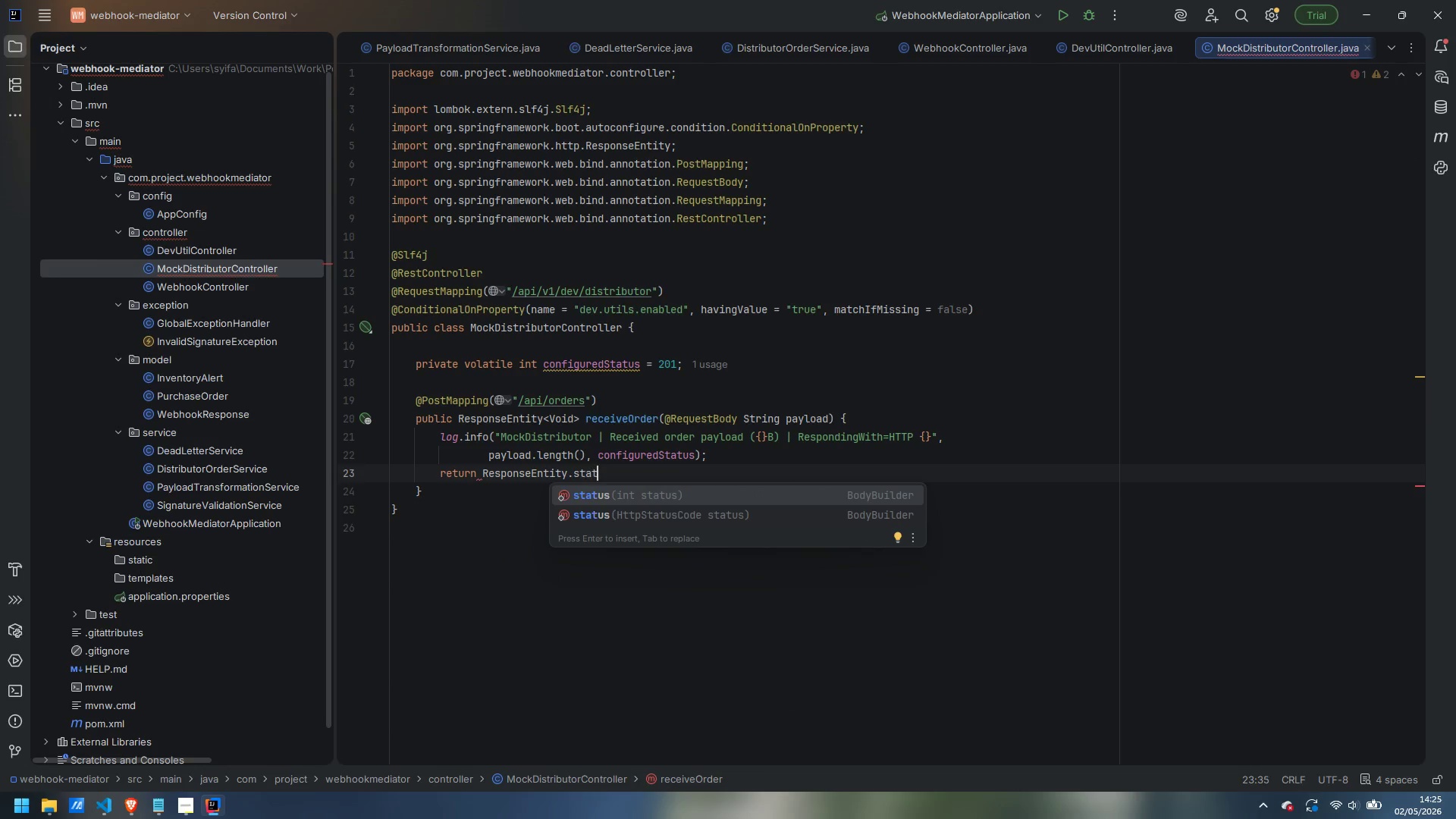 
key(Enter)
 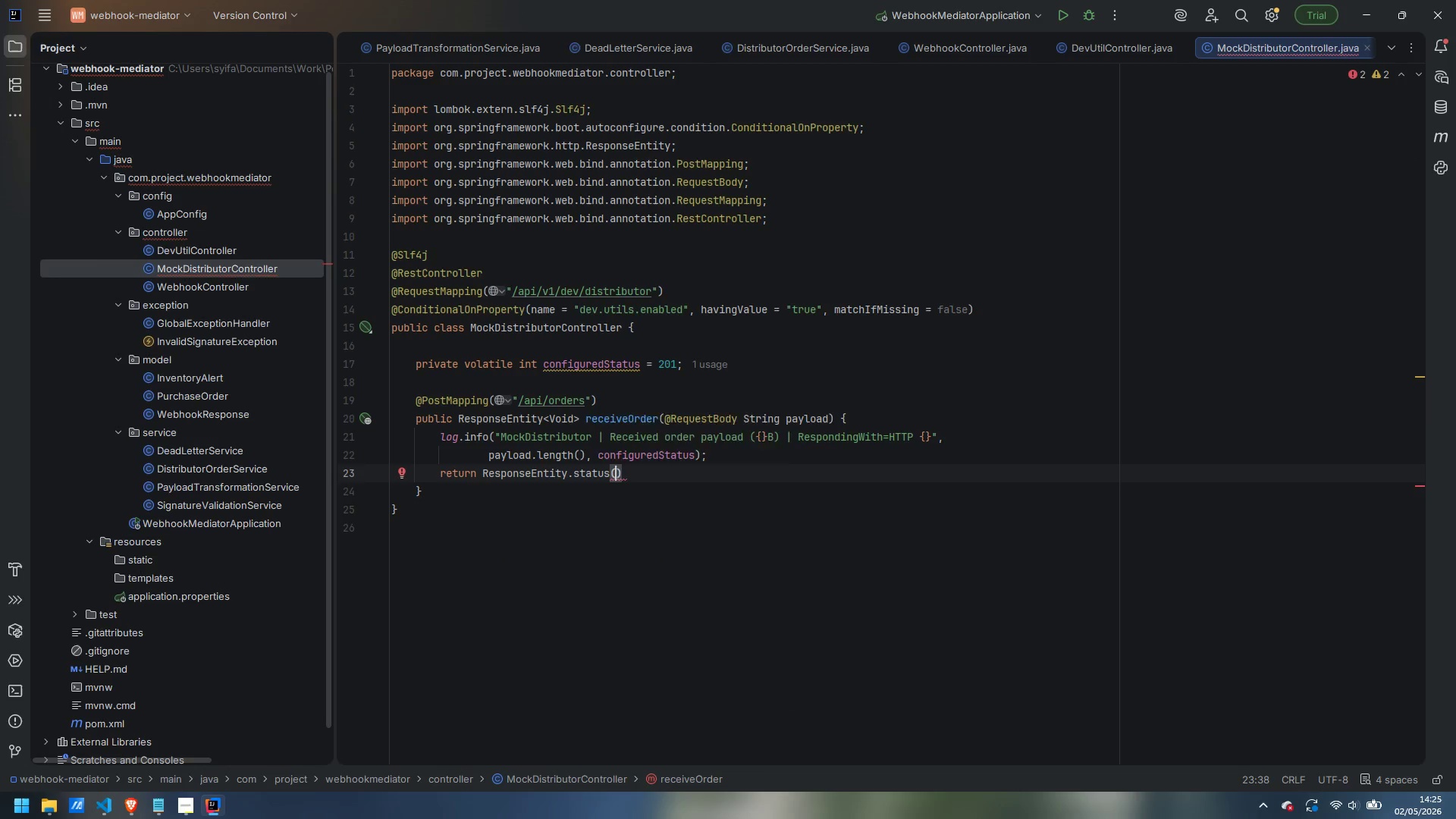 
type(configuredStatus)
 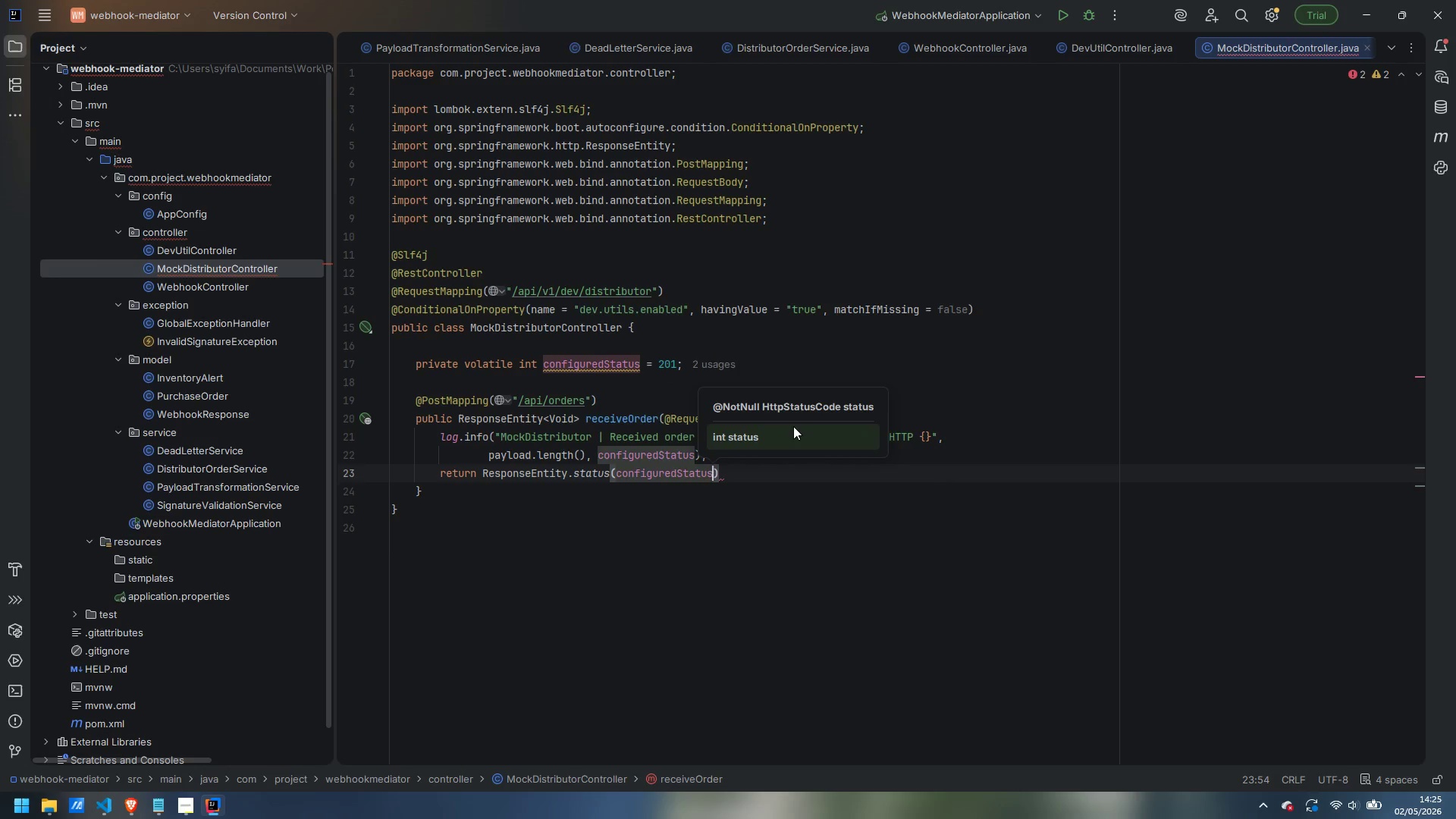 
key(ArrowRight)
 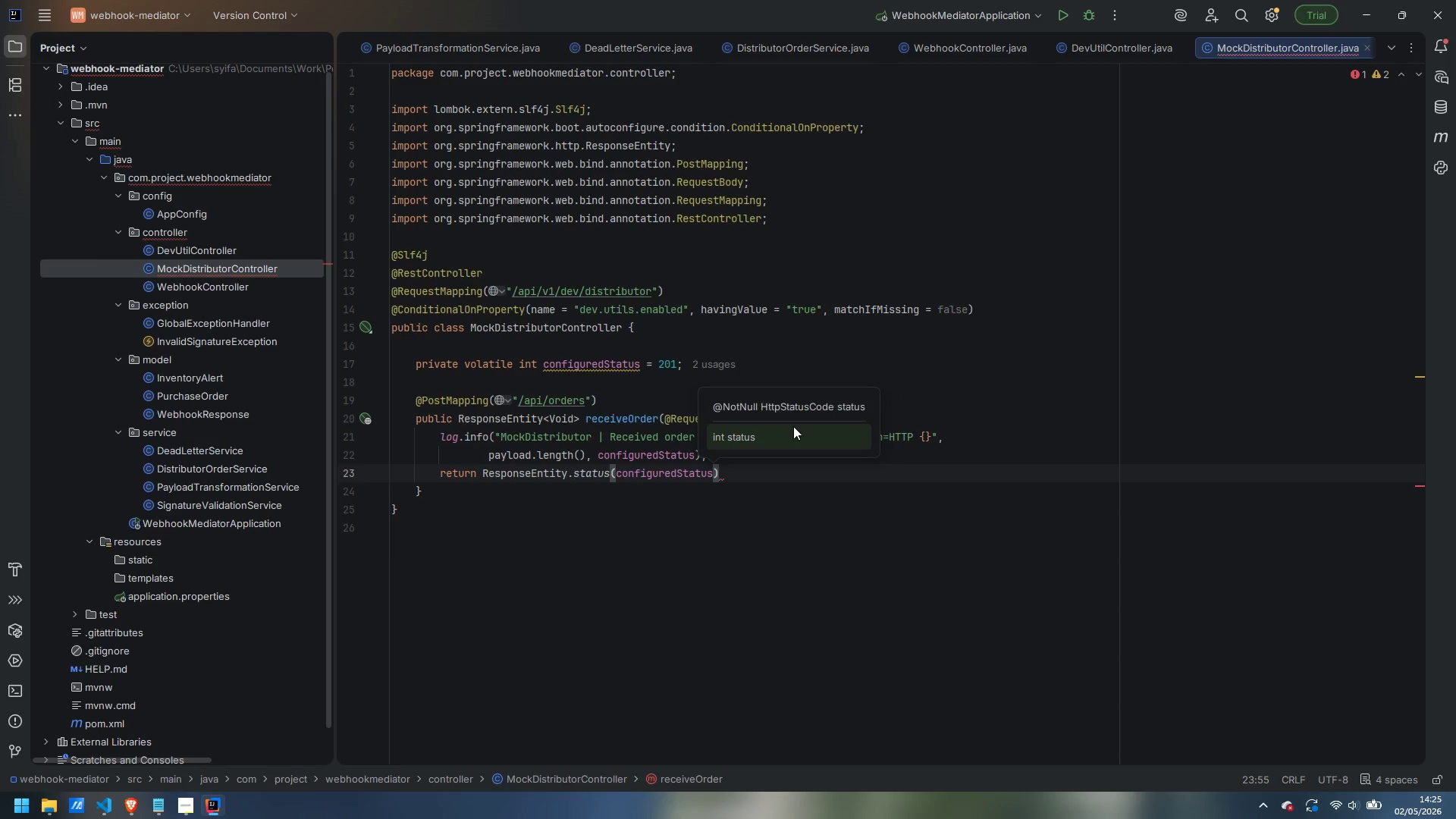 
type(.build)
 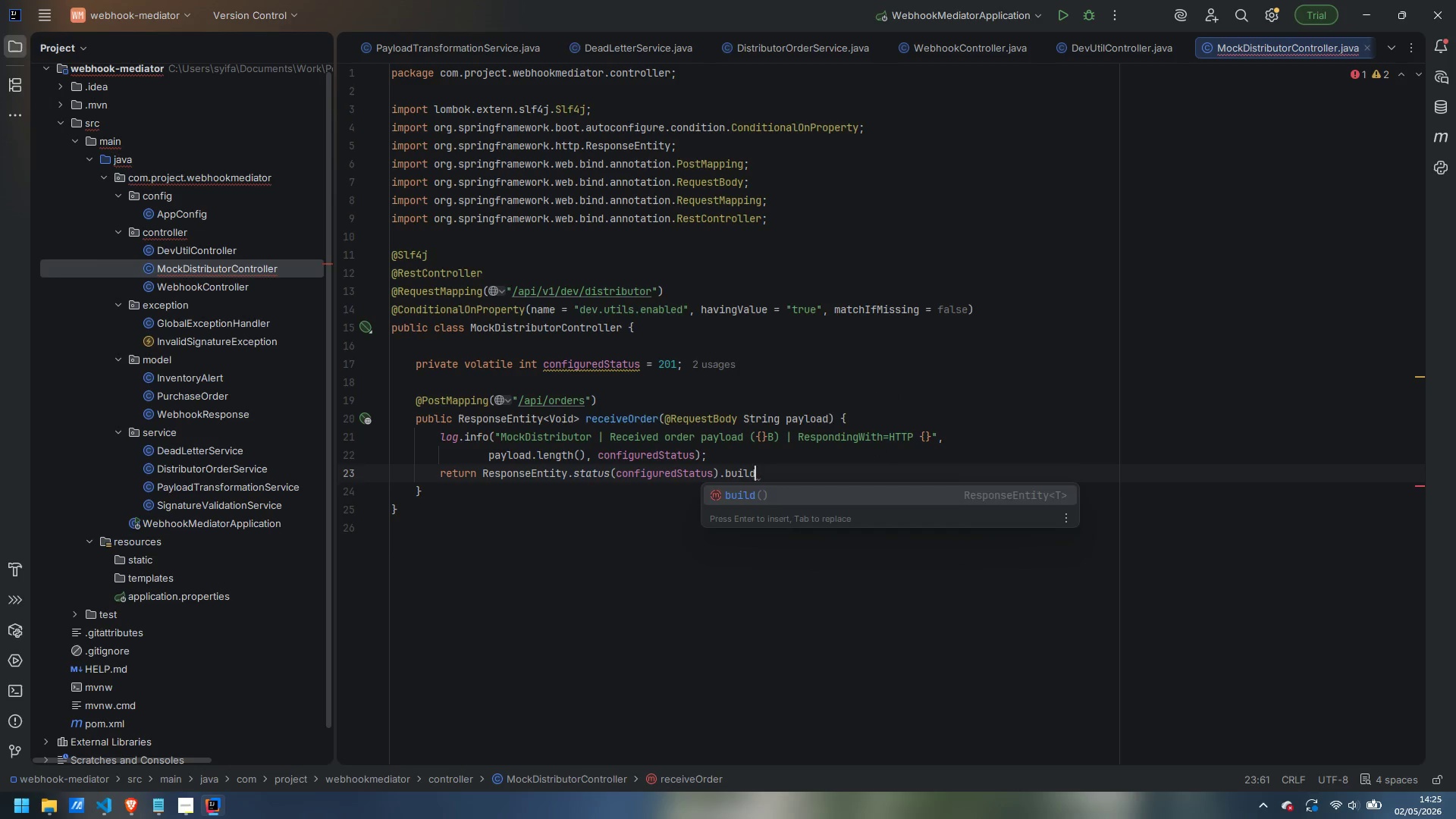 
key(Enter)
 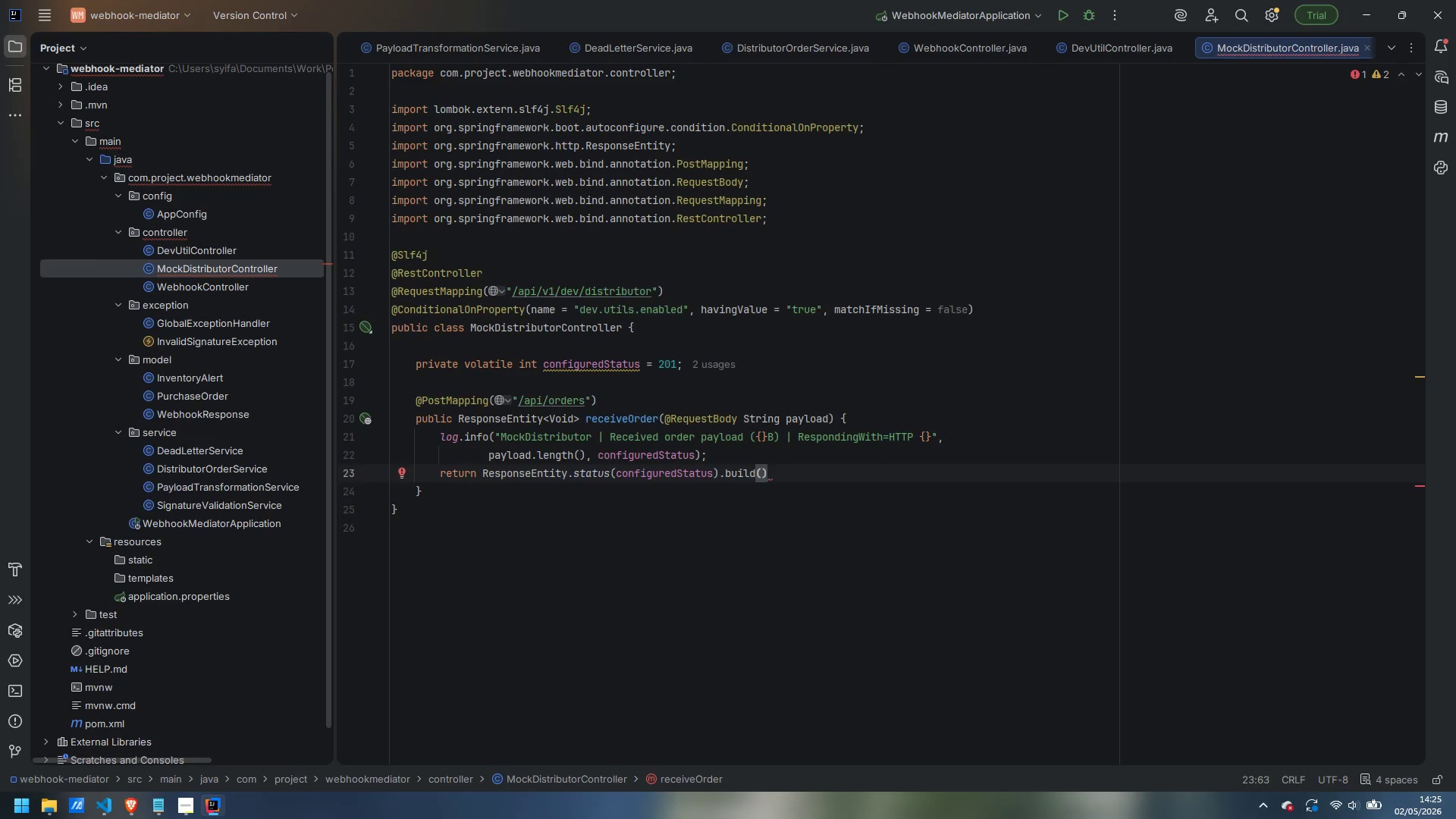 
key(Semicolon)
 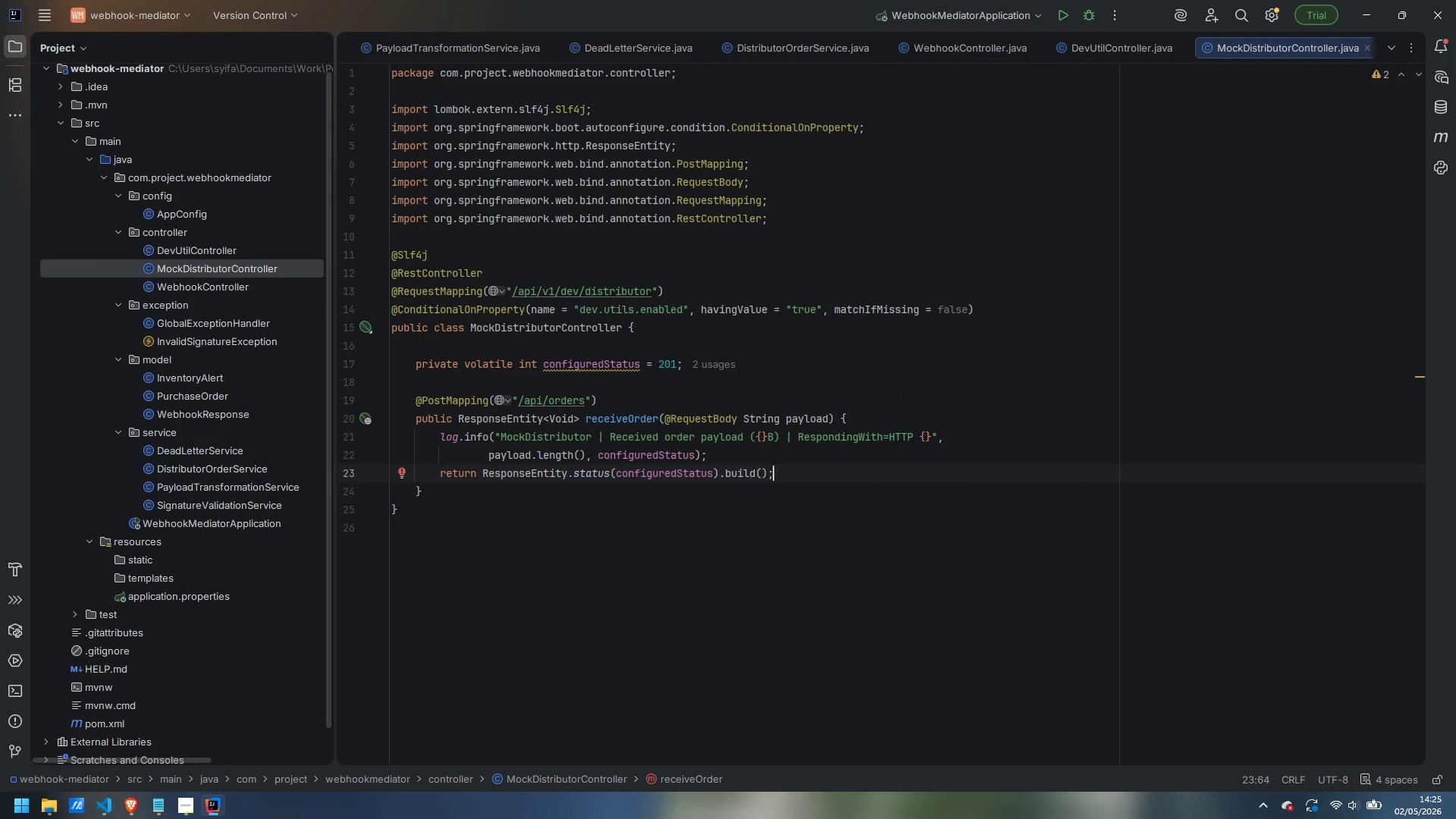 
key(ArrowDown)
 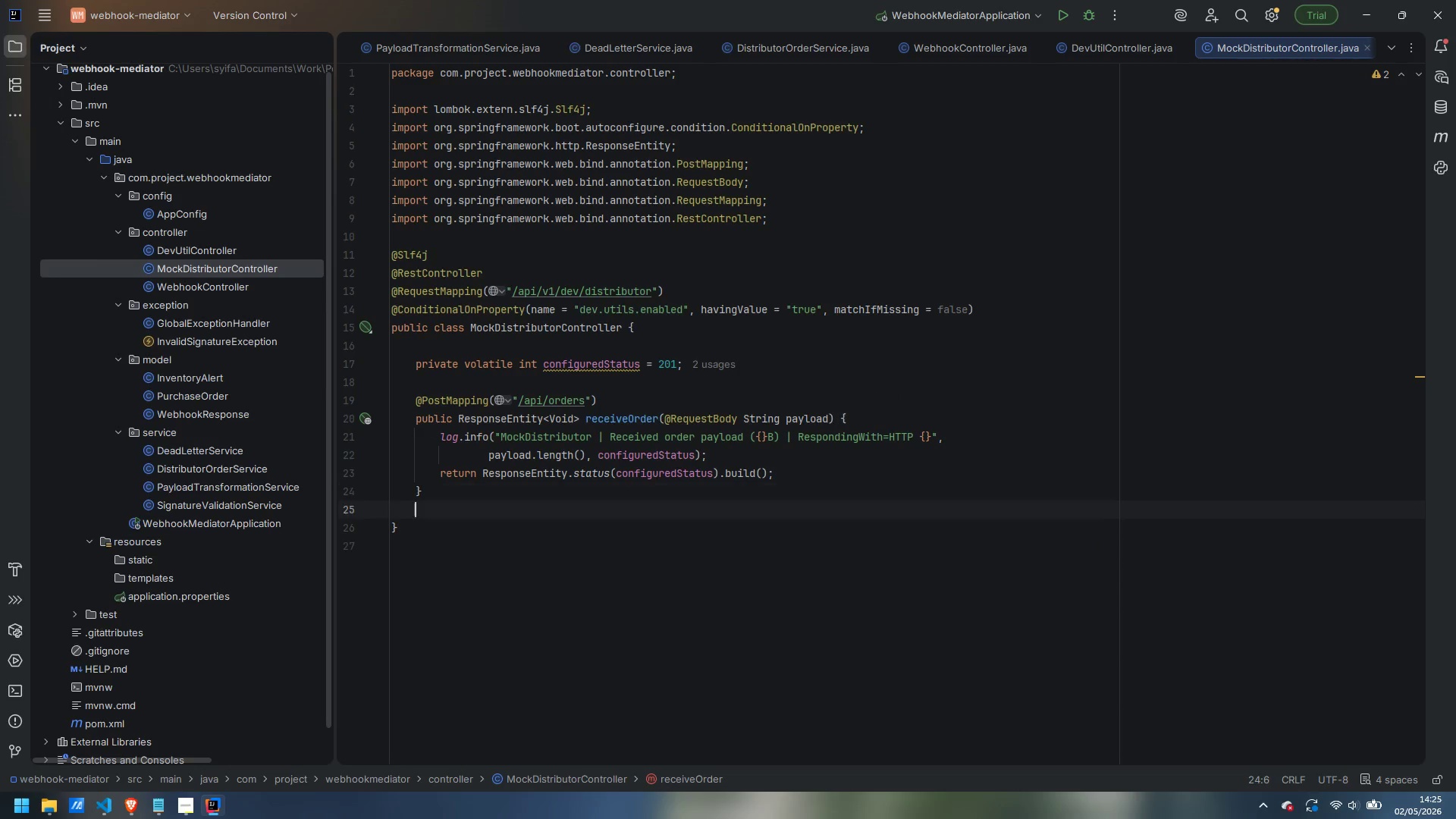 
key(Enter)
 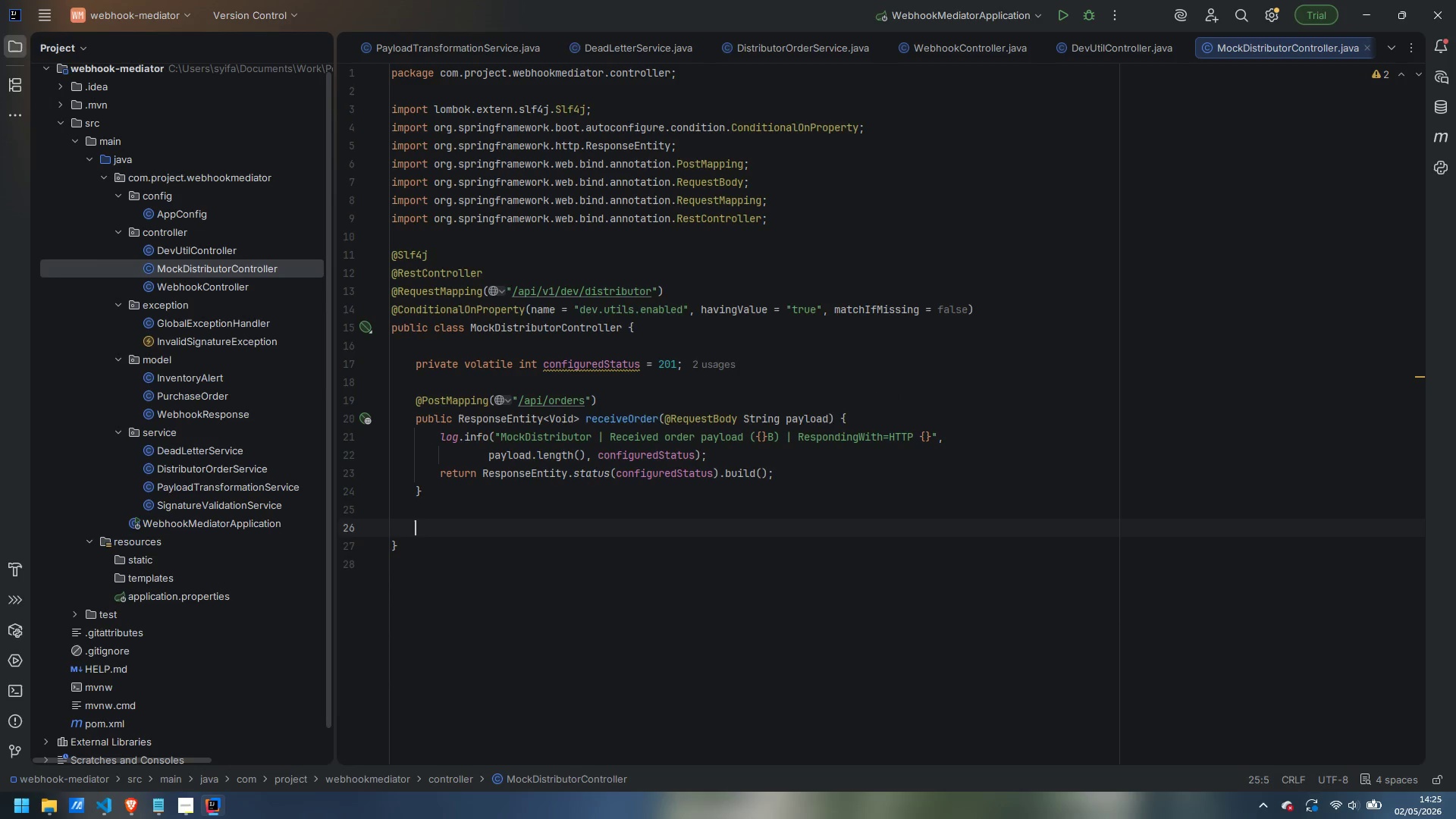 
key(Enter)
 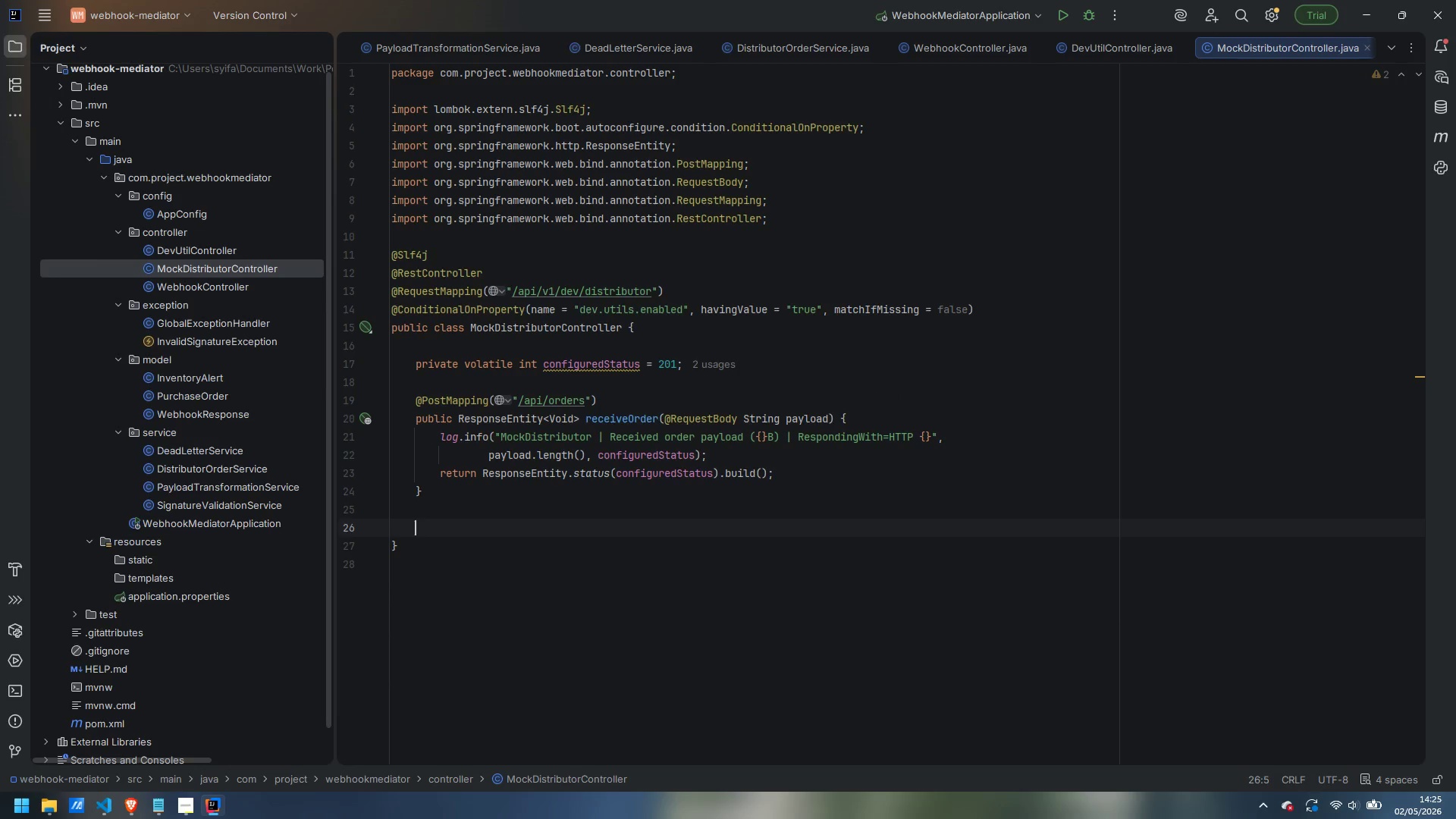 
type(@PostMapping("/configure)
 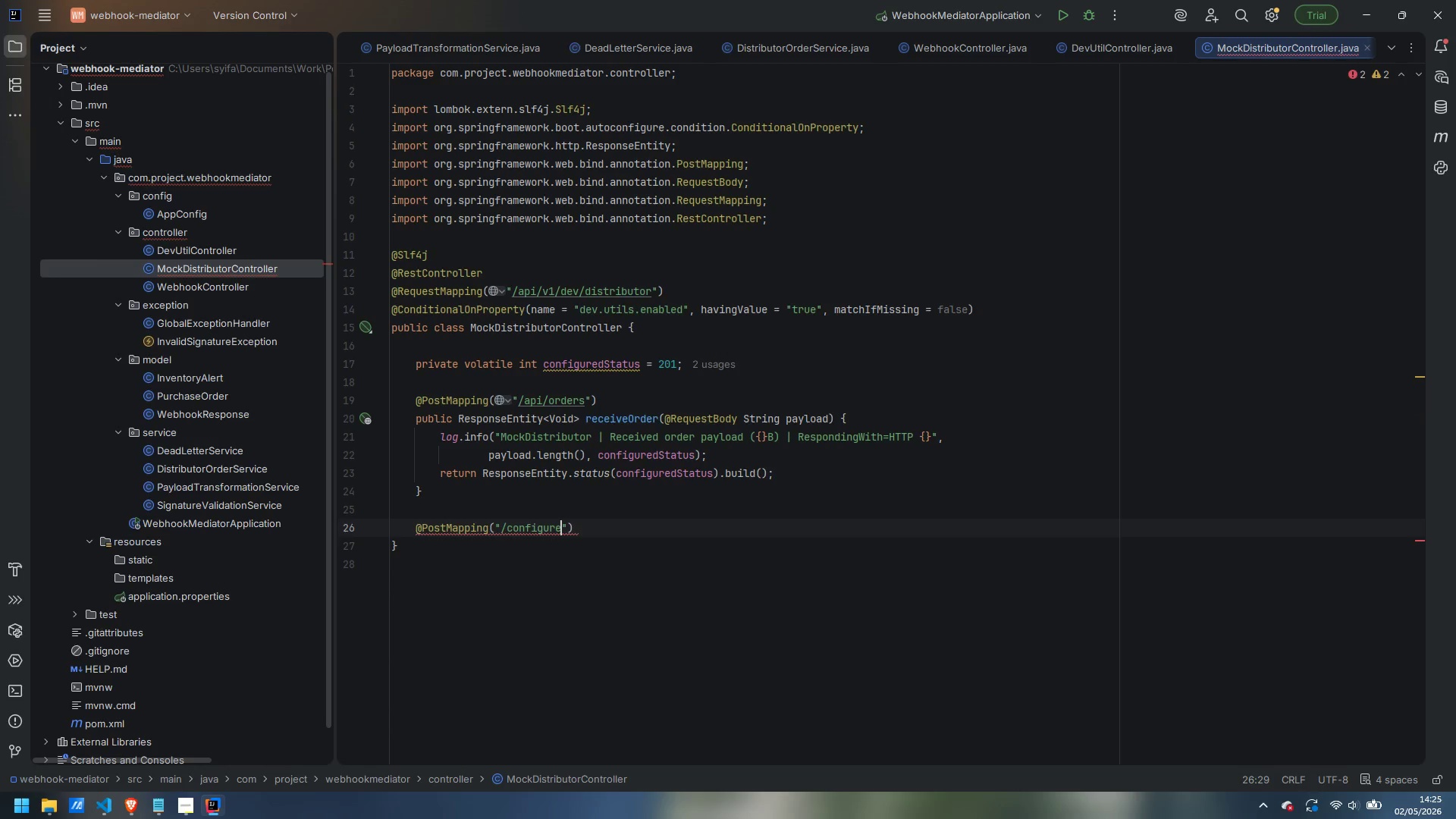 
key(ArrowRight)
 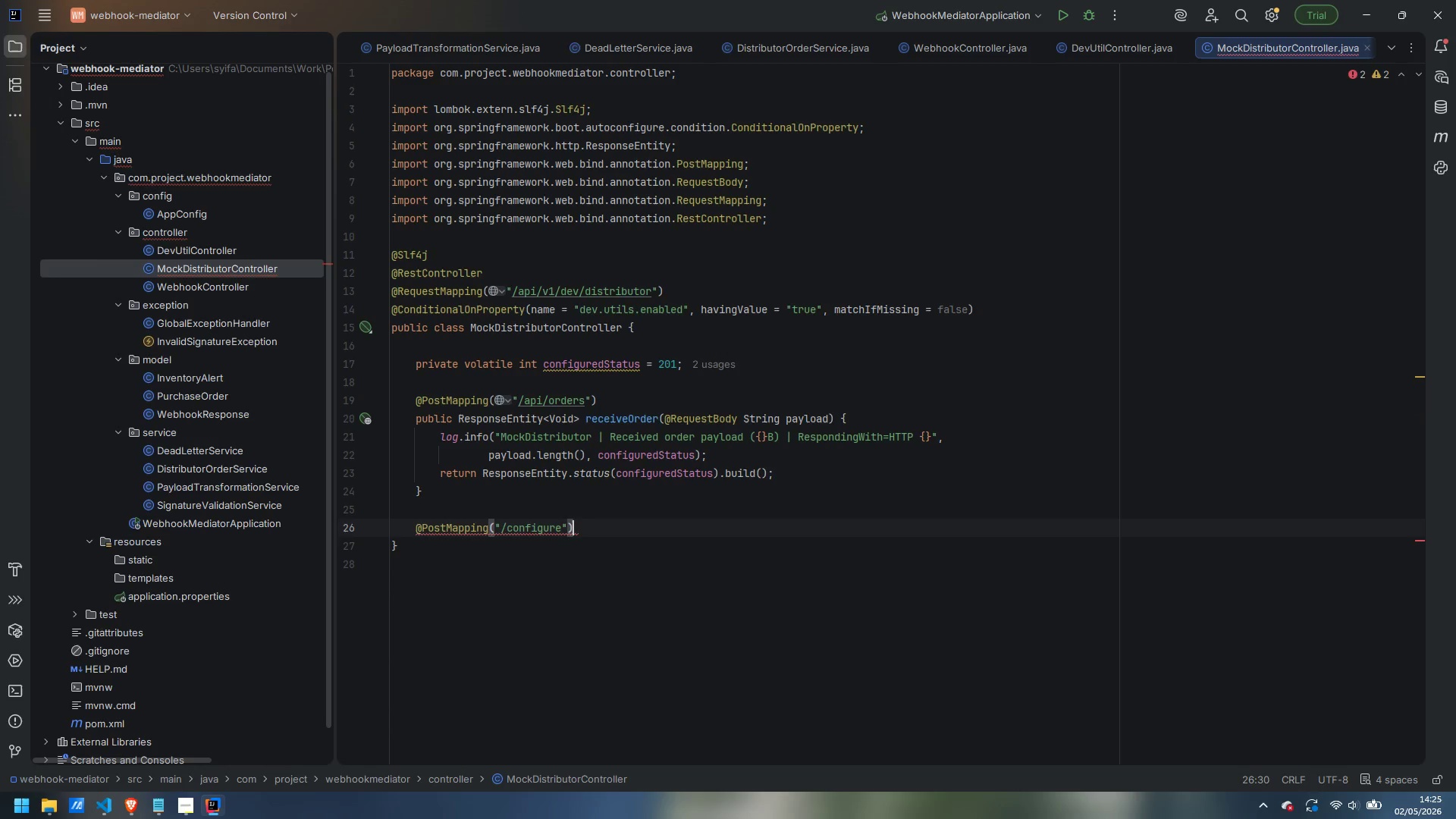 
key(ArrowRight)
 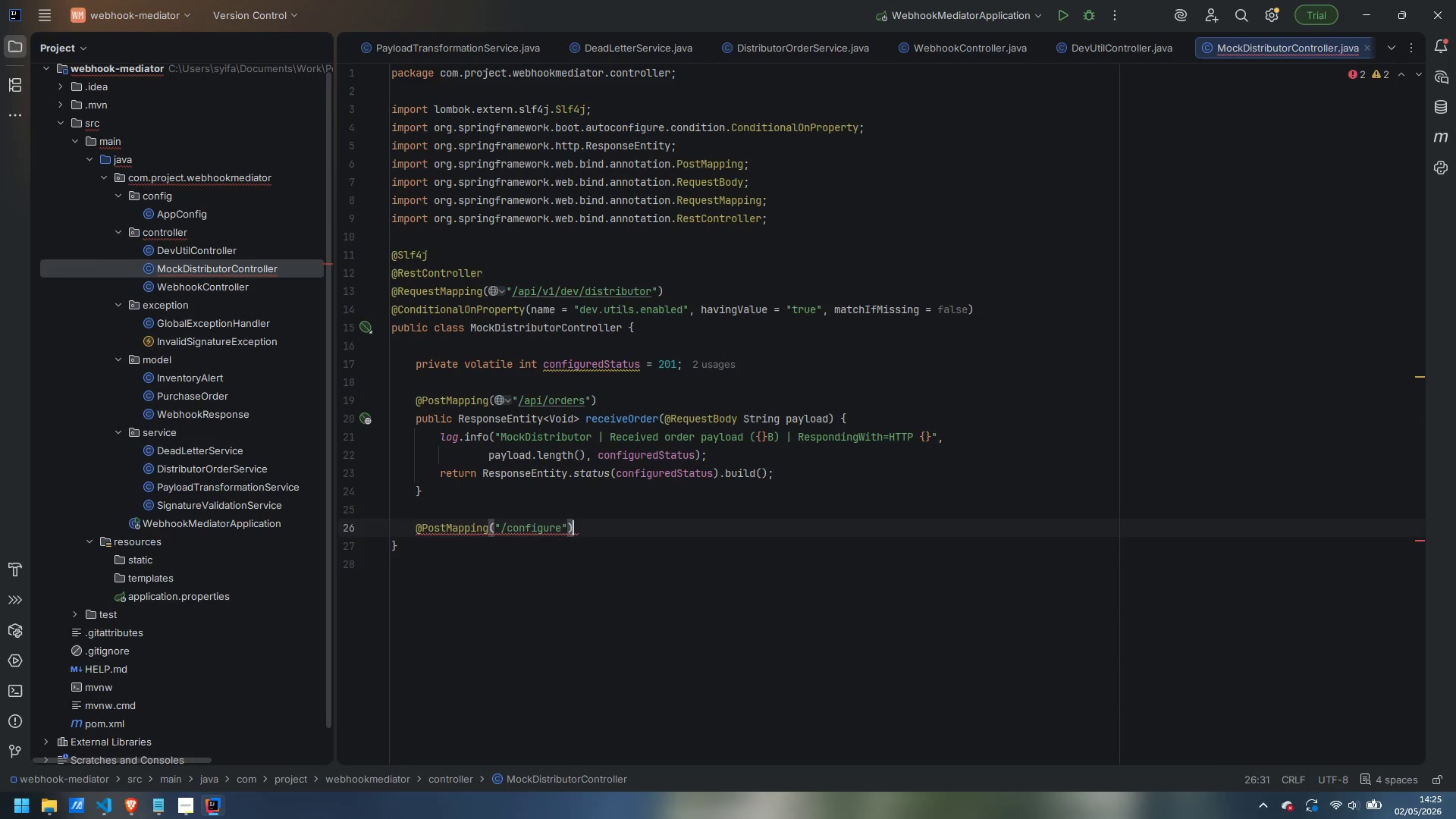 
key(Enter)
 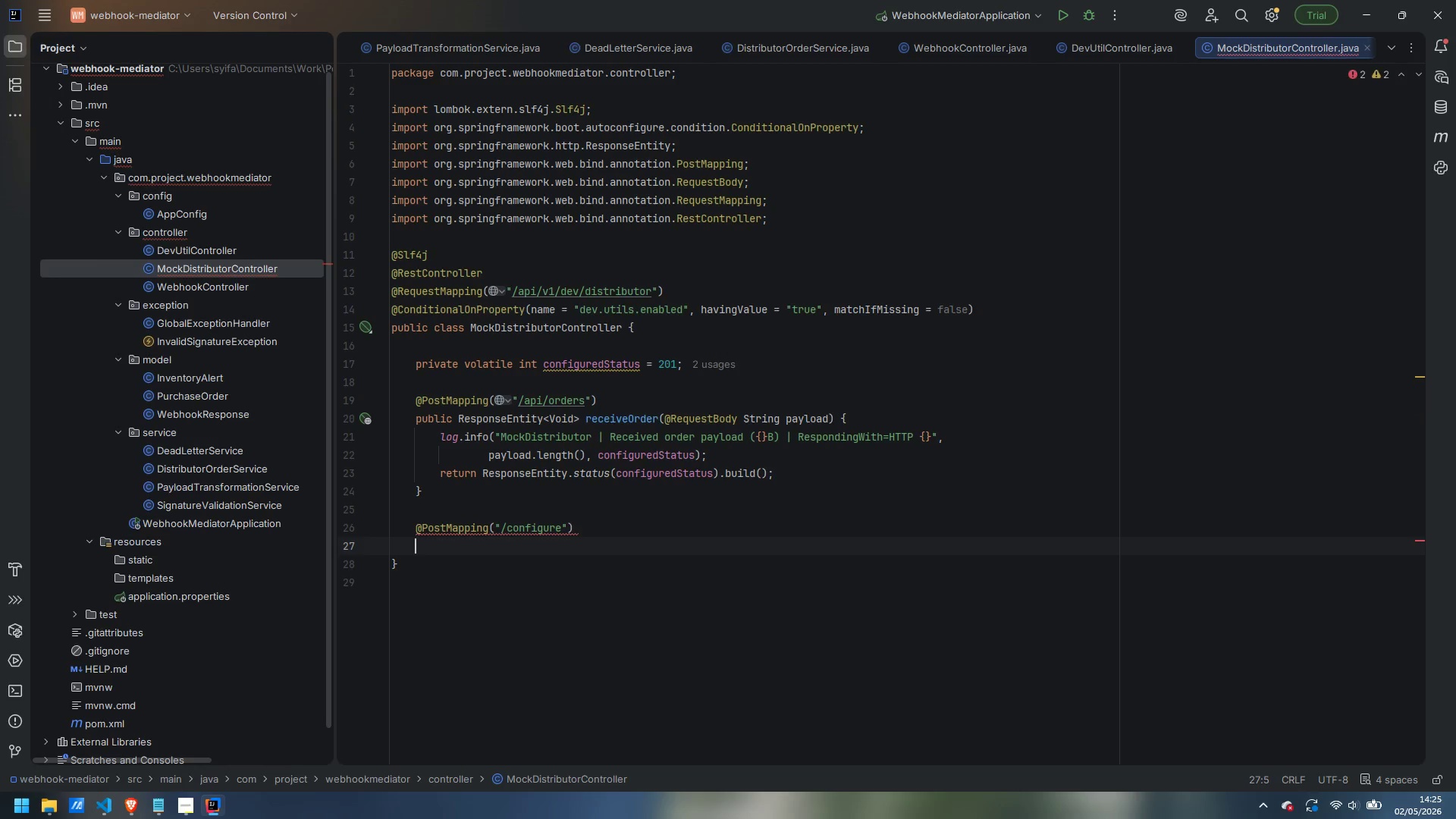 
type(public ResponseEntity<Map)
 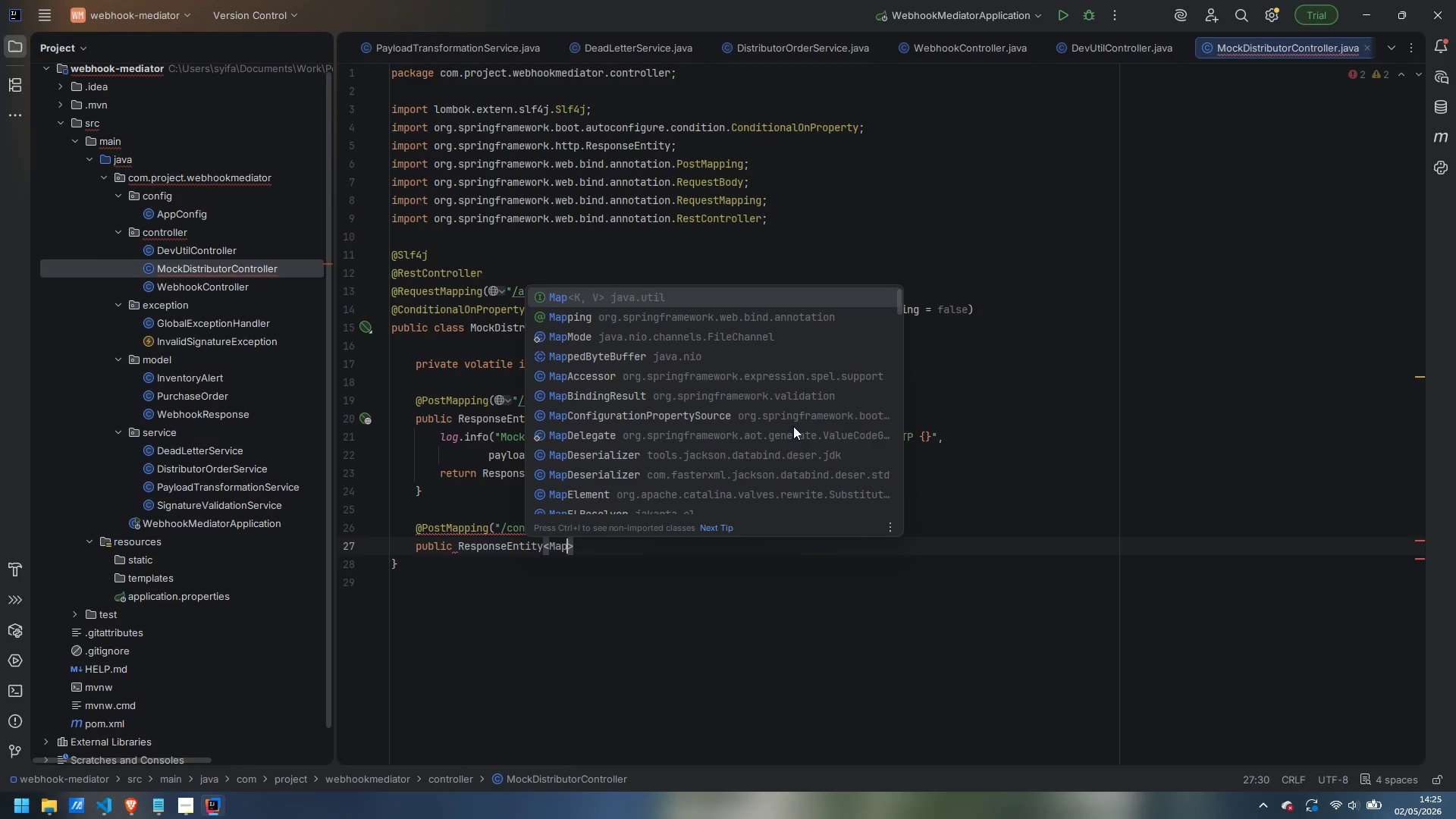 
 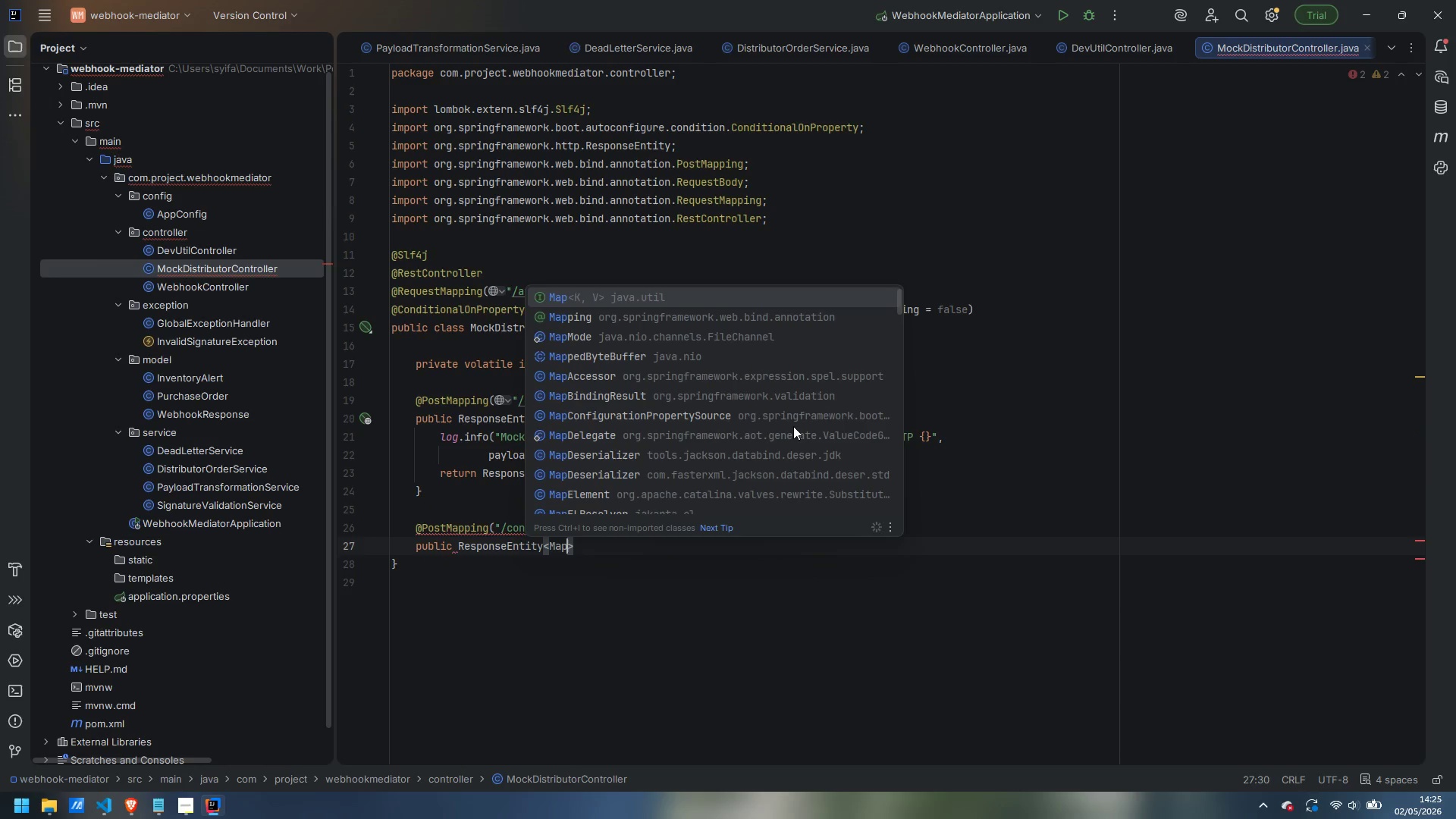 
hold_key(key=ShiftLeft, duration=1.39)
 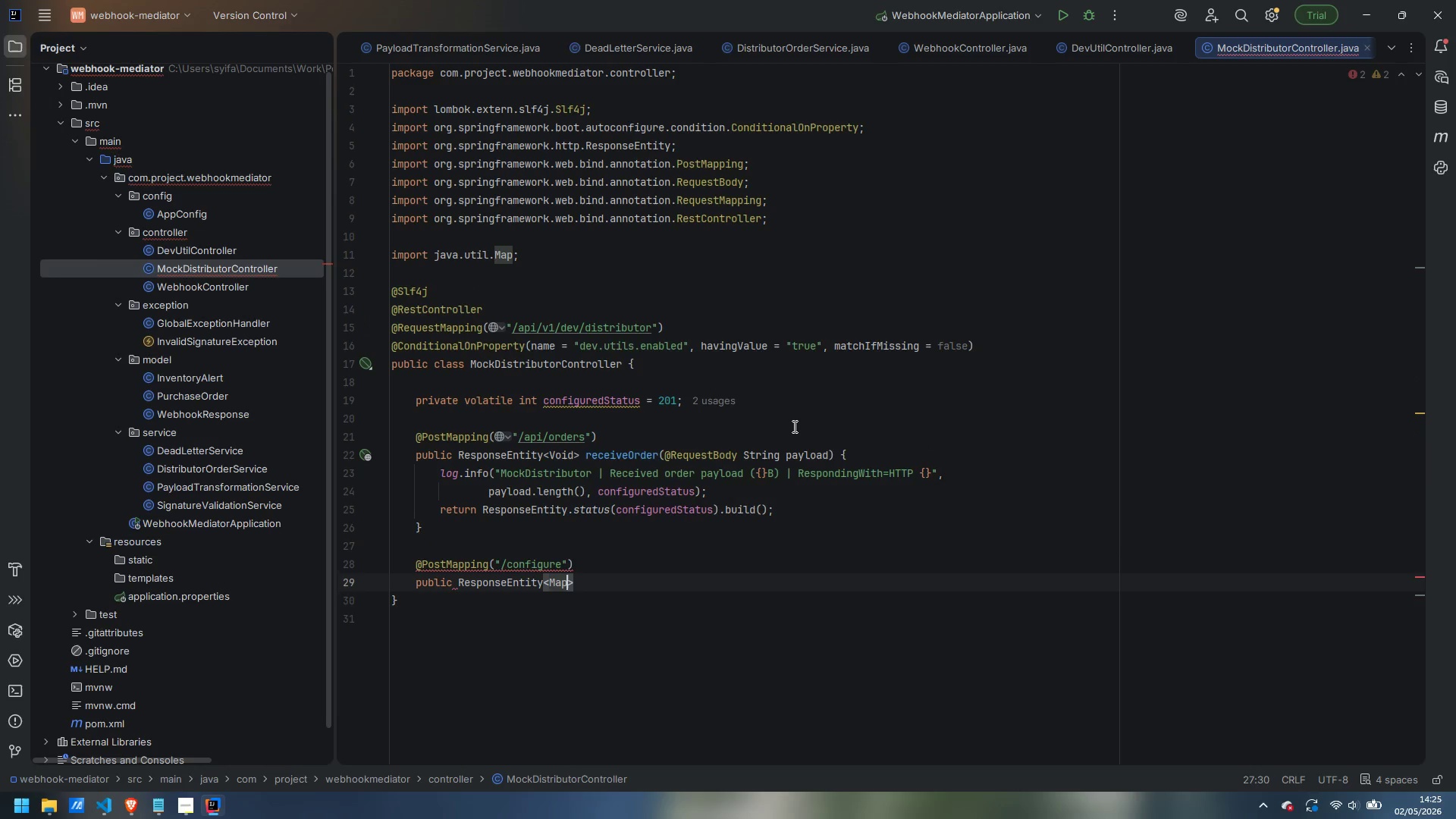 
key(Enter)
 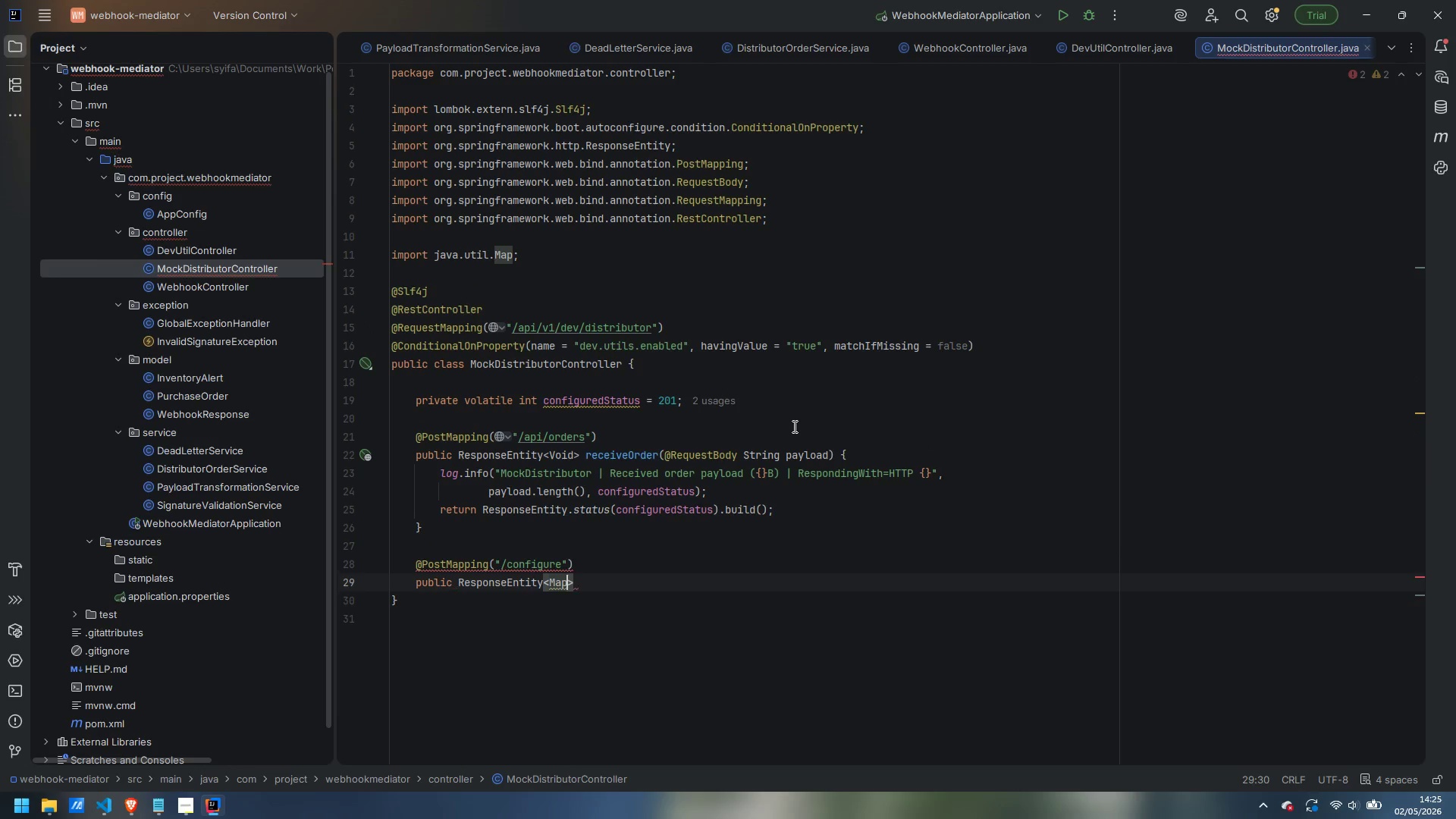 
type(<String, Object)
 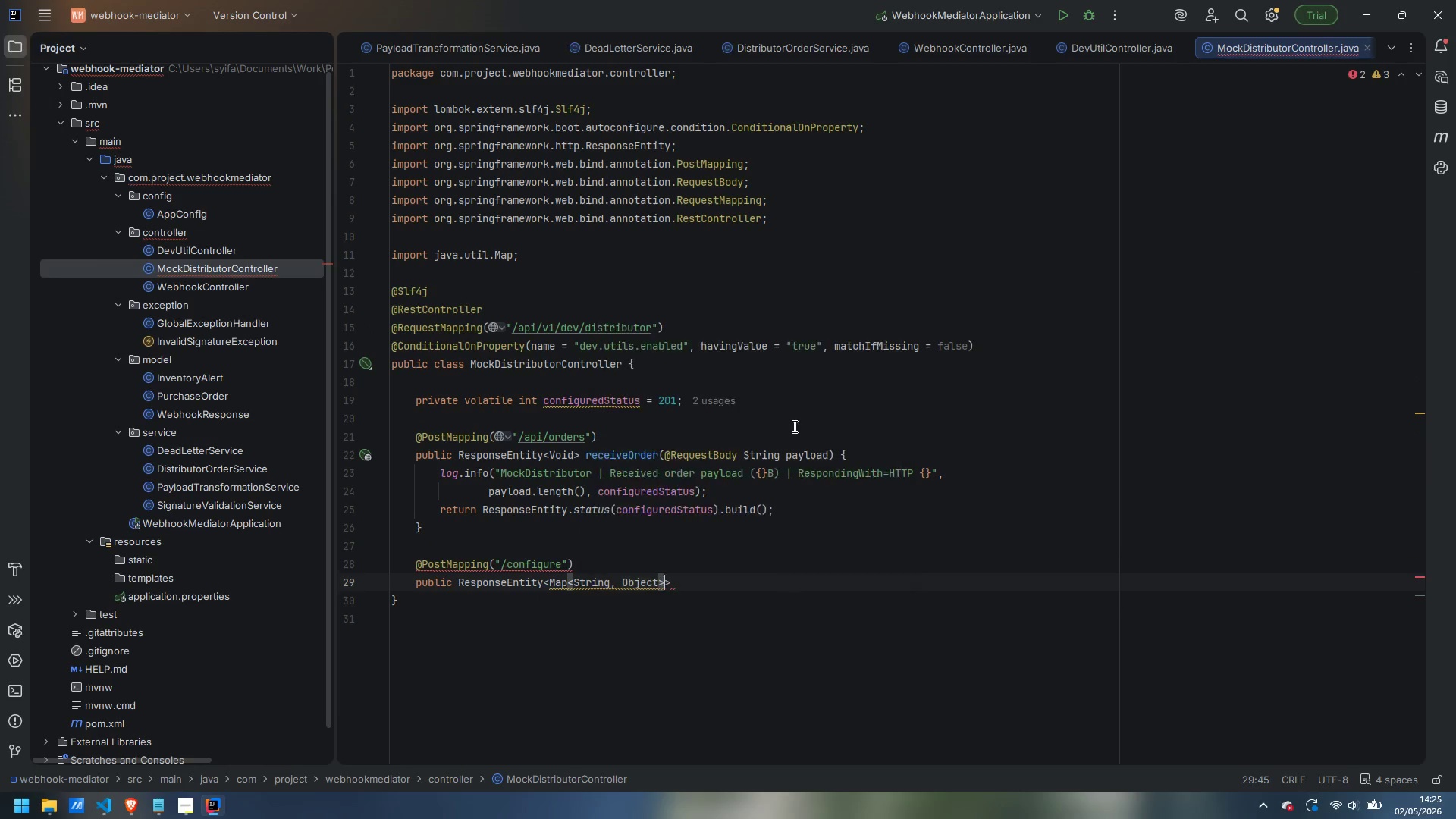 
key(ArrowRight)
 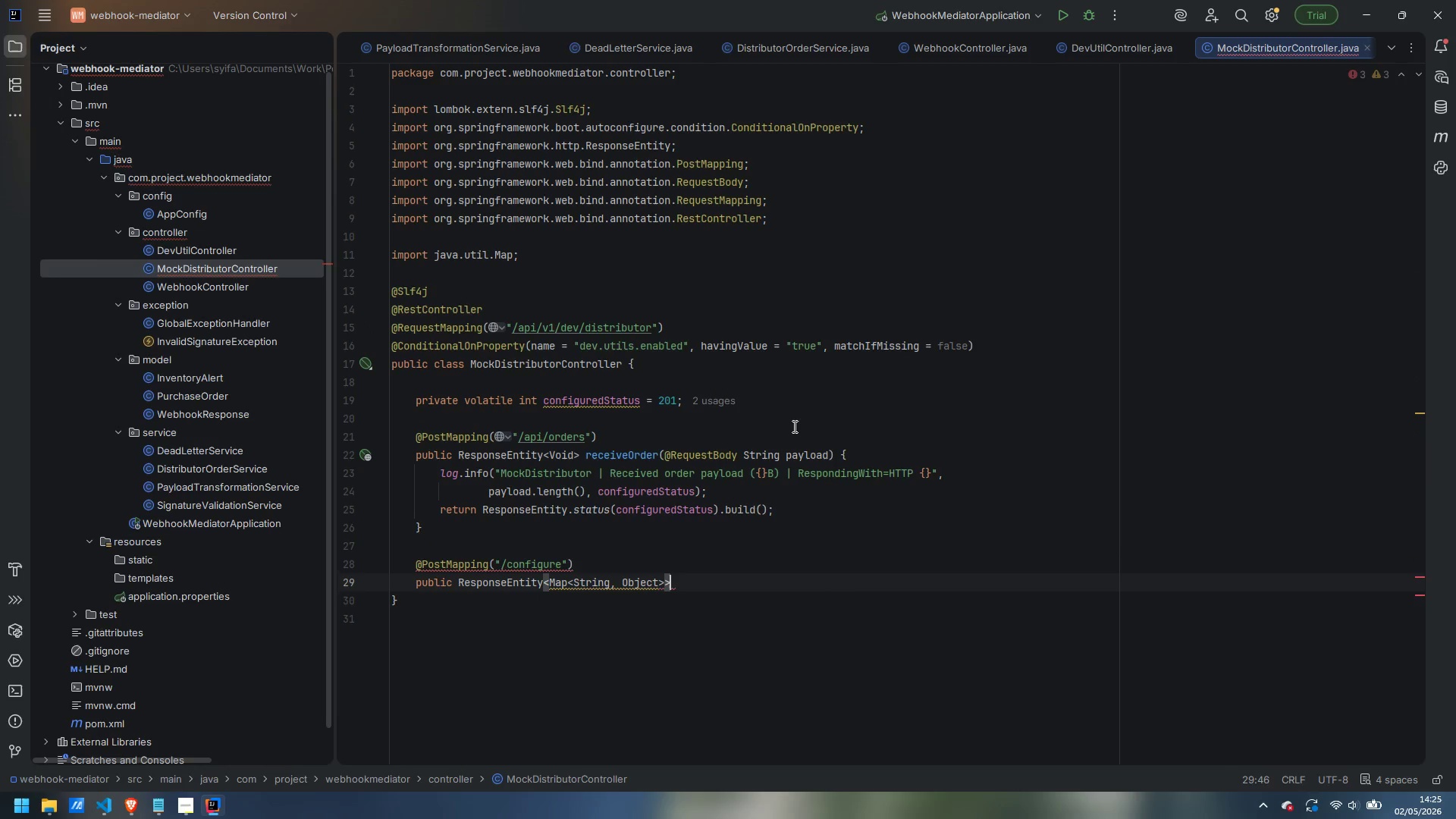 
key(ArrowRight)
 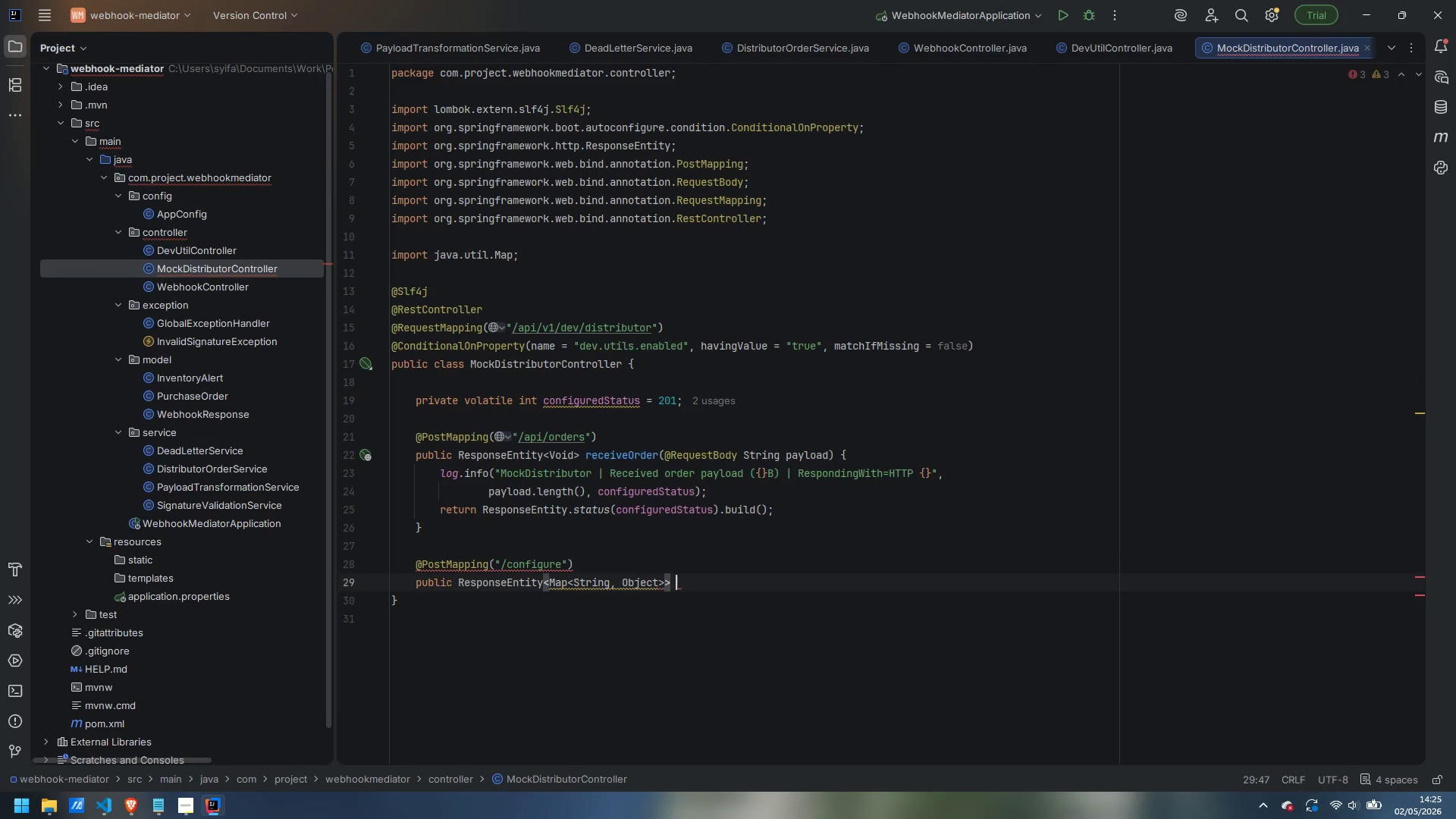 
type( configure(@RequestParam)
 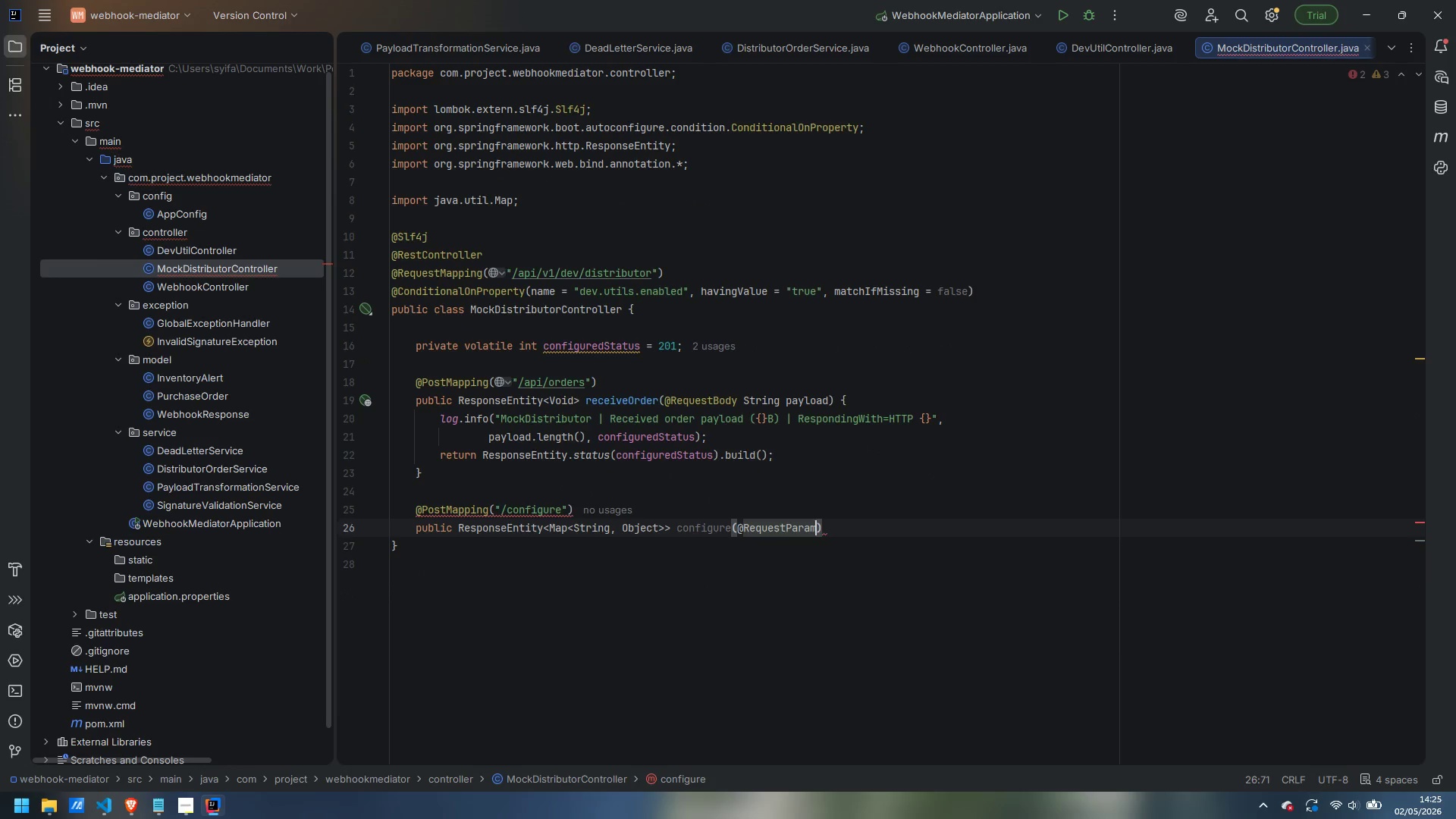 
 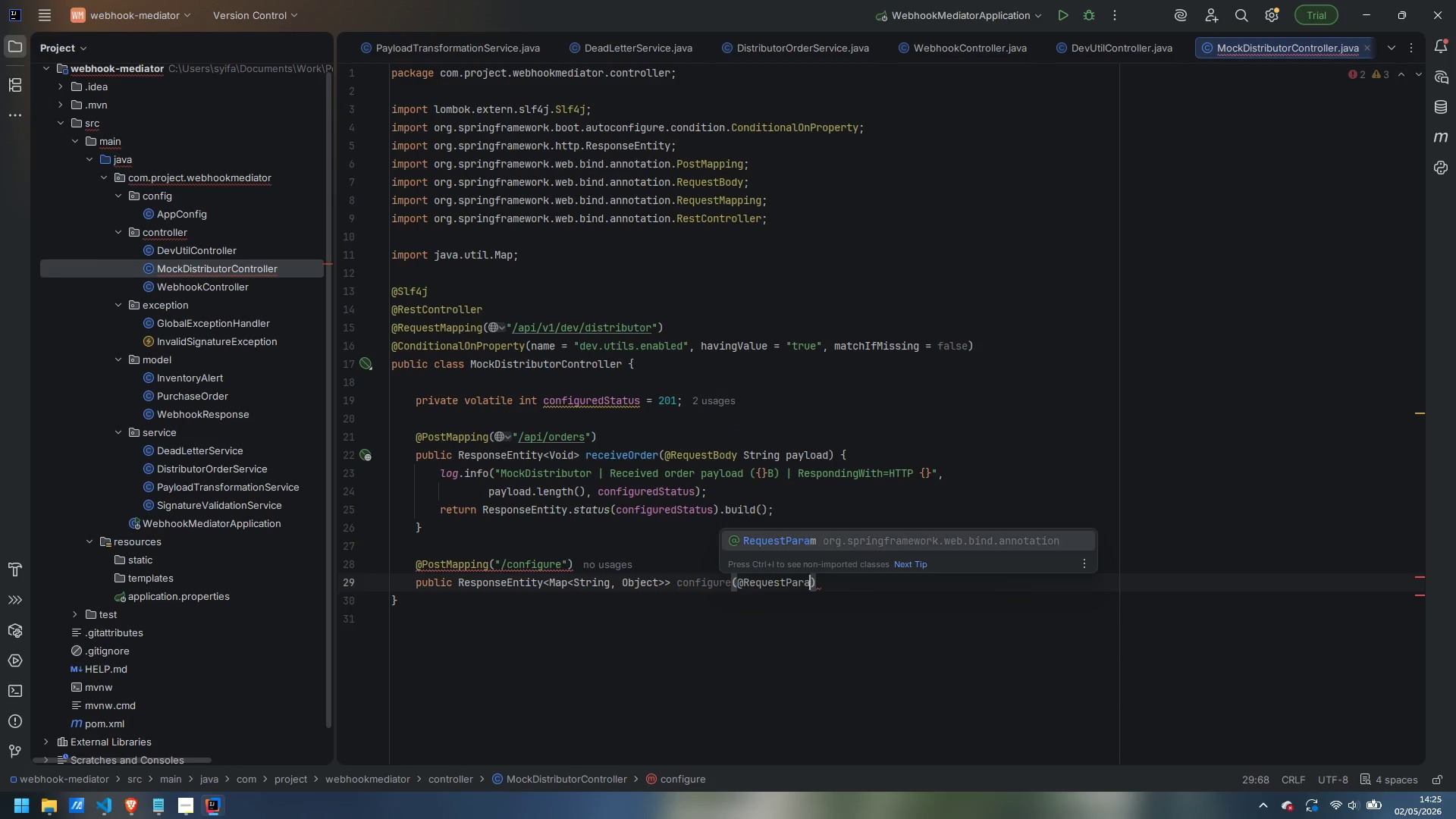 
key(Enter)
 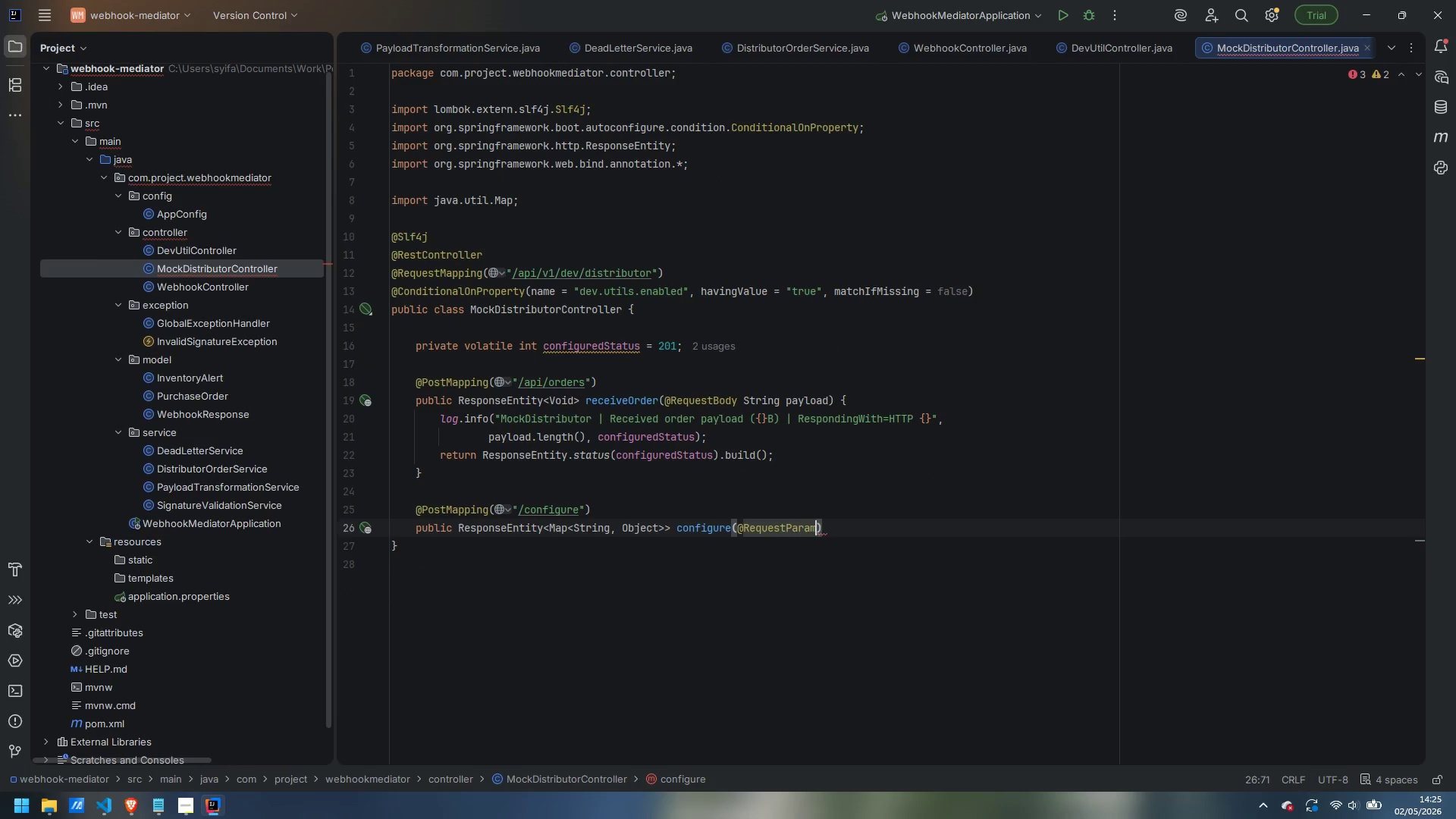 
type( int status)
 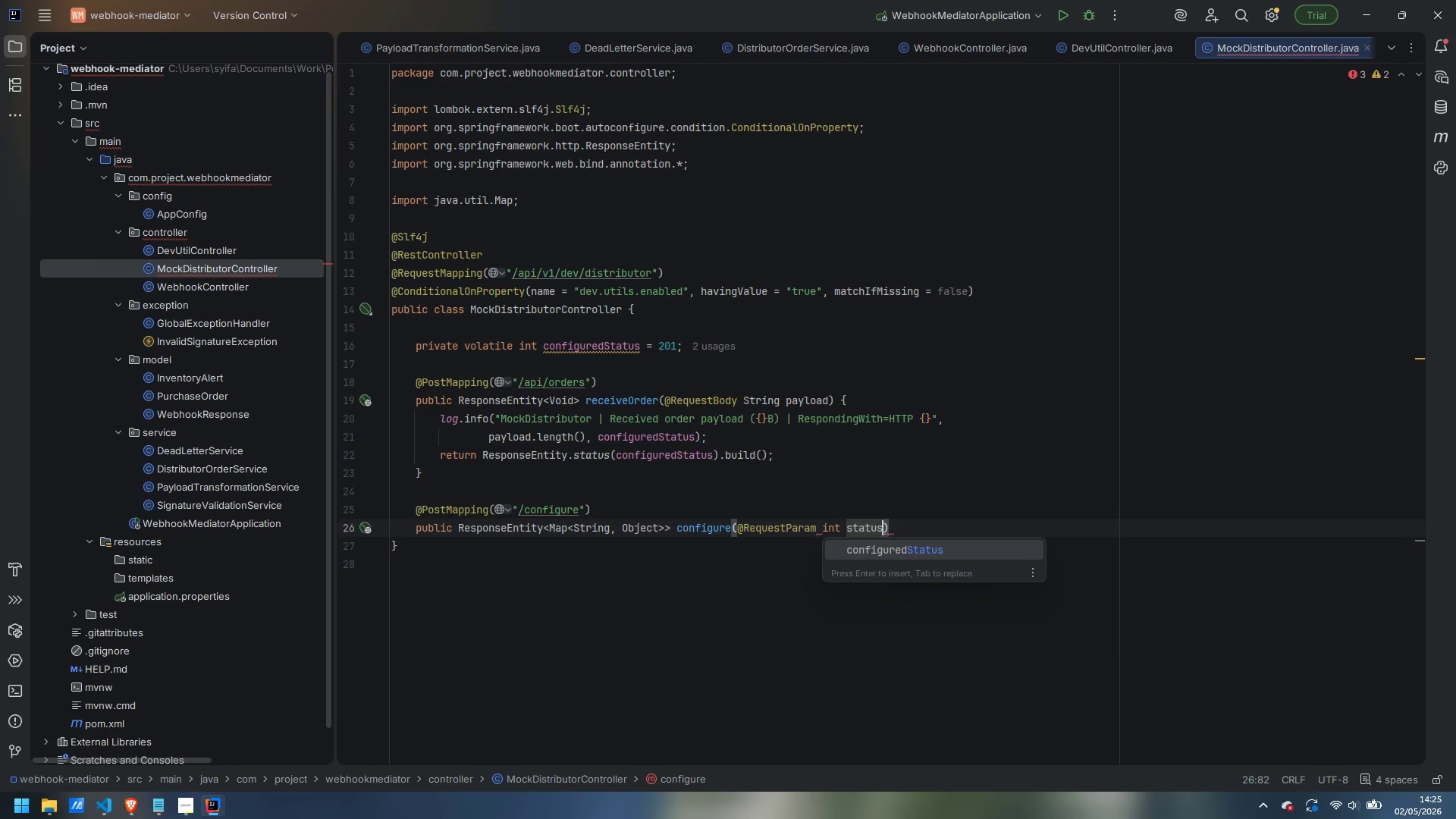 
key(ArrowRight)
 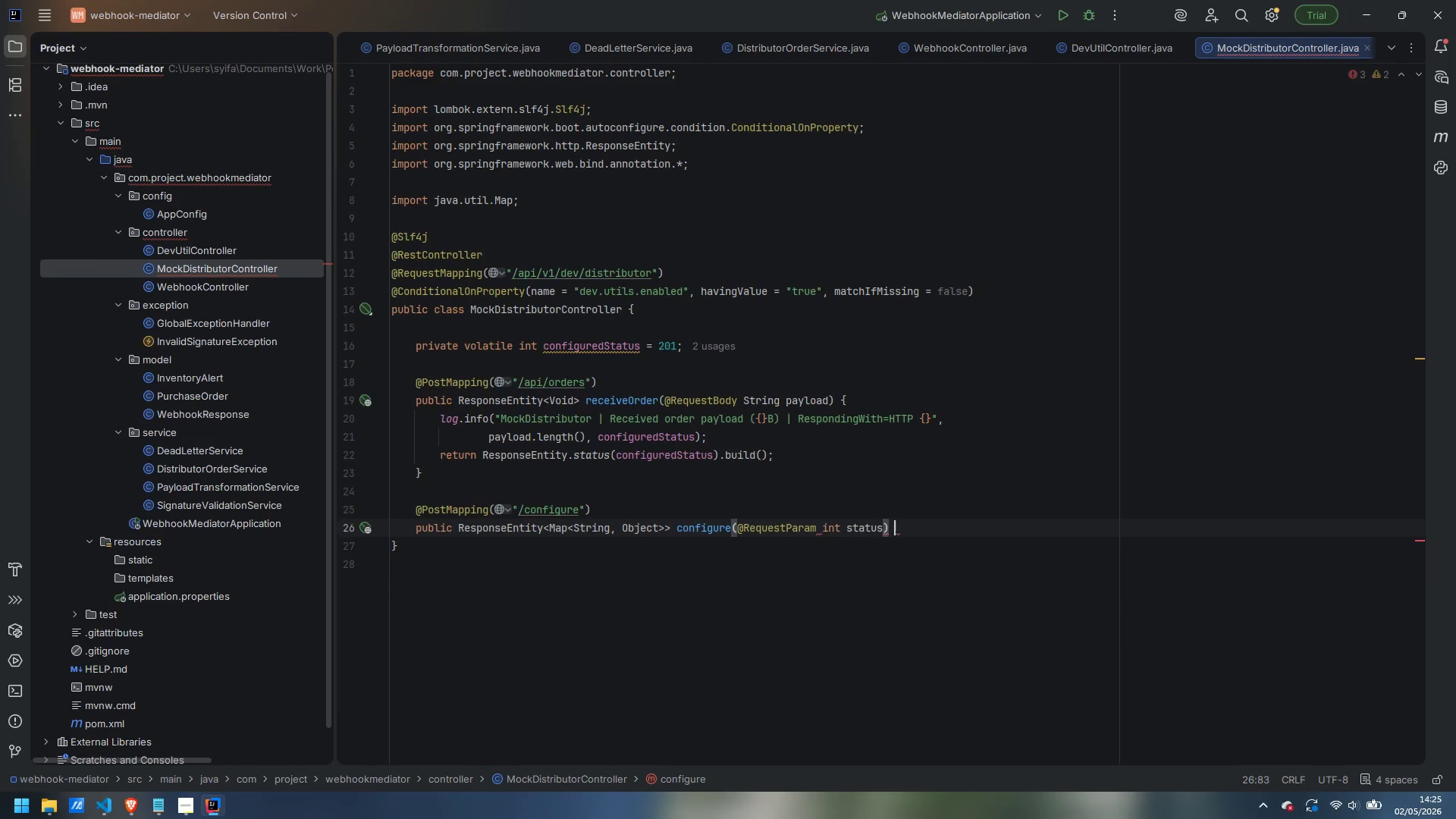 
key(Space)
 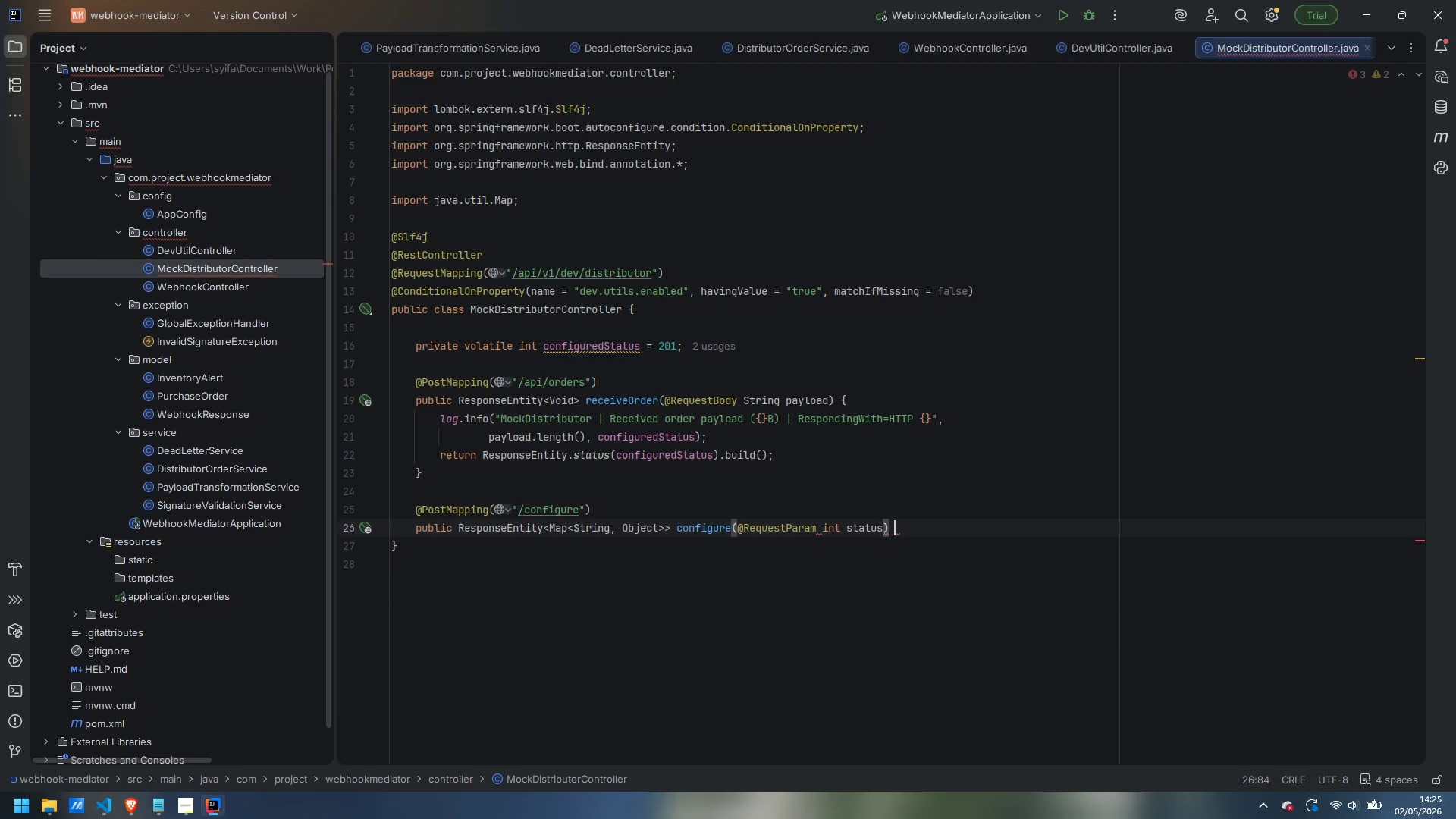 
key(Shift+ShiftLeft)
 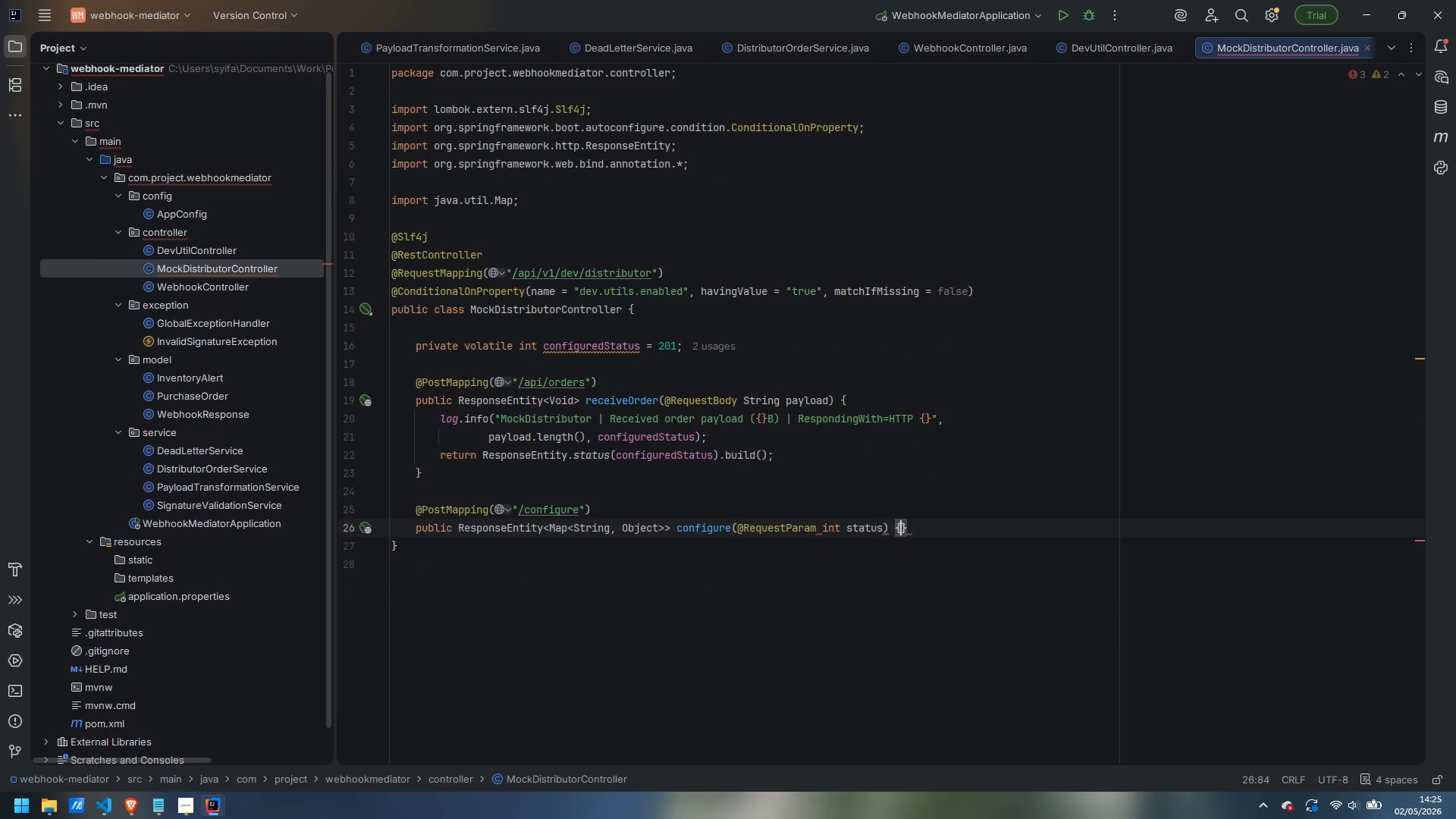 
key(Shift+BracketLeft)
 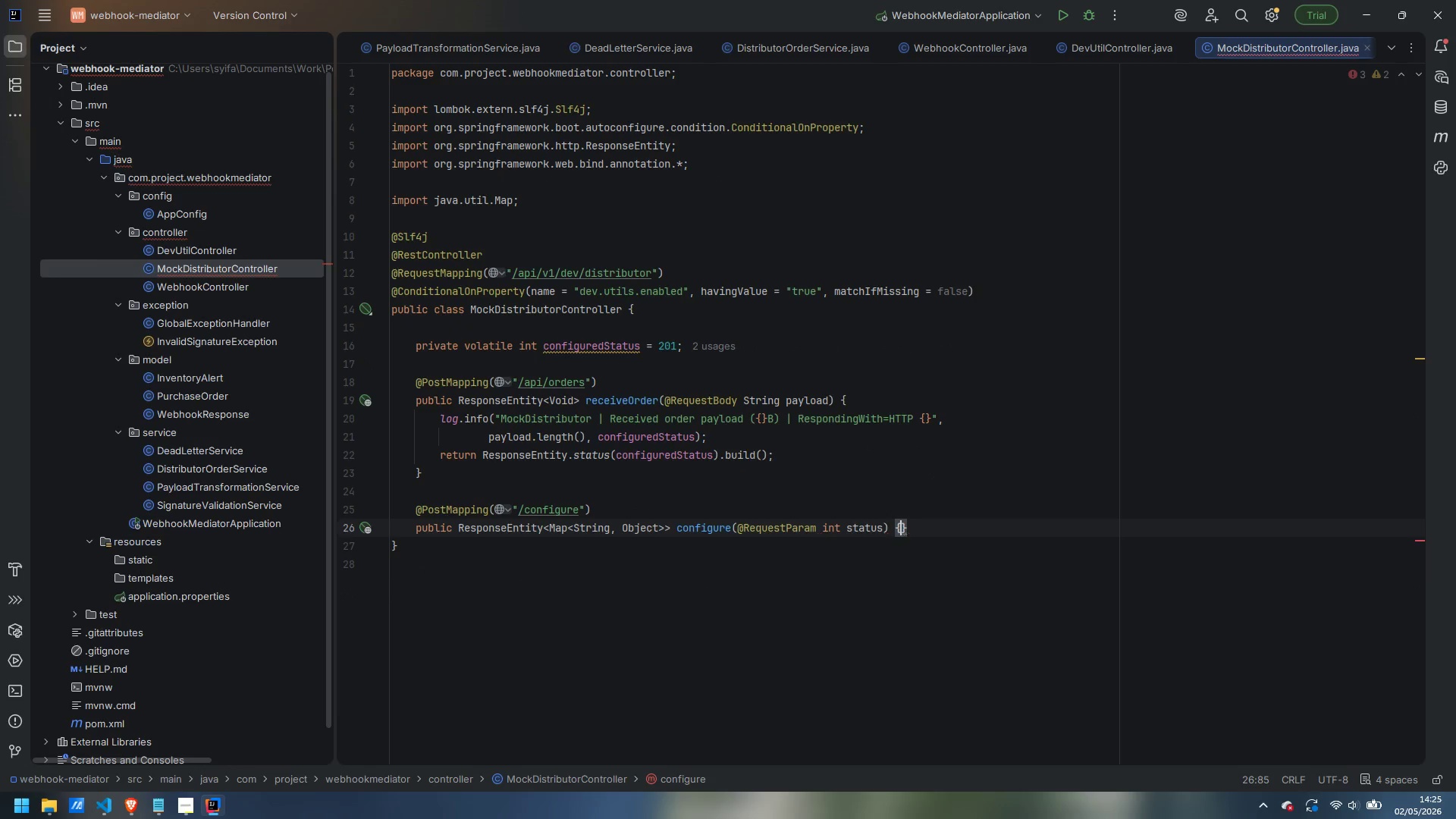 
key(Enter)
 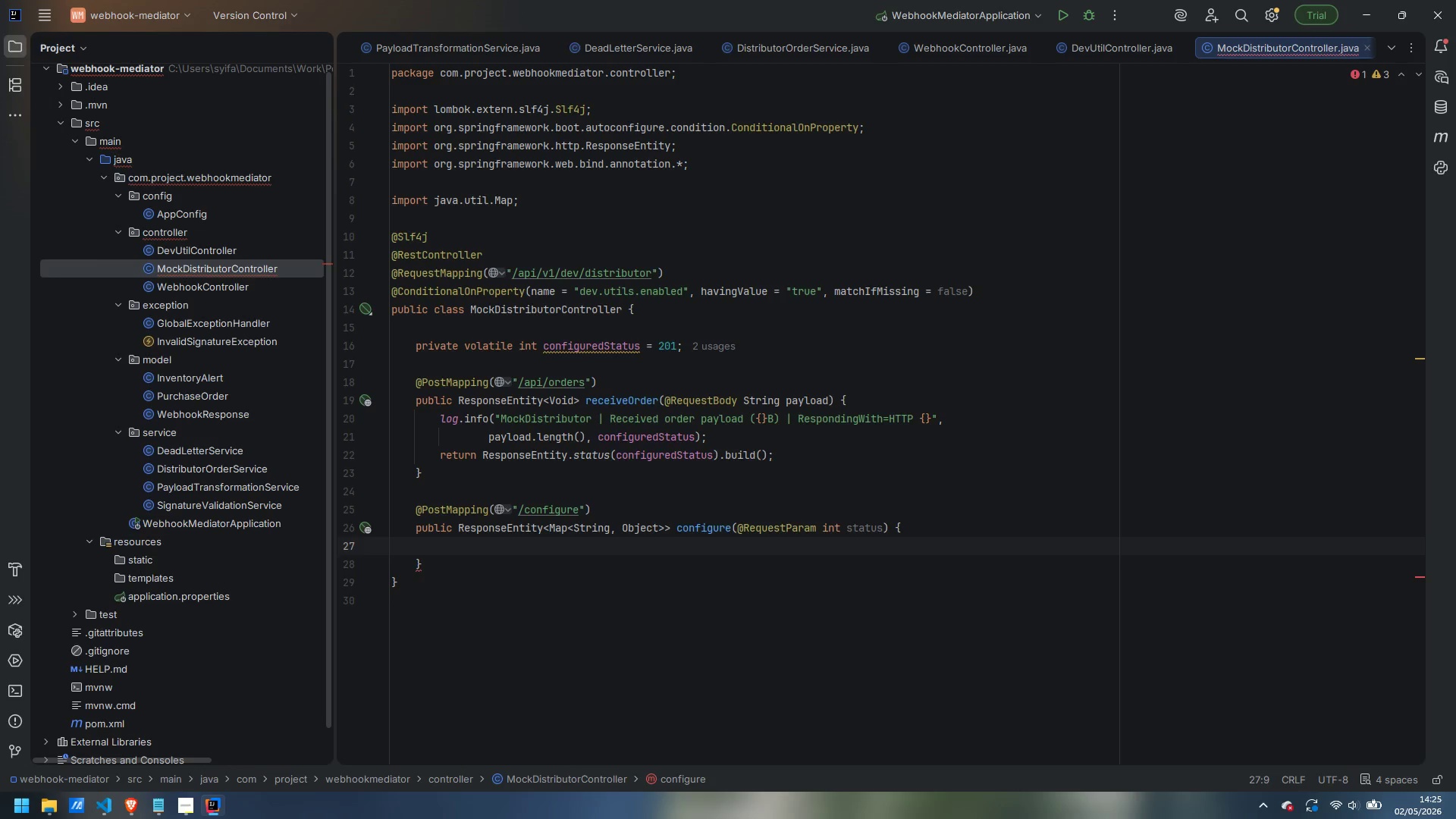 
type(this.configuredStatus = status;)
 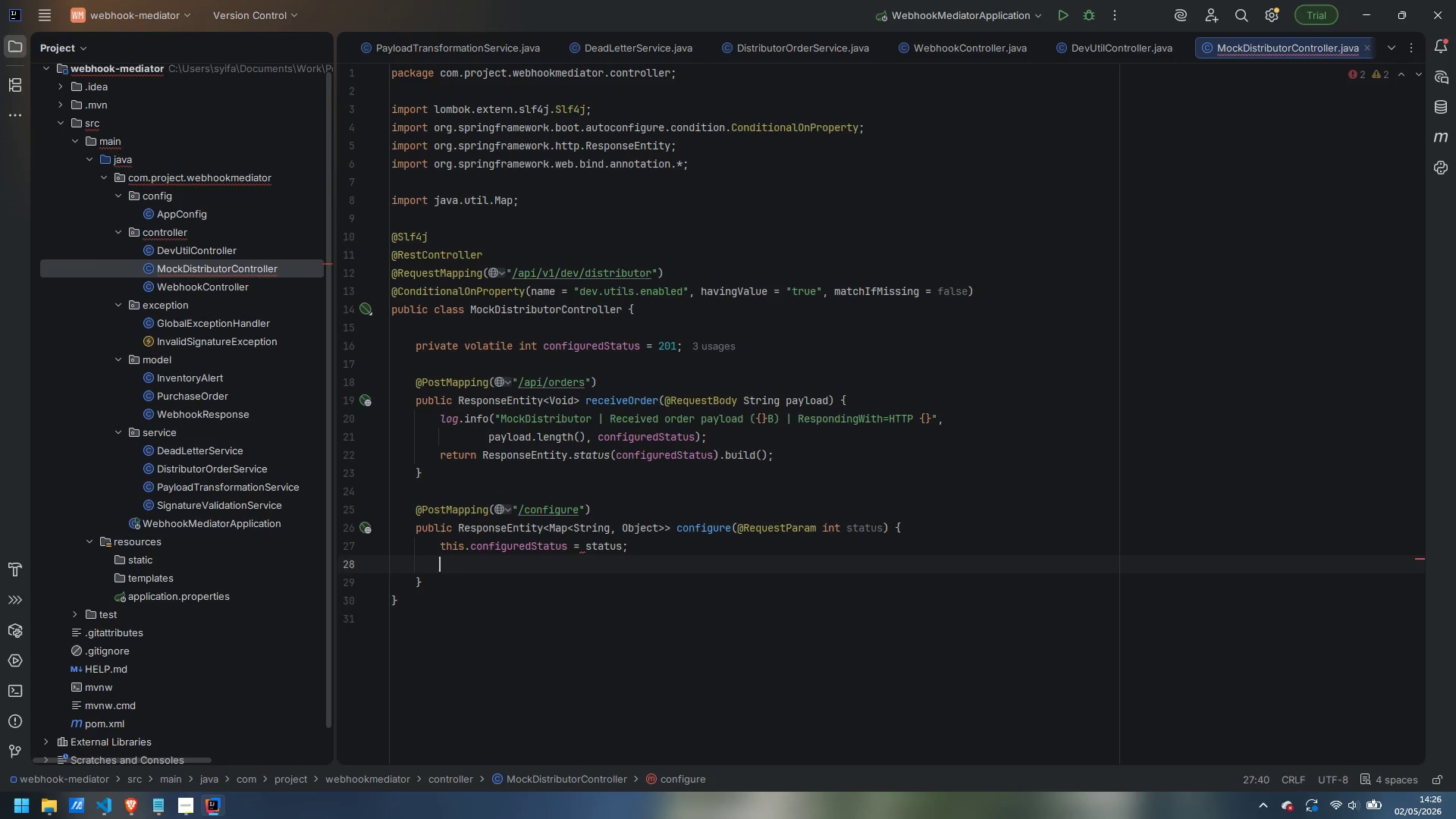 
key(Enter)
 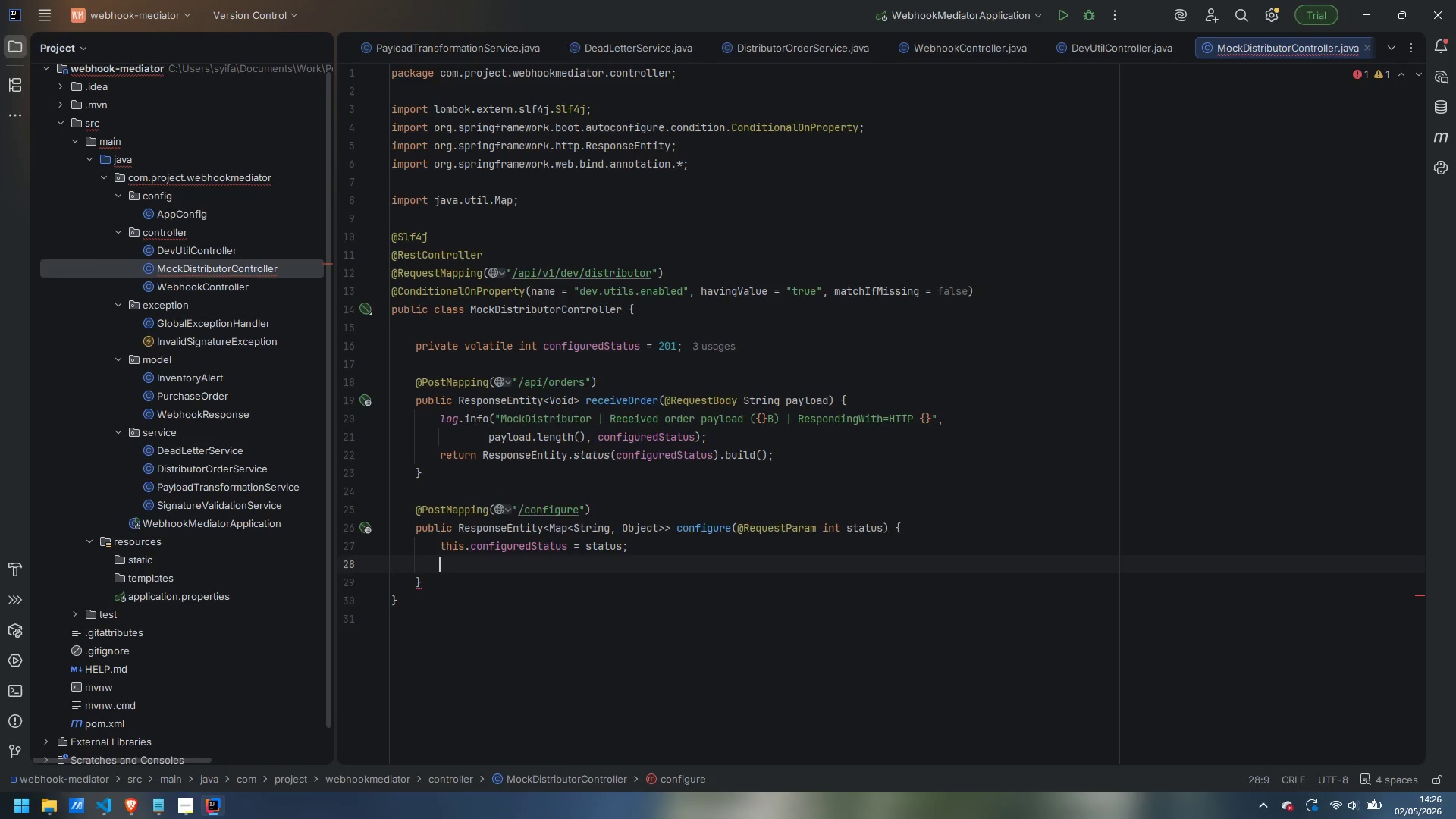 
type(log.info("MockDistributor | Reconfigured to return HTTP {})
 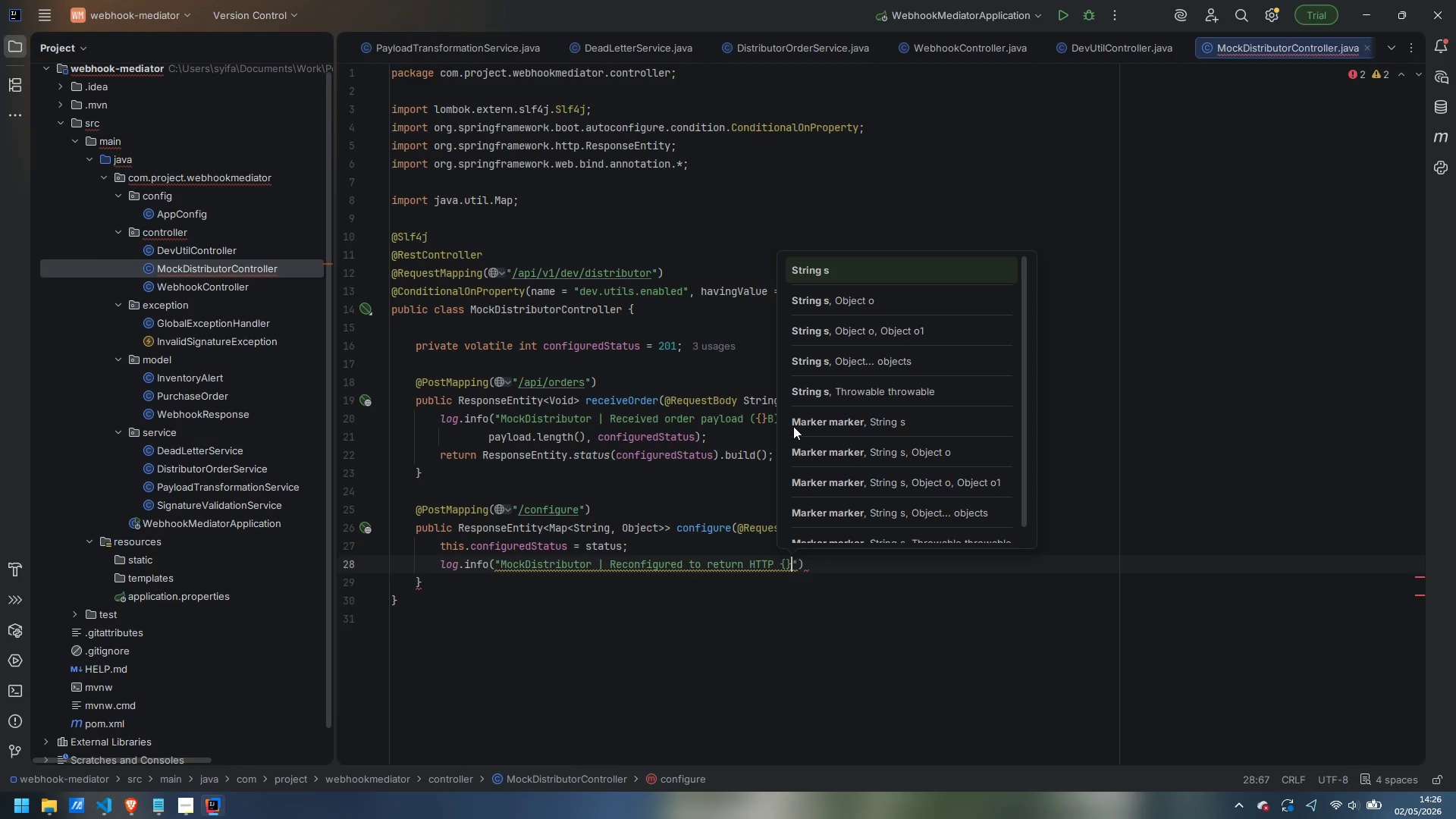 
key(ArrowRight)
 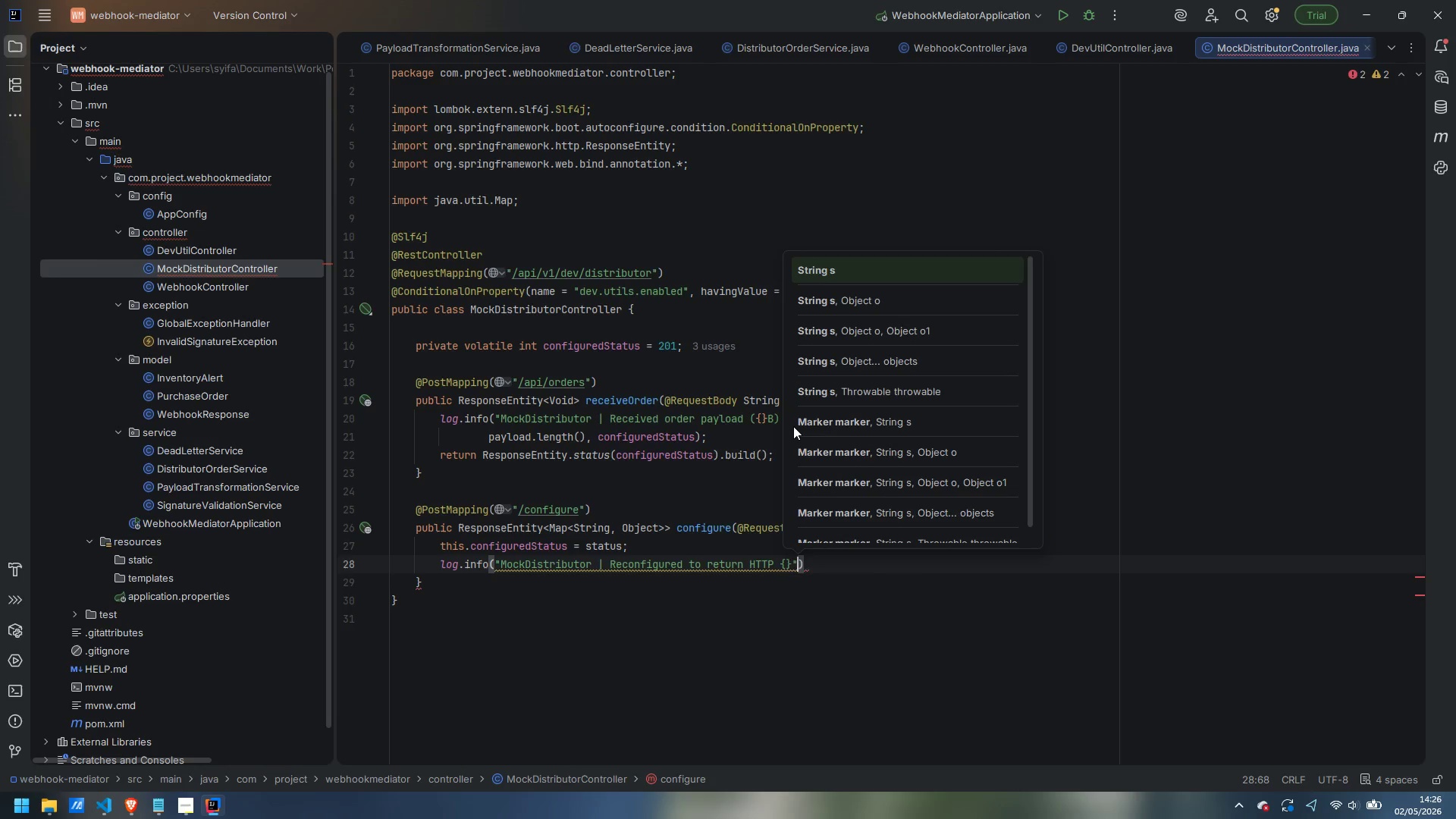 
type(, status)
 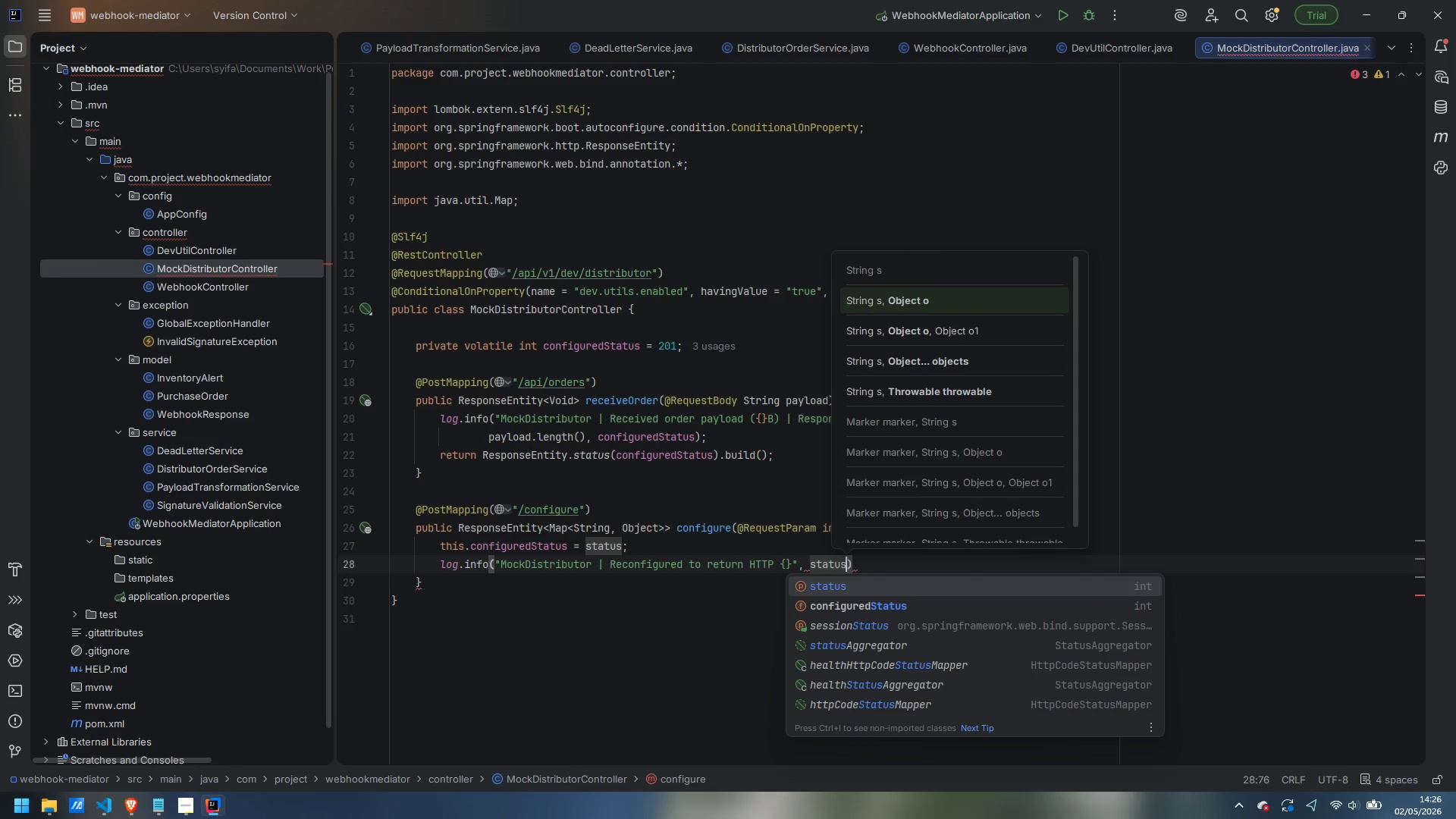 
key(ArrowRight)
 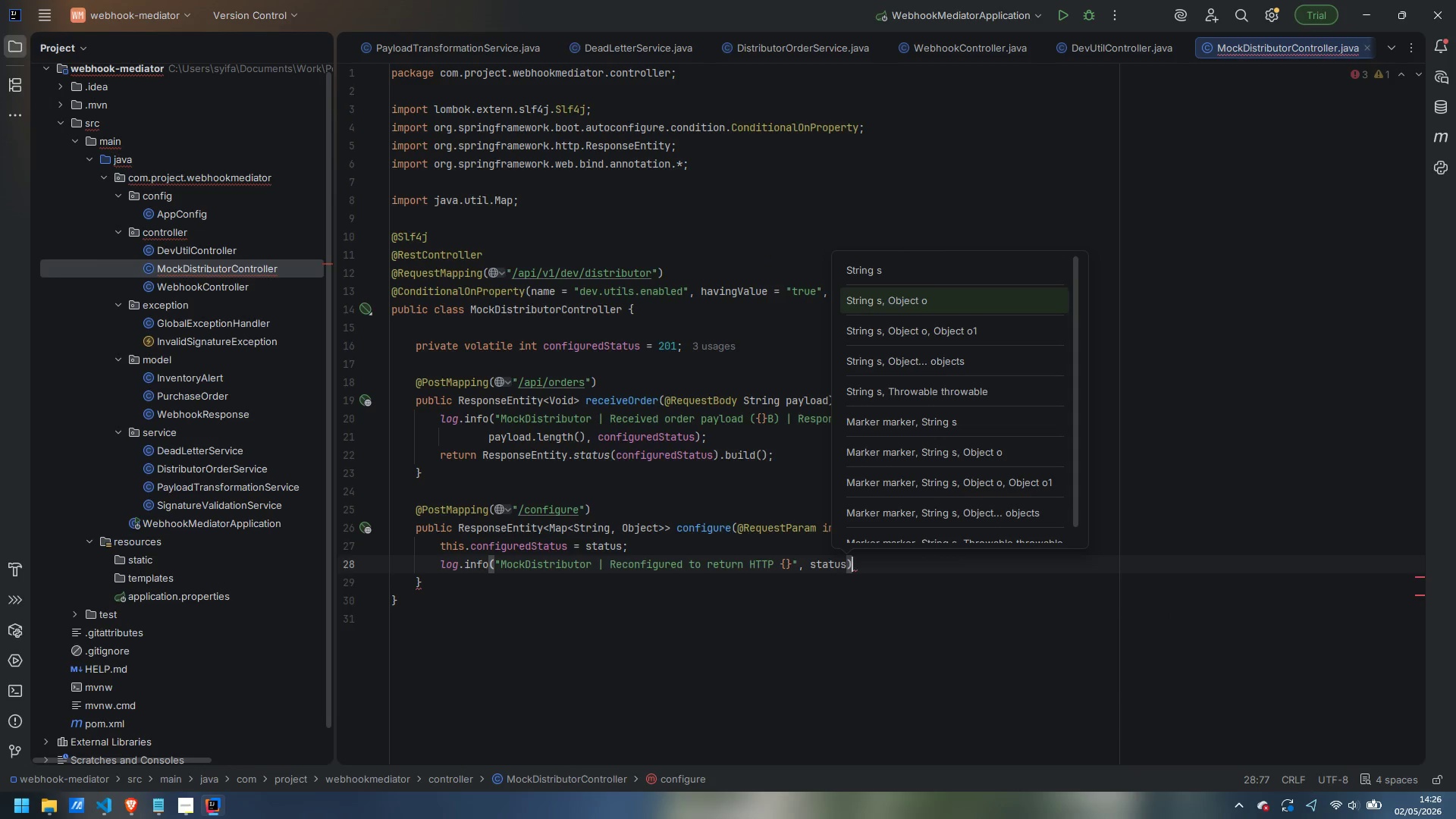 
key(Semicolon)
 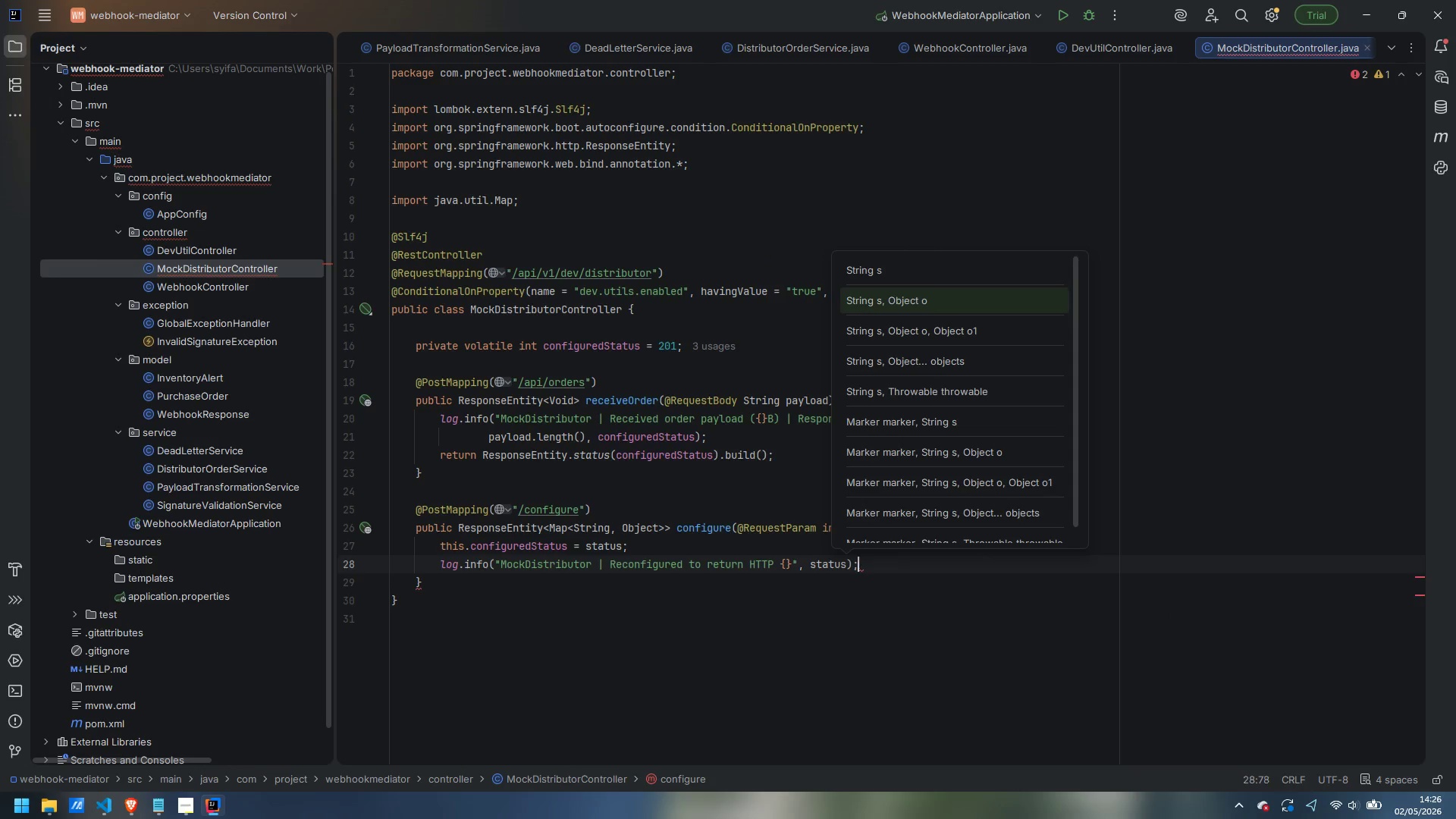 
key(Enter)
 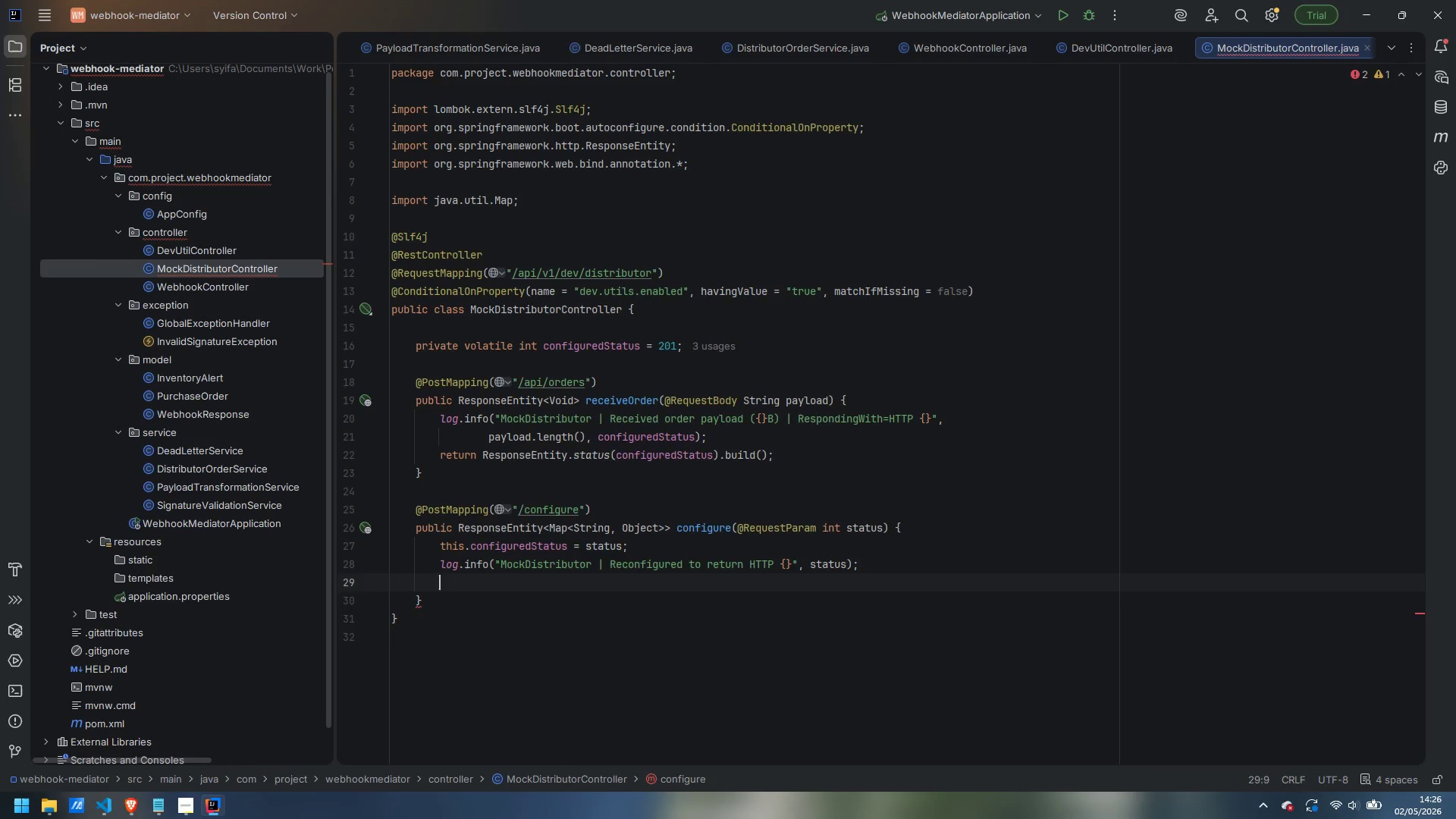 
type( )
key(Backspace)
type(return ResponseEntituy)
key(Backspace)
key(Backspace)
type(y)
 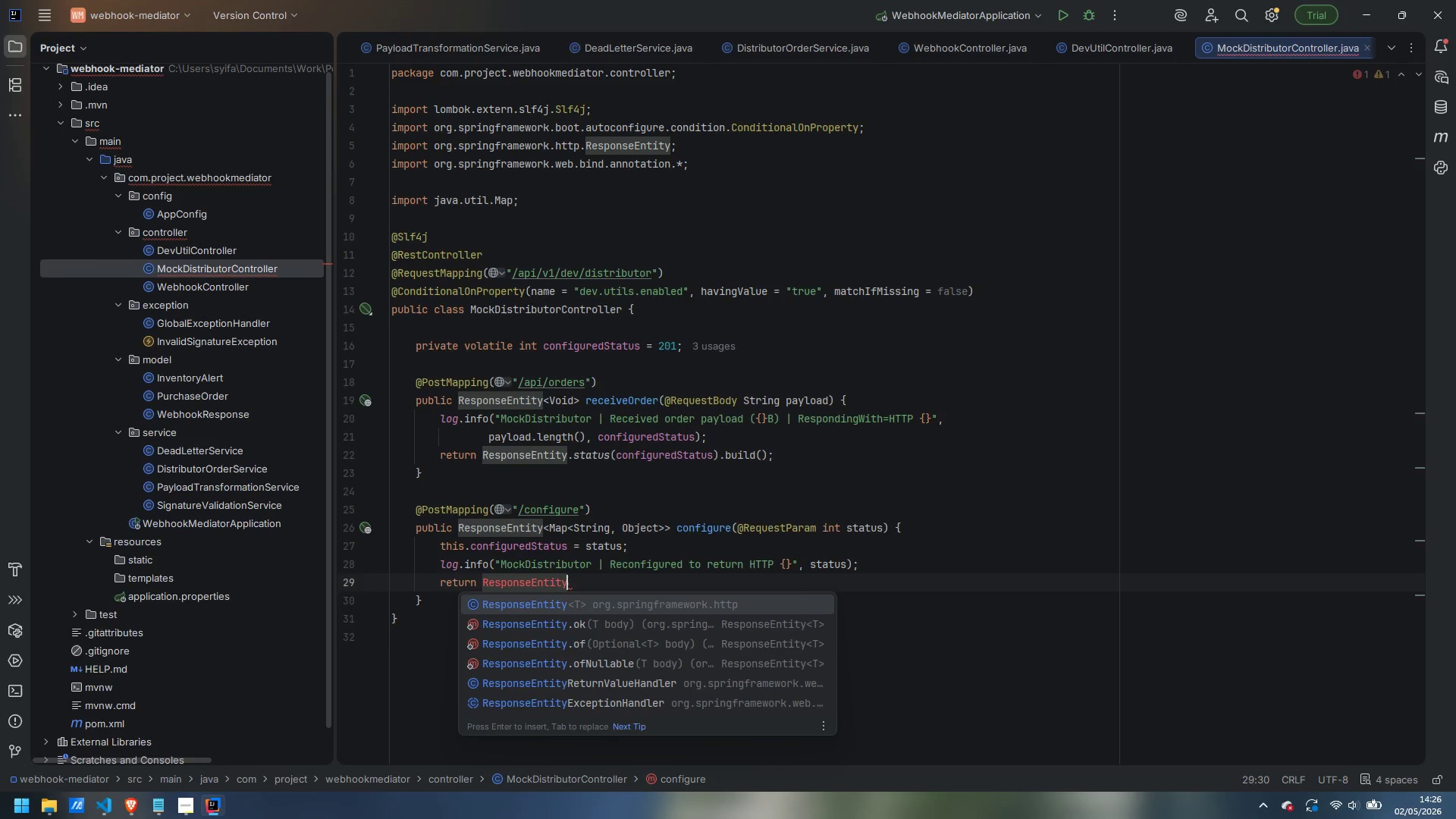 
key(Enter)
 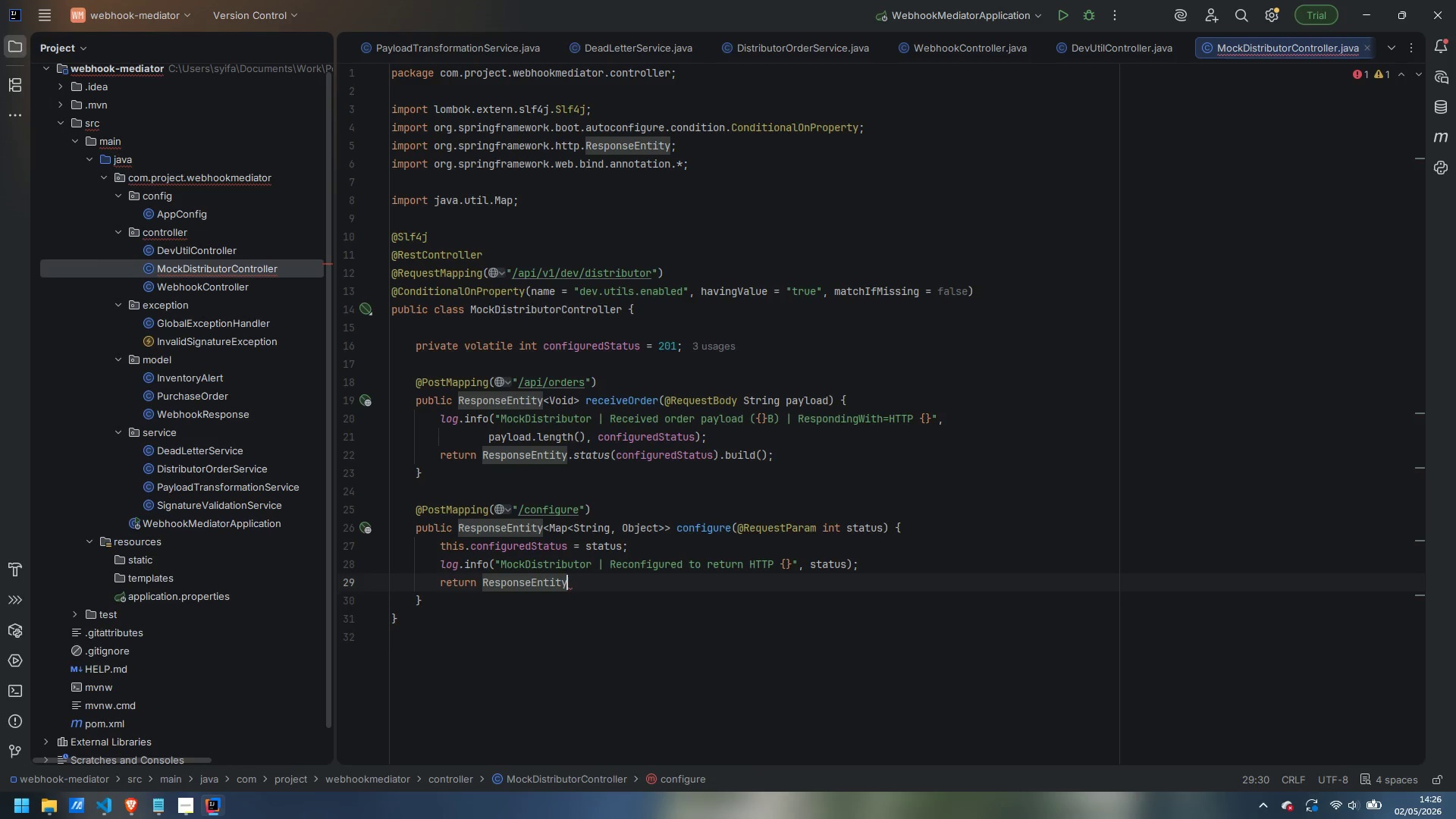 
type(.ok(map)
key(Backspace)
key(Backspace)
key(Backspace)
type(Map.of )
key(Backspace)
type(()
 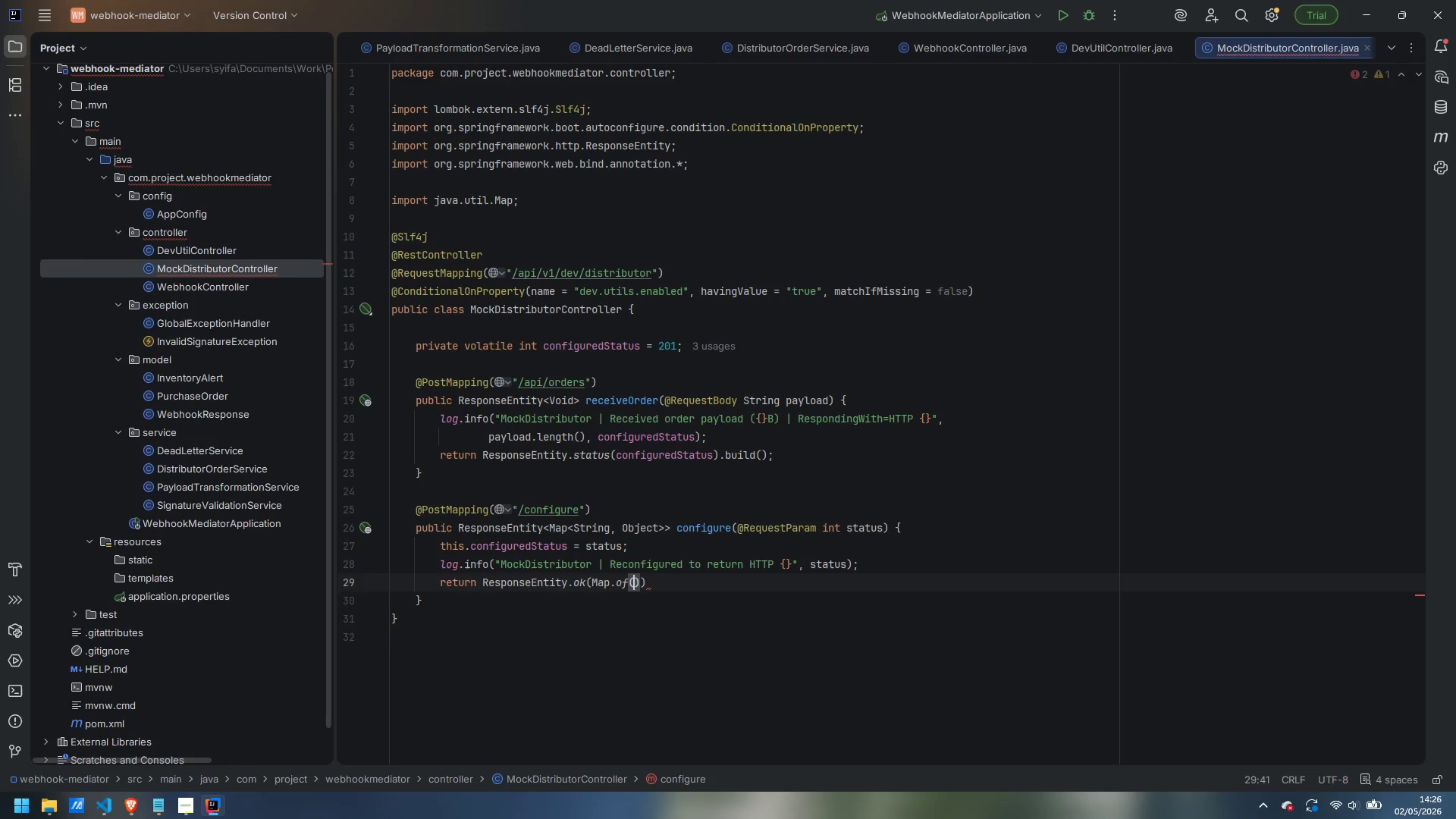 
key(Enter)
 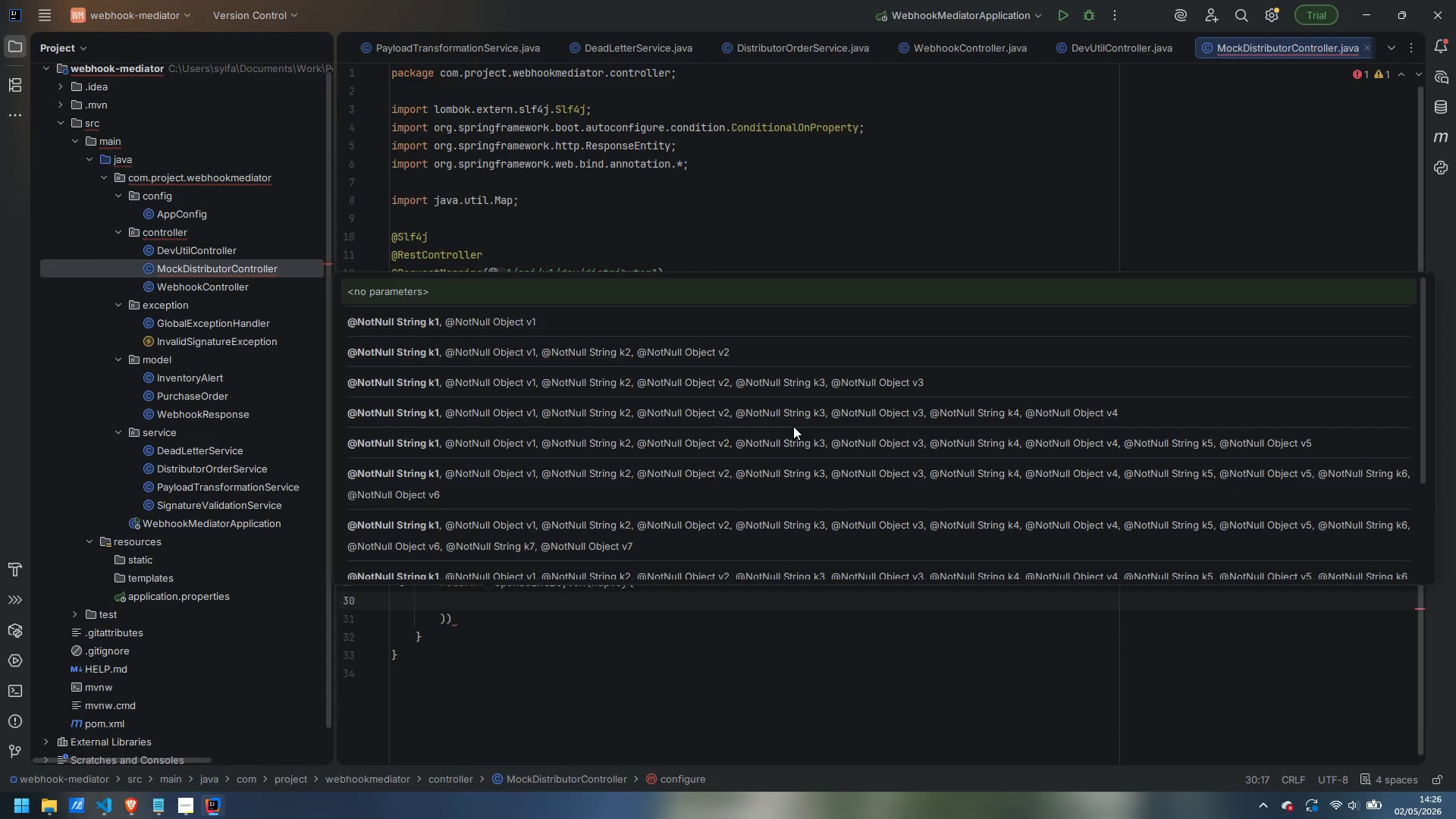 
type("configured)
 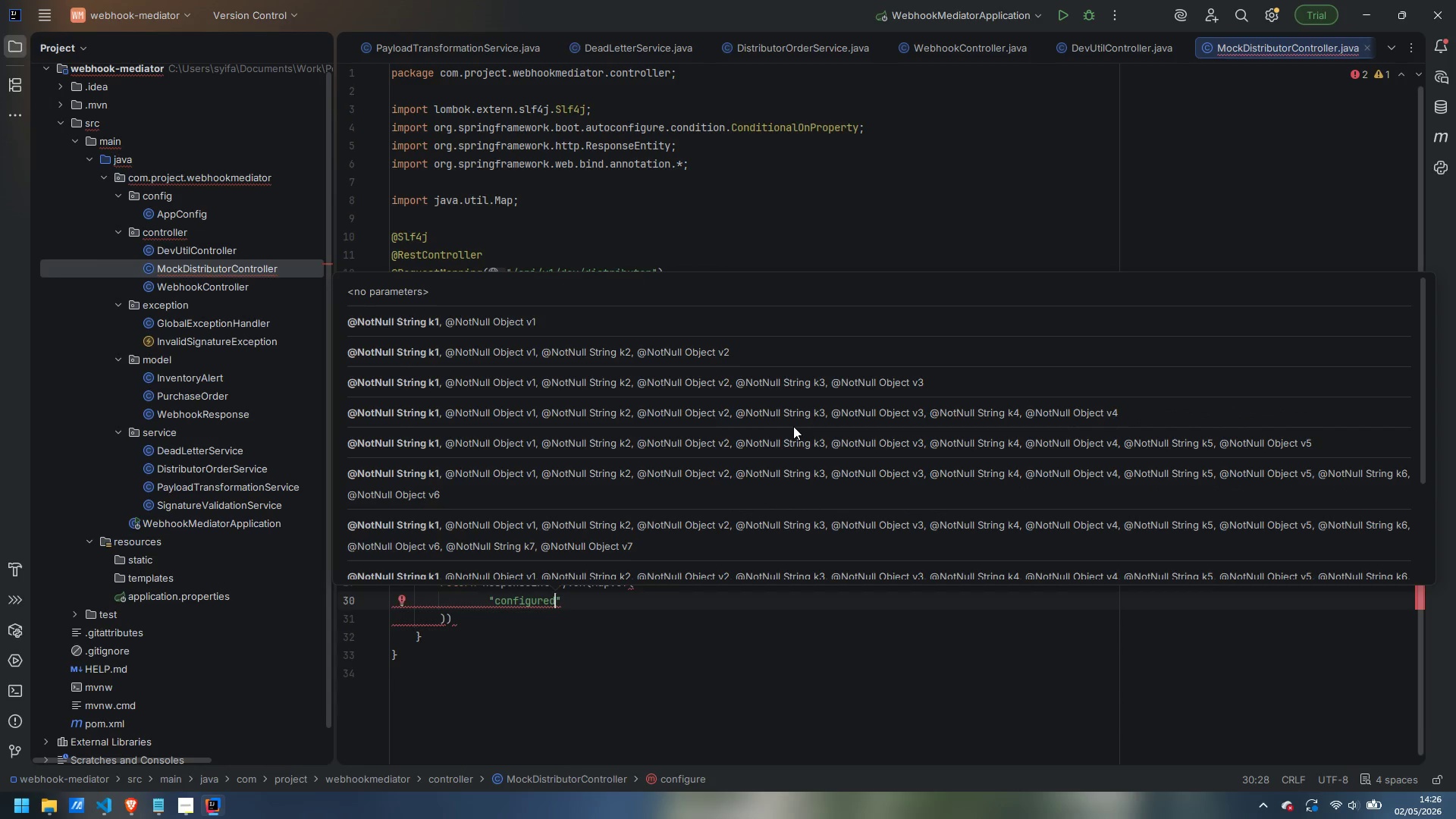 
key(ArrowRight)
 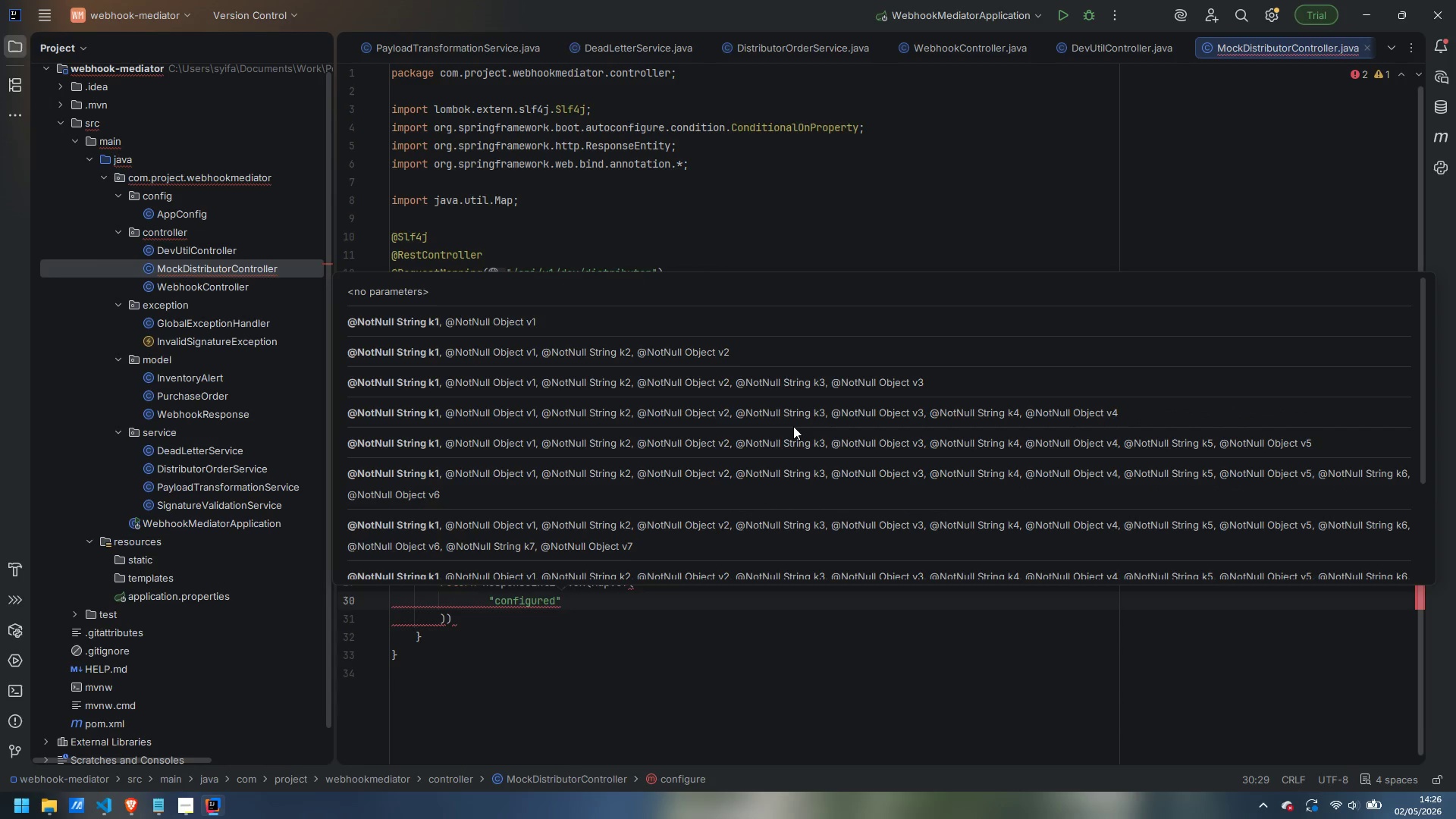 
type(, status,)
 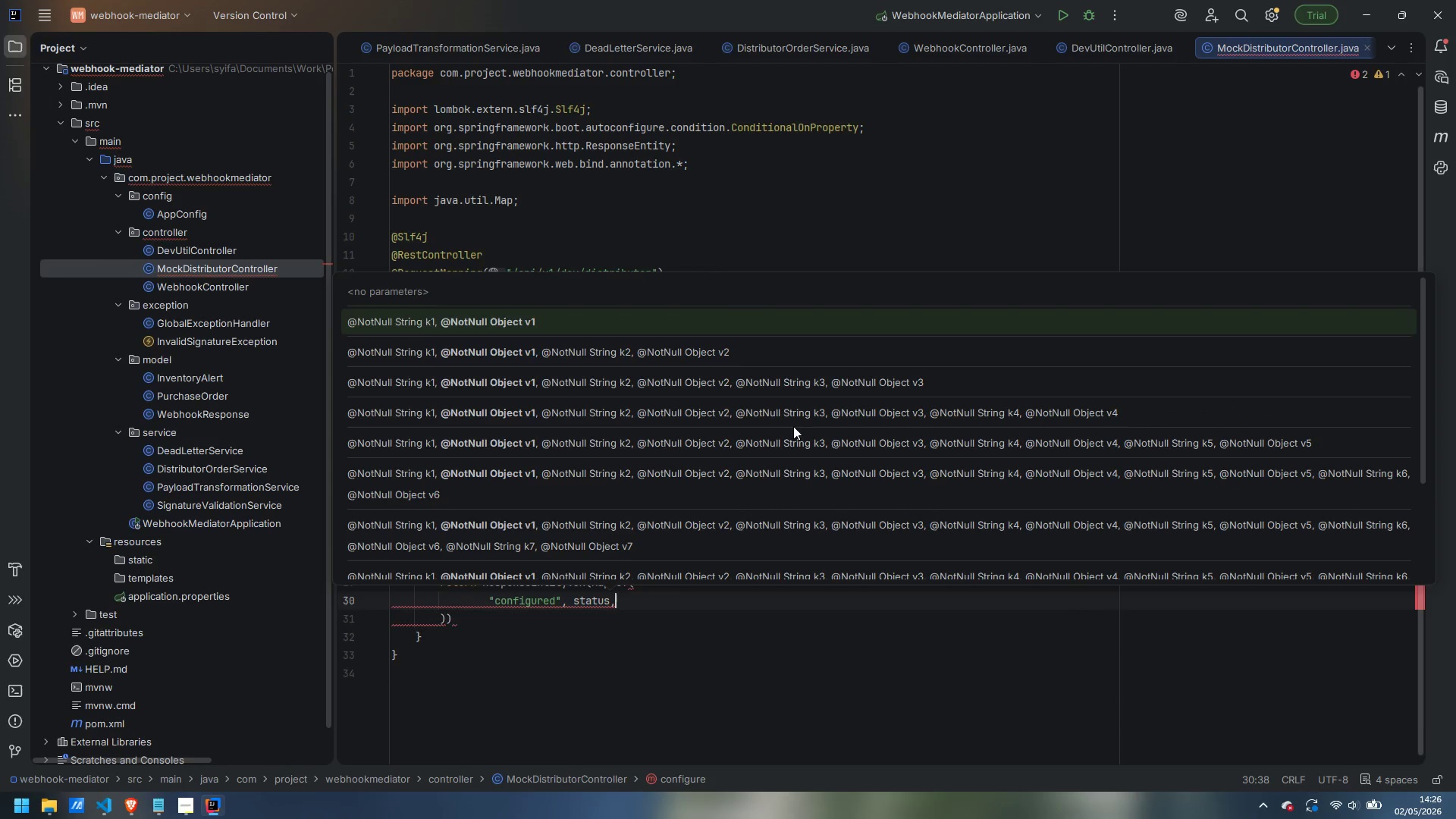 
key(Enter)
 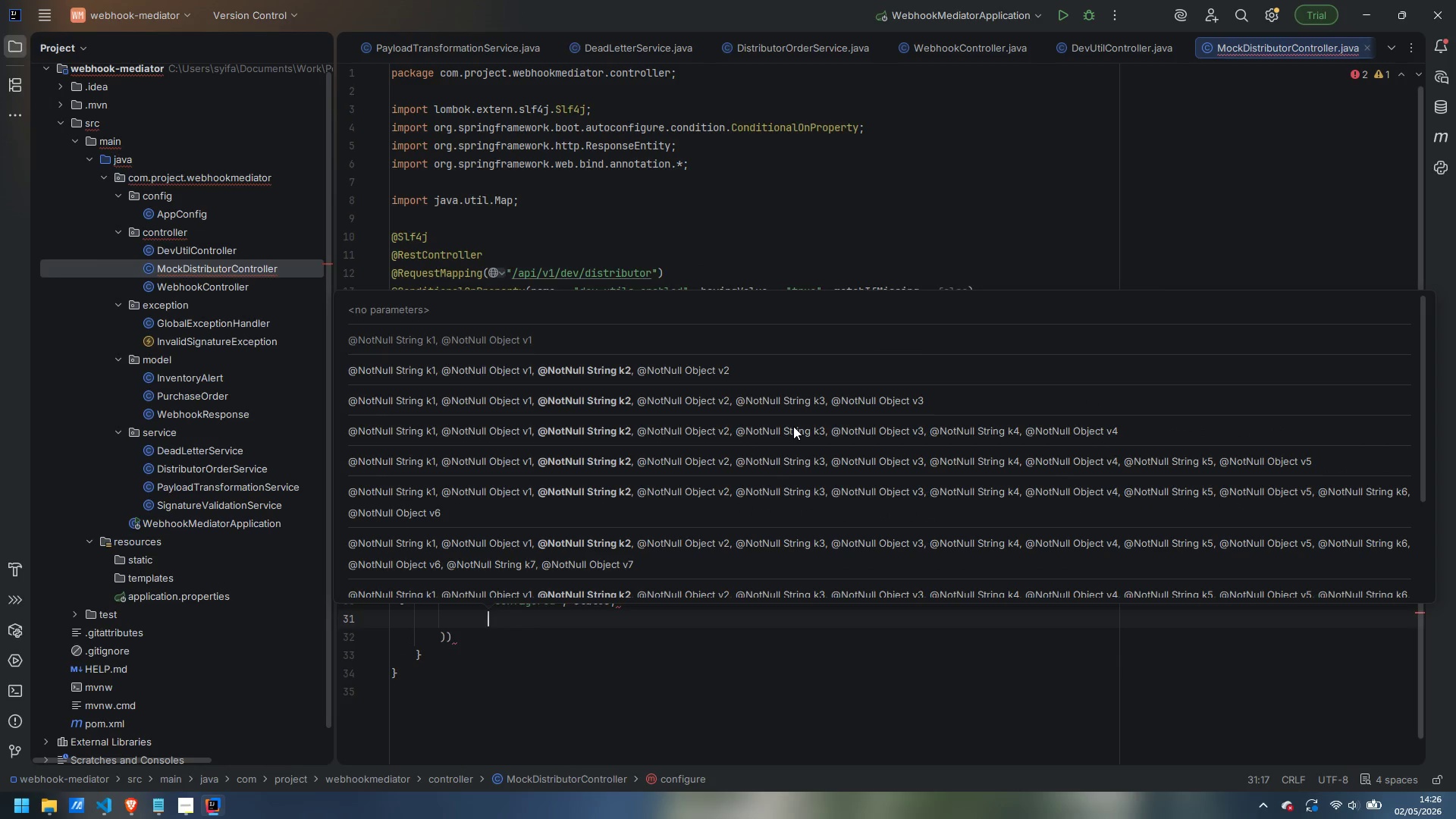 
type("message)
 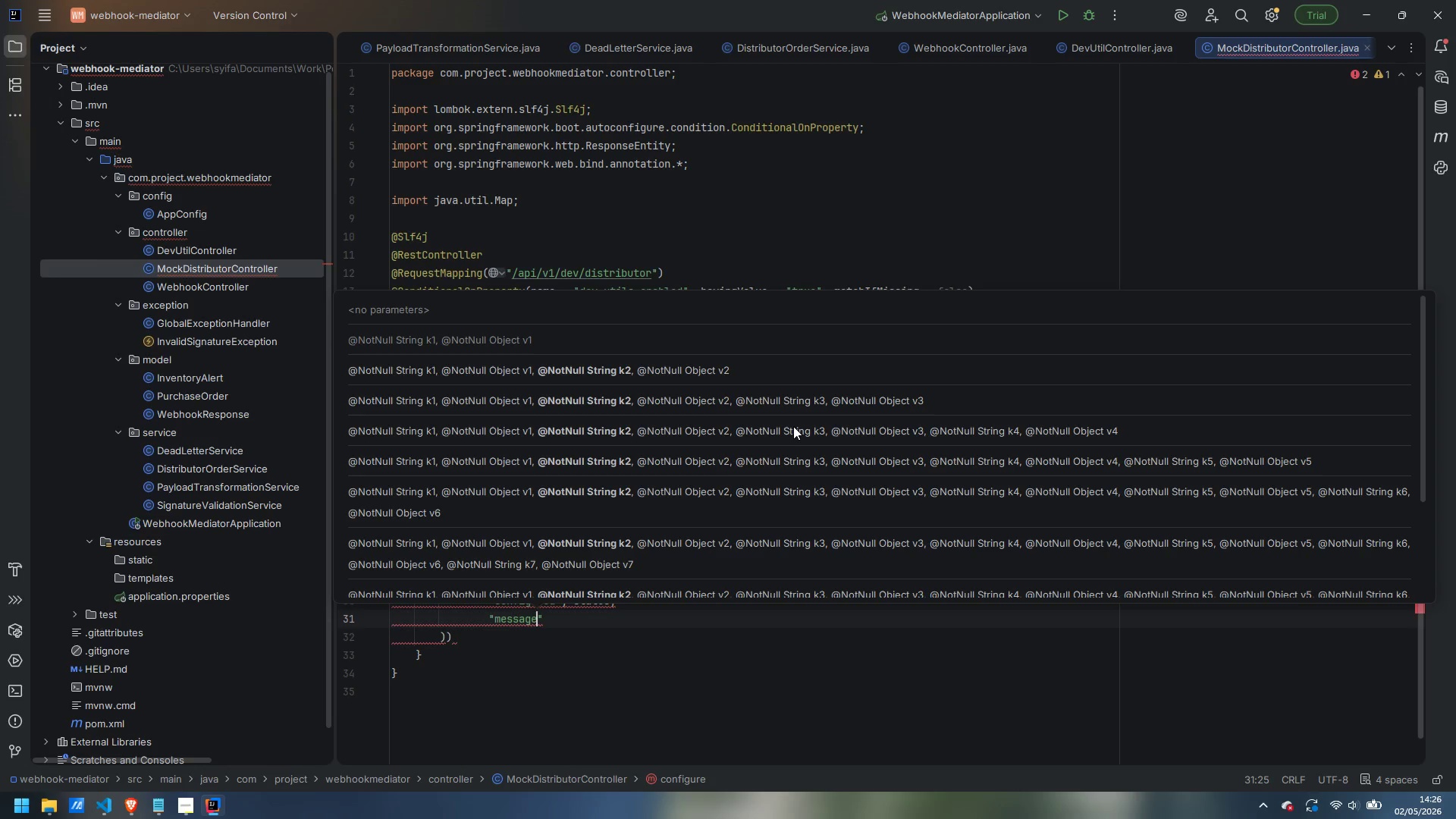 
key(ArrowRight)
 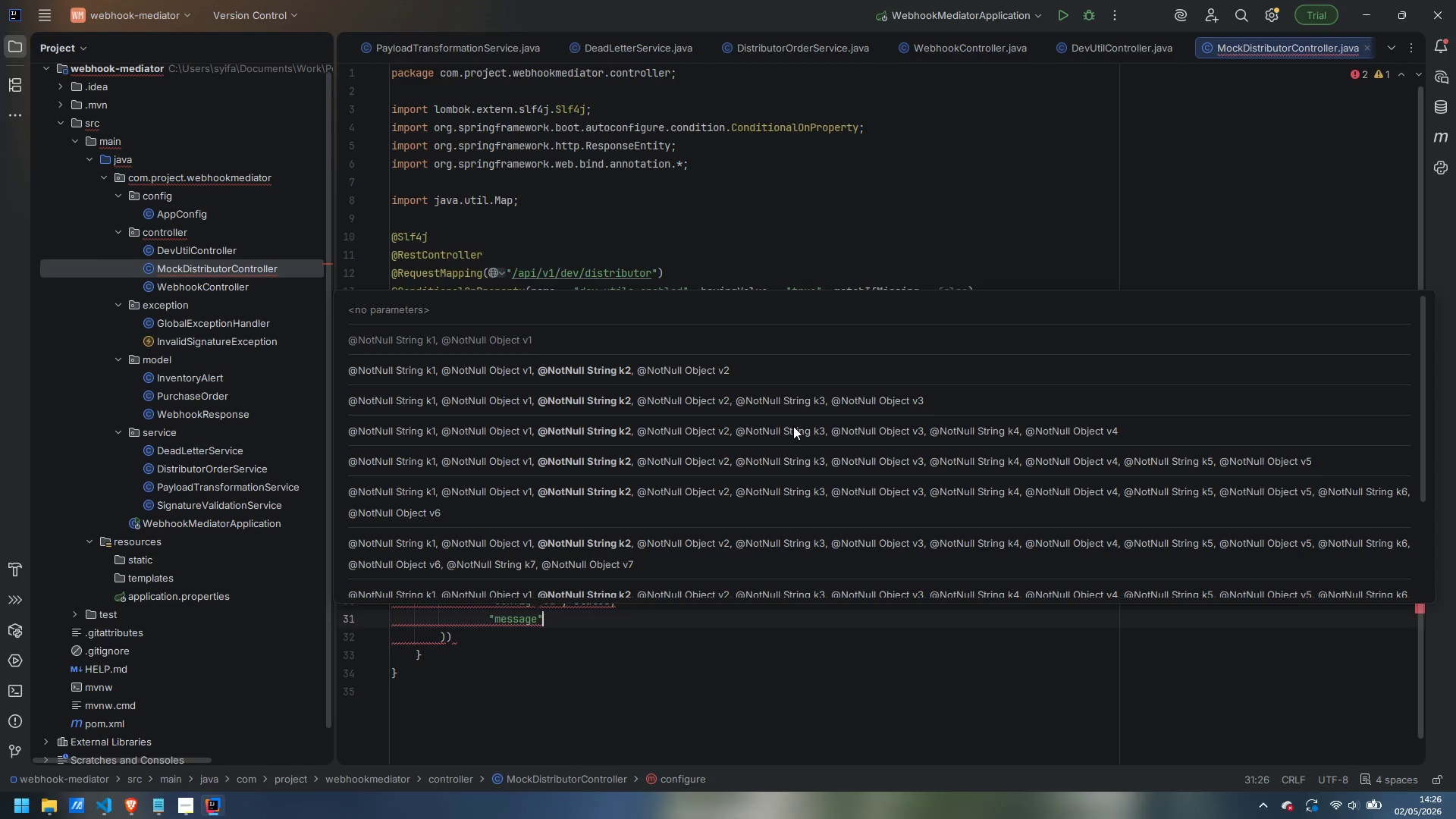 
type(:)
key(Backspace)
type(, "Mock distributor will not)
key(Backspace)
type(w return HPP)
key(Backspace)
key(Backspace)
type(TTP )
 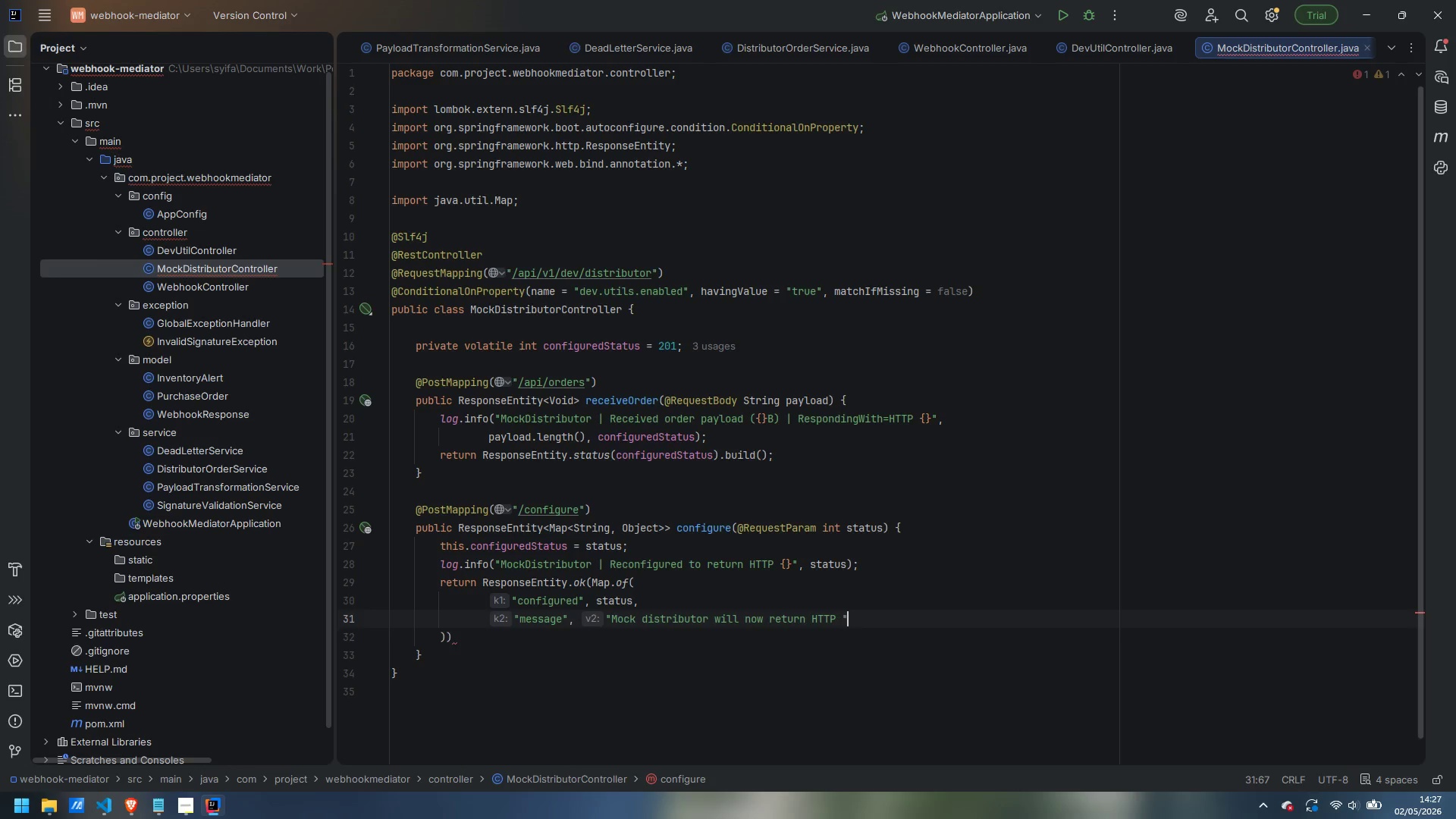 
 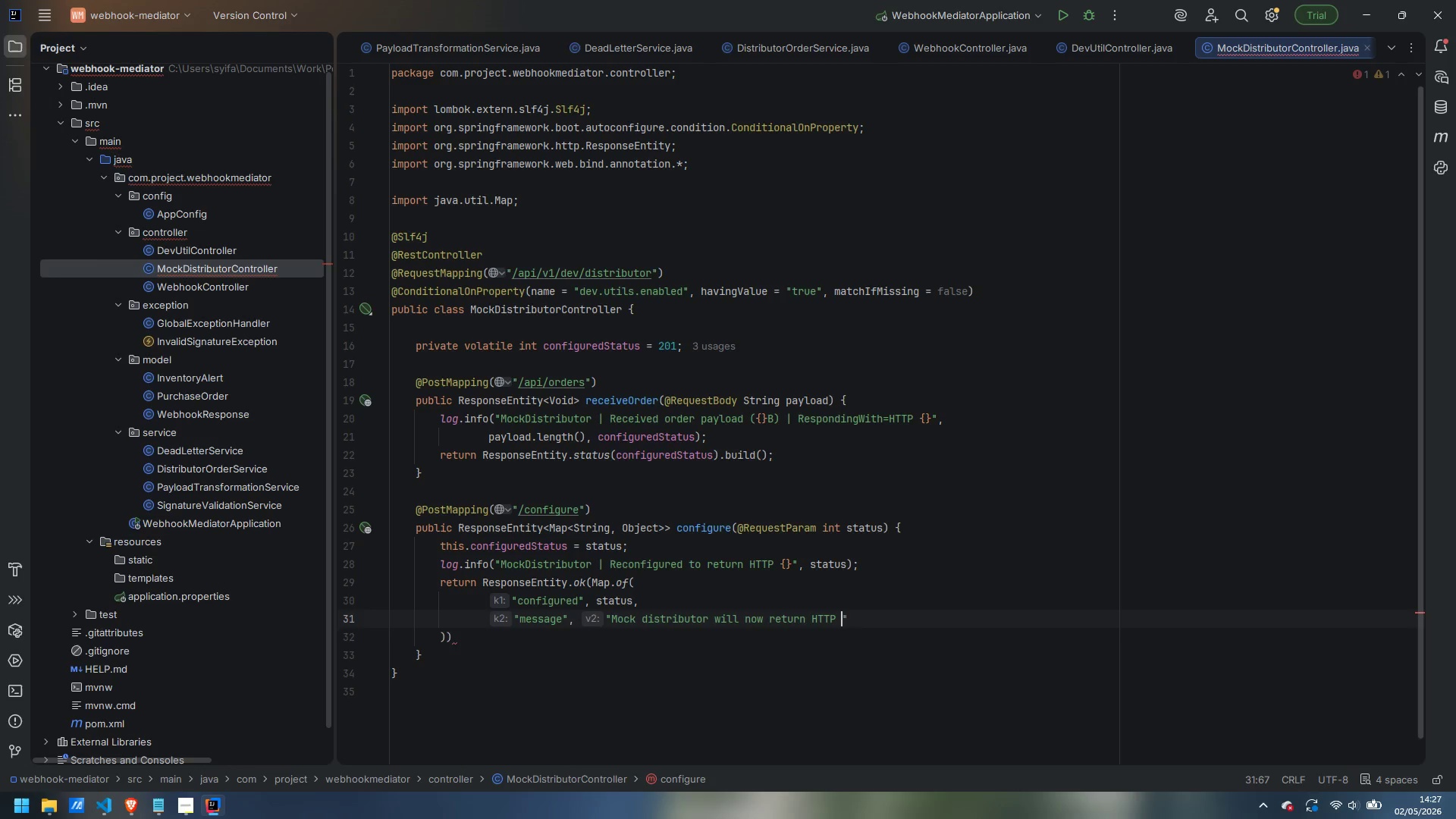 
key(ArrowRight)
 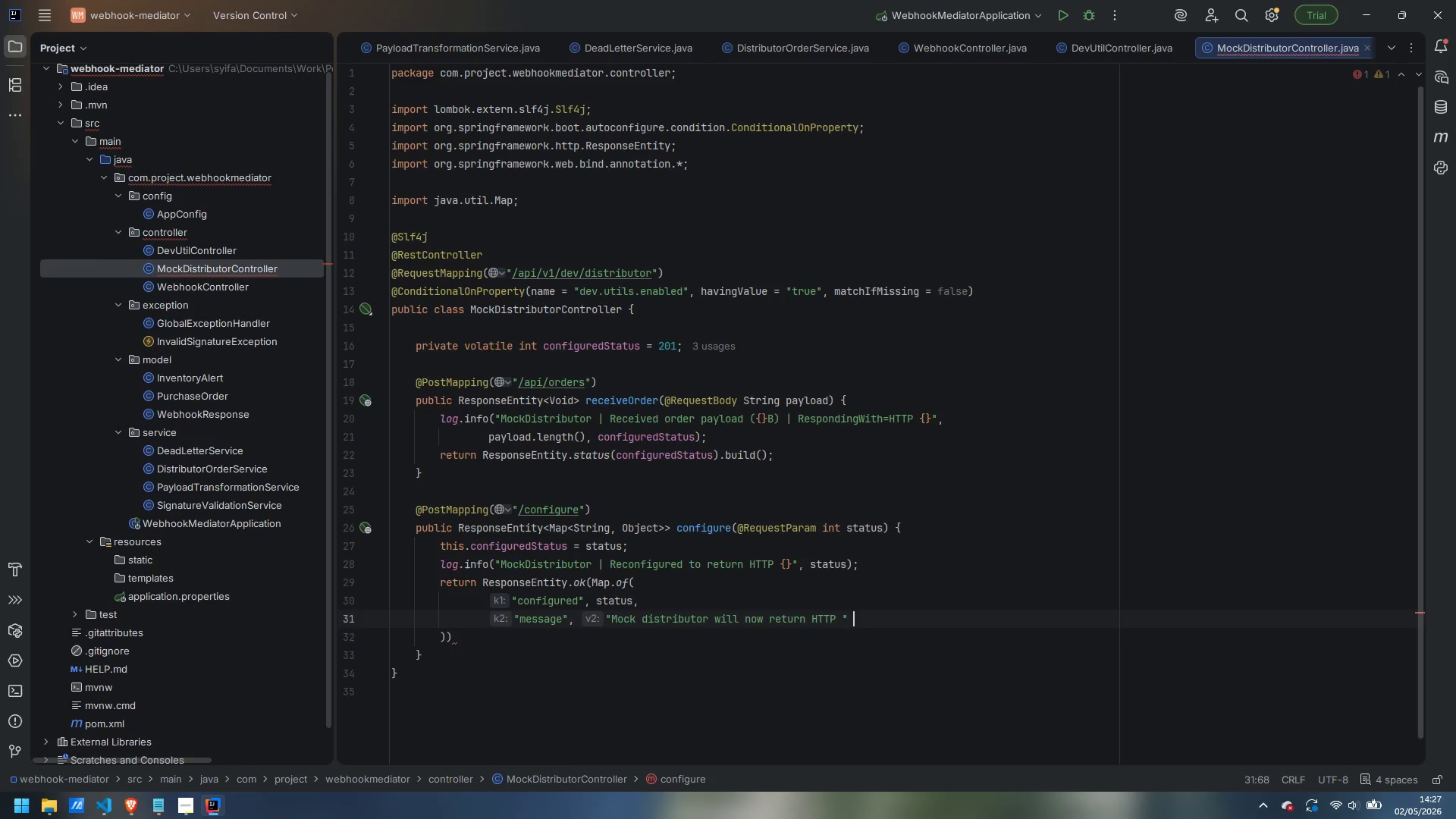 
type( + status)
 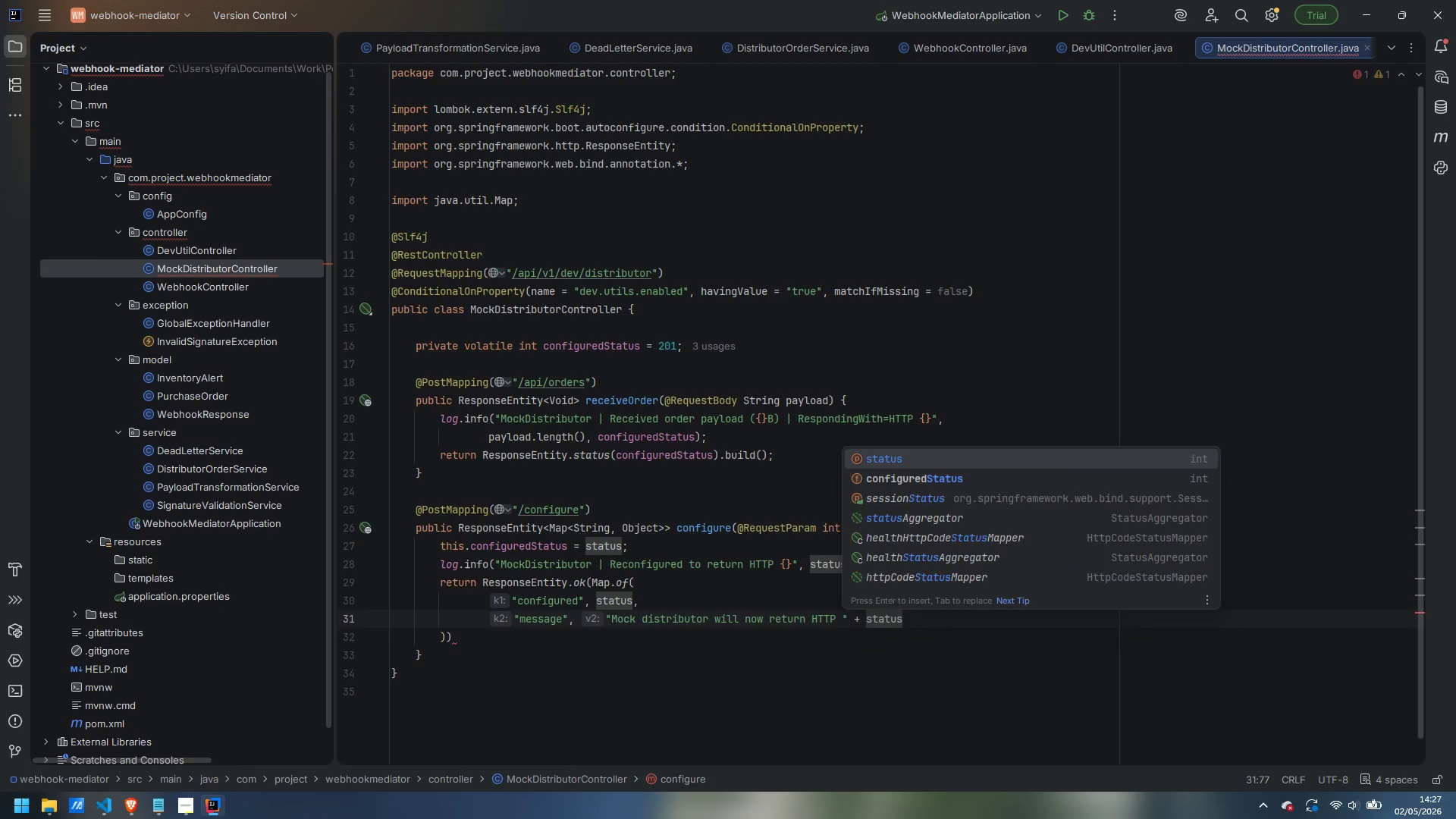 
key(Enter)
 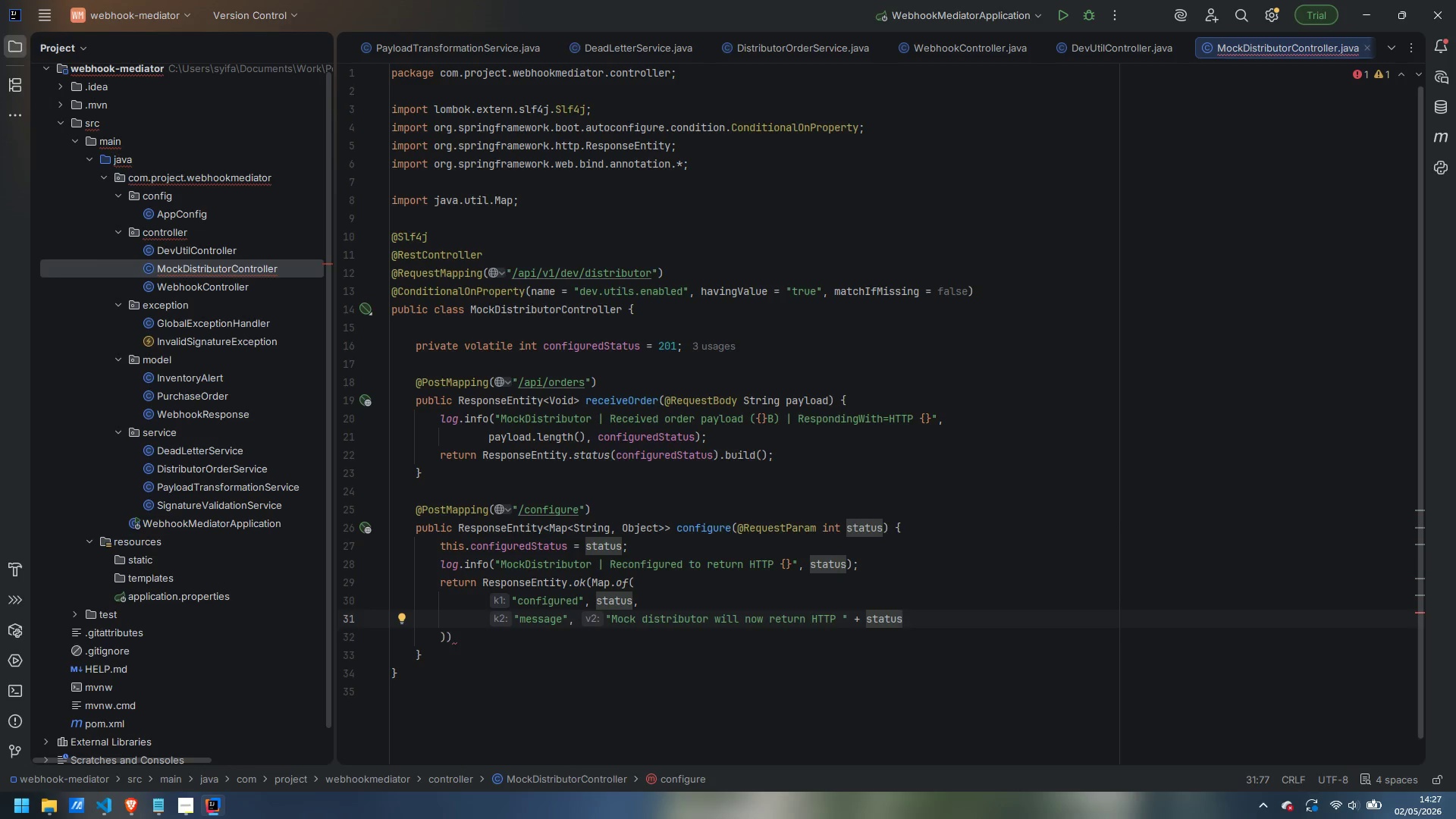 
key(ArrowDown)
 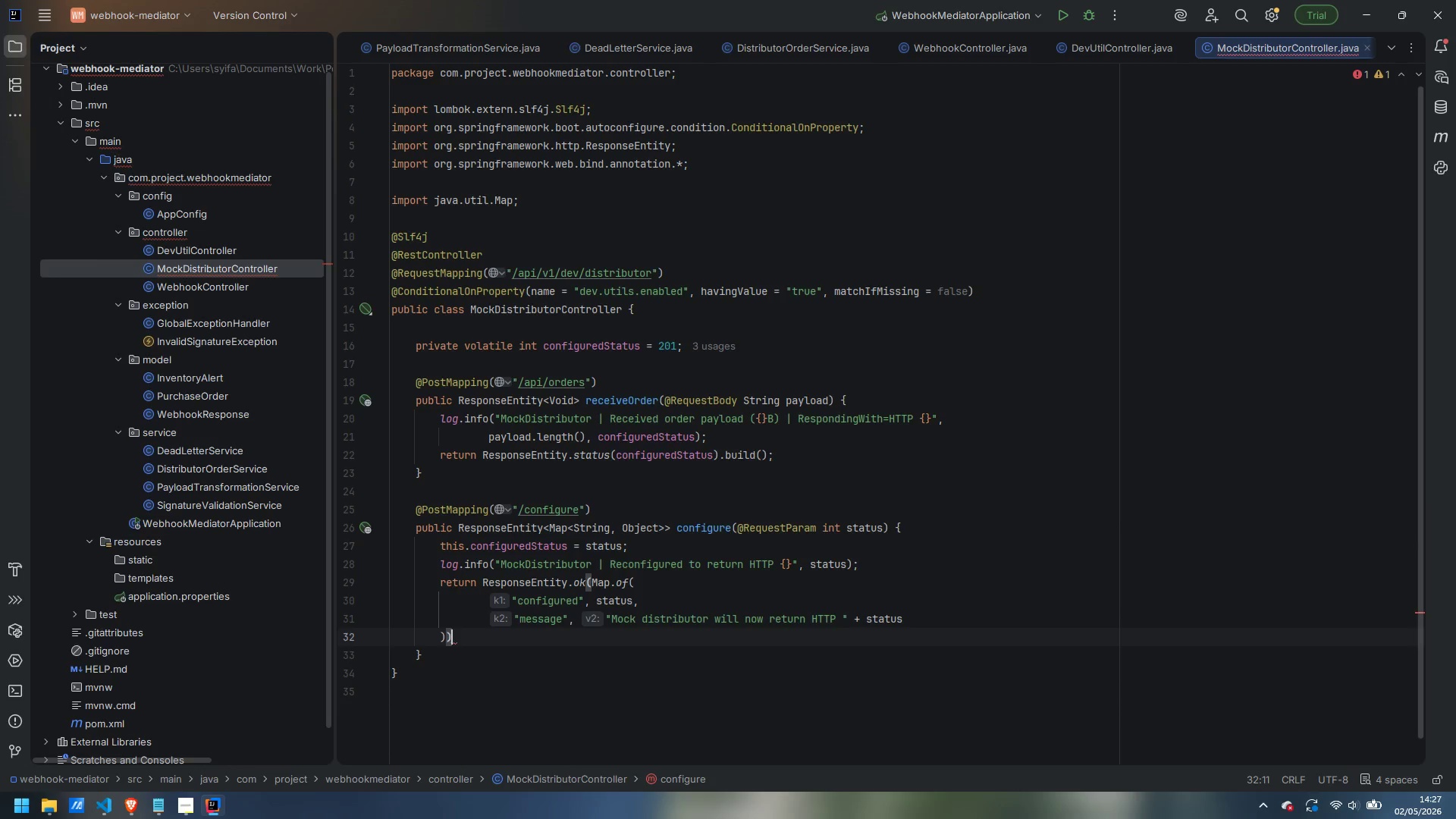 
key(Semicolon)
 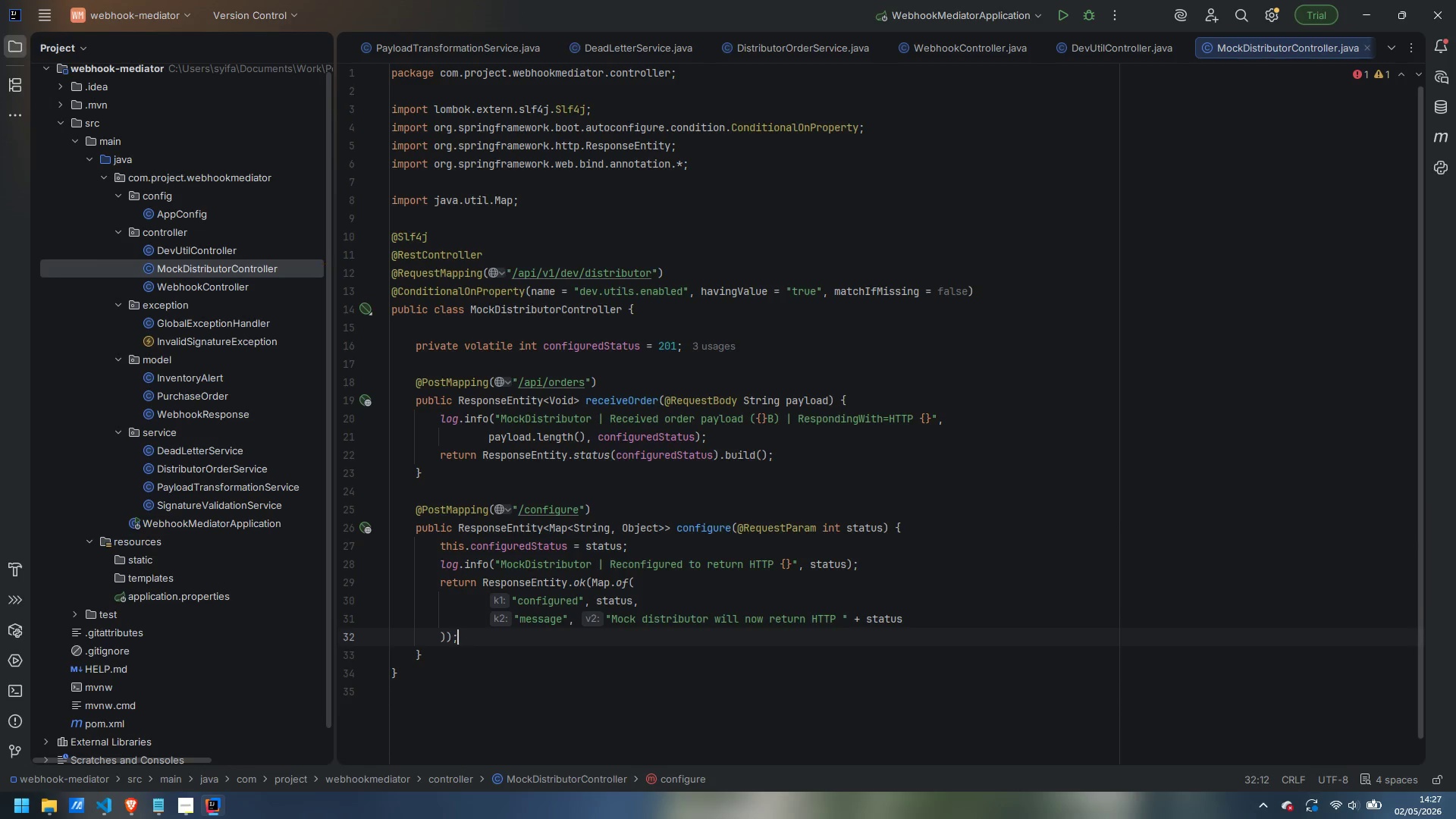 
key(ArrowDown)
 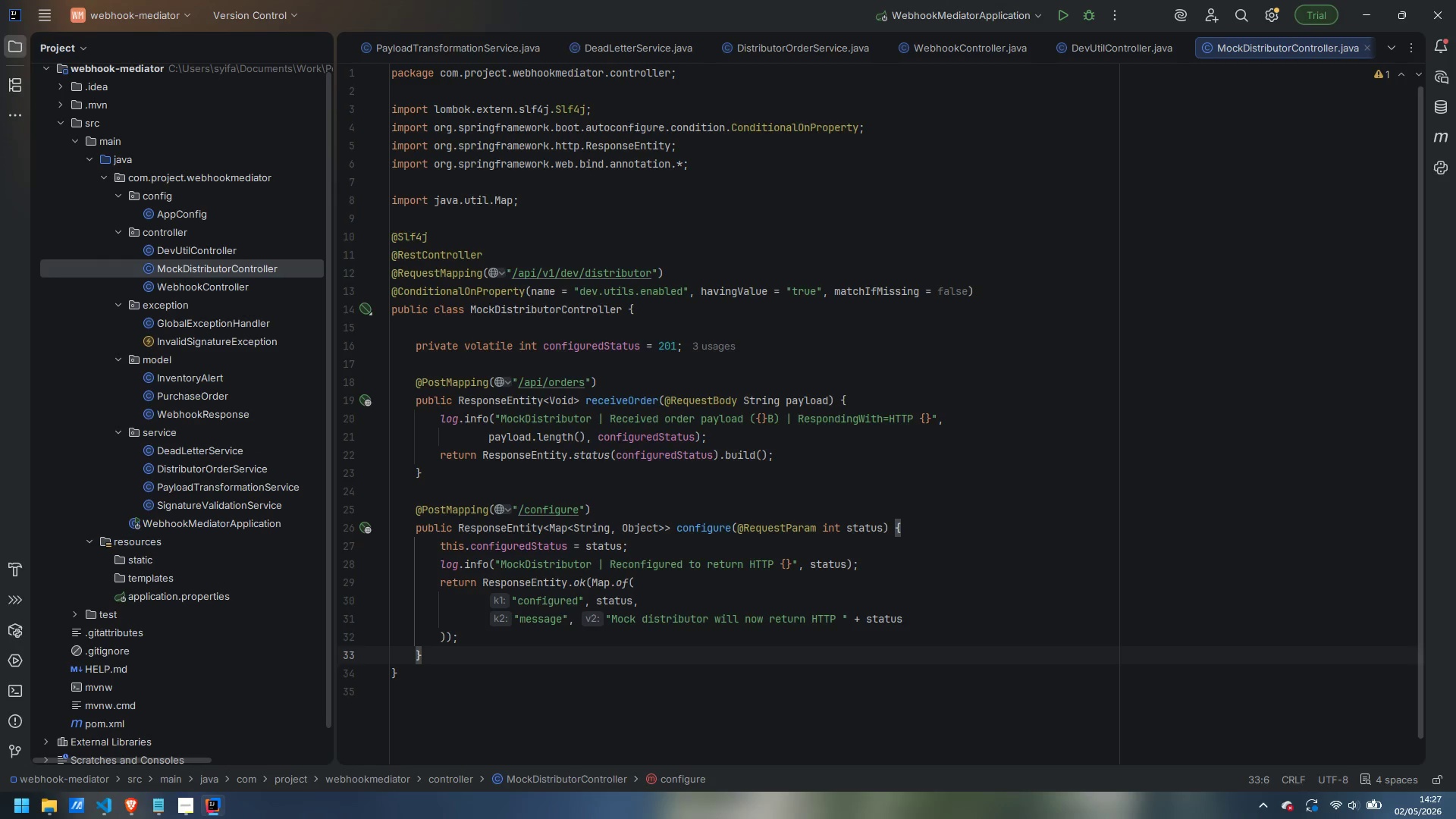 
key(Enter)
 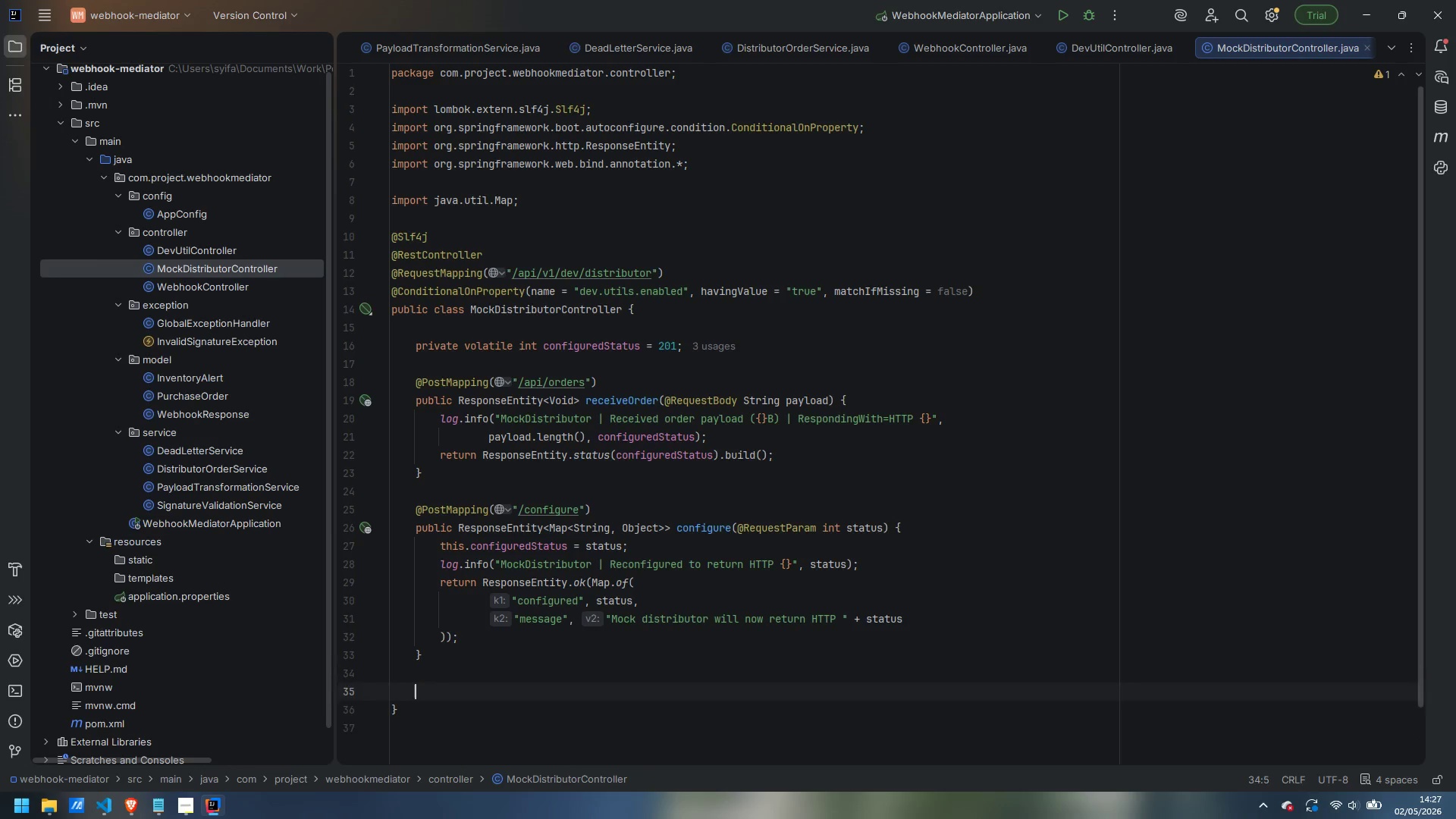 
key(Enter)
 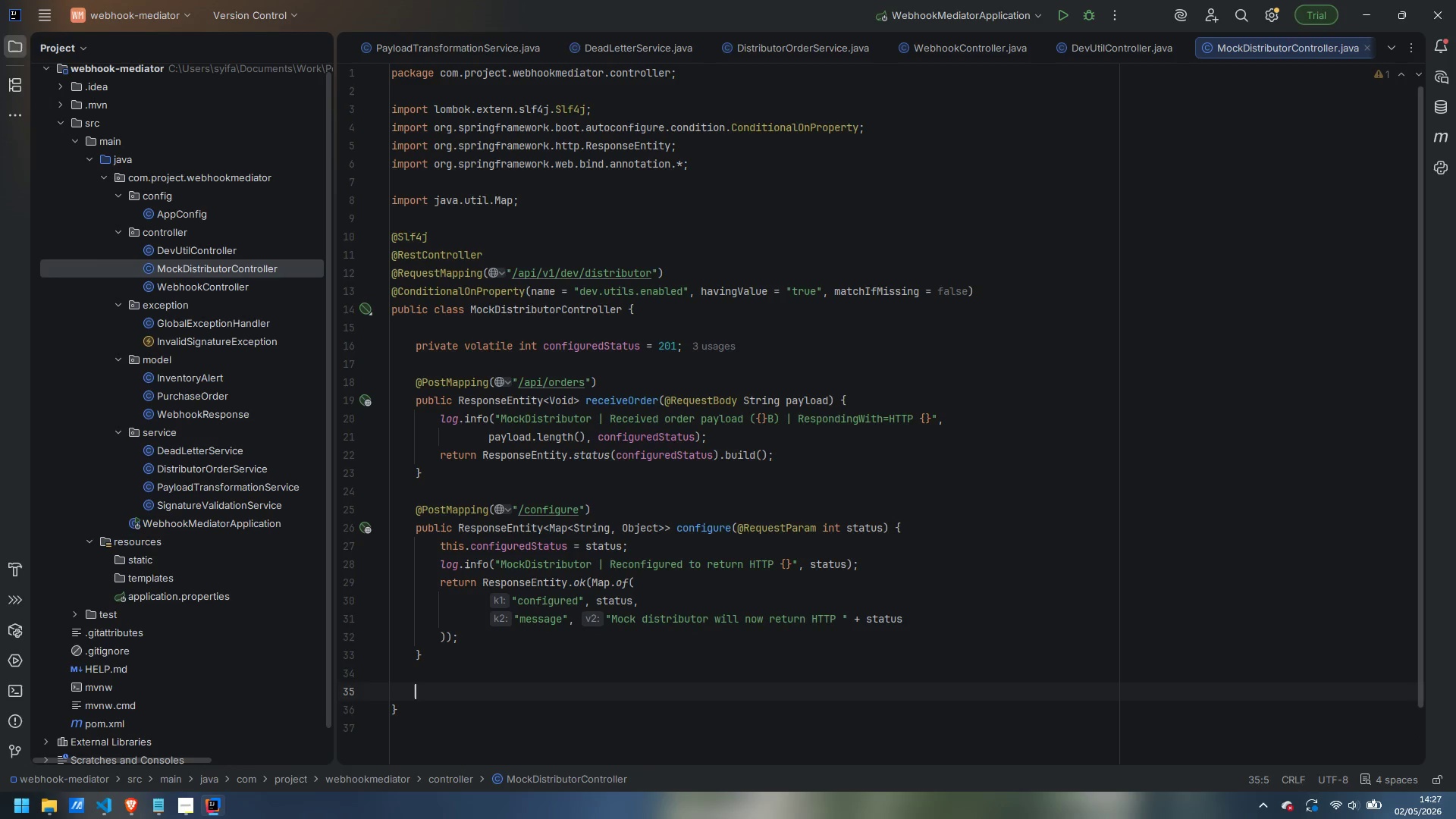 
type(@GetMapping)
 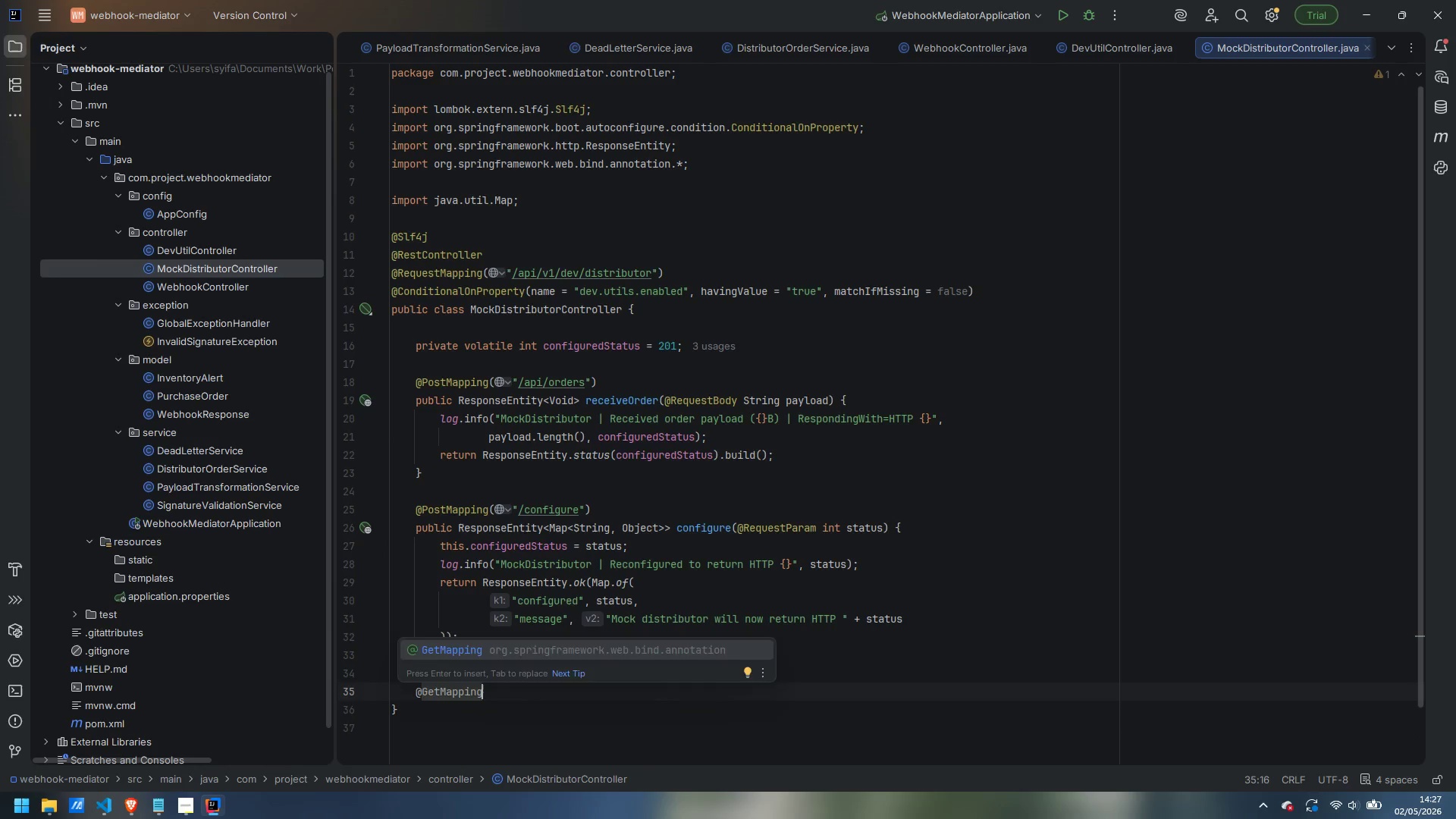 
key(Enter)
 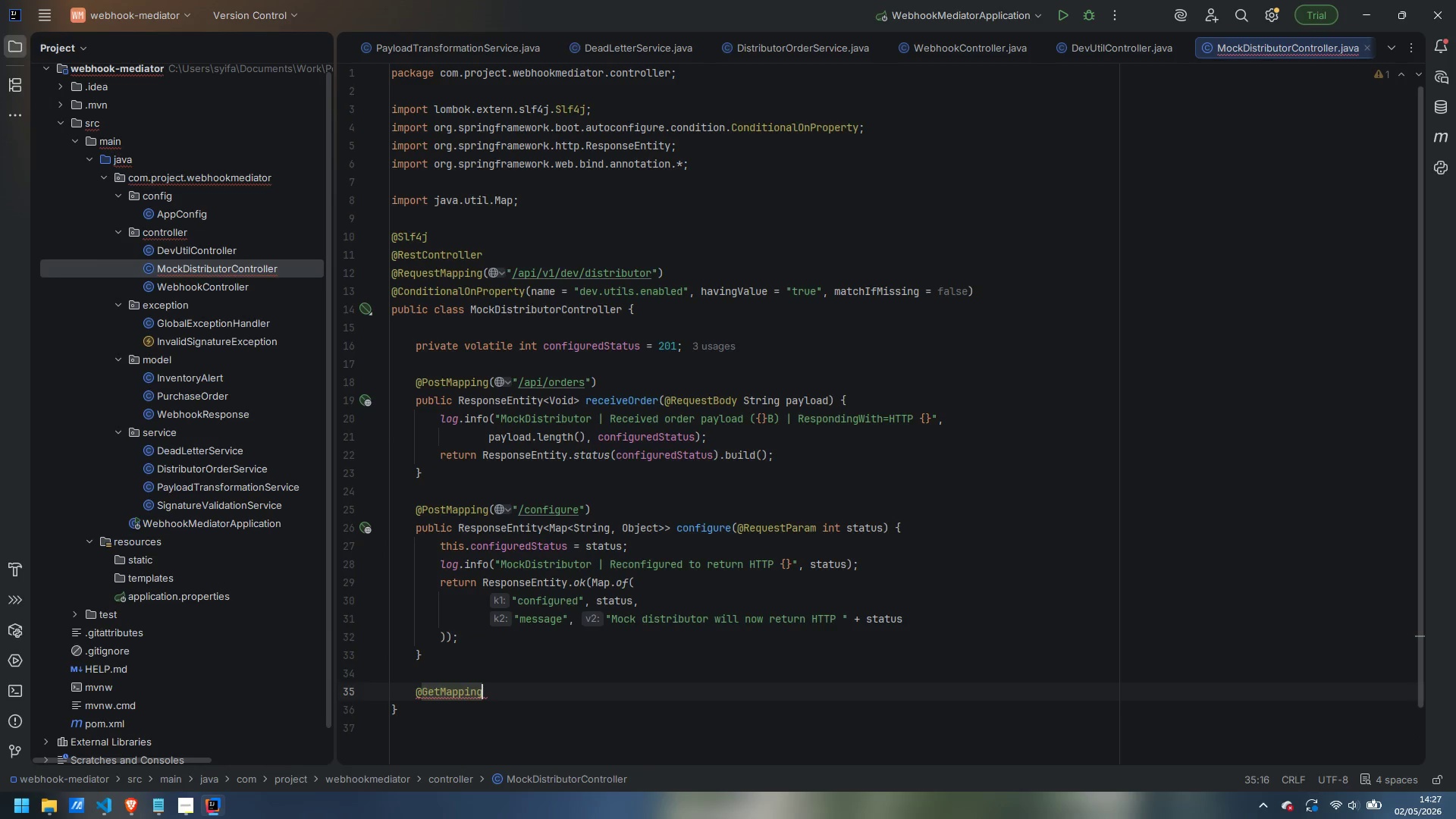 
type(("/configure)
 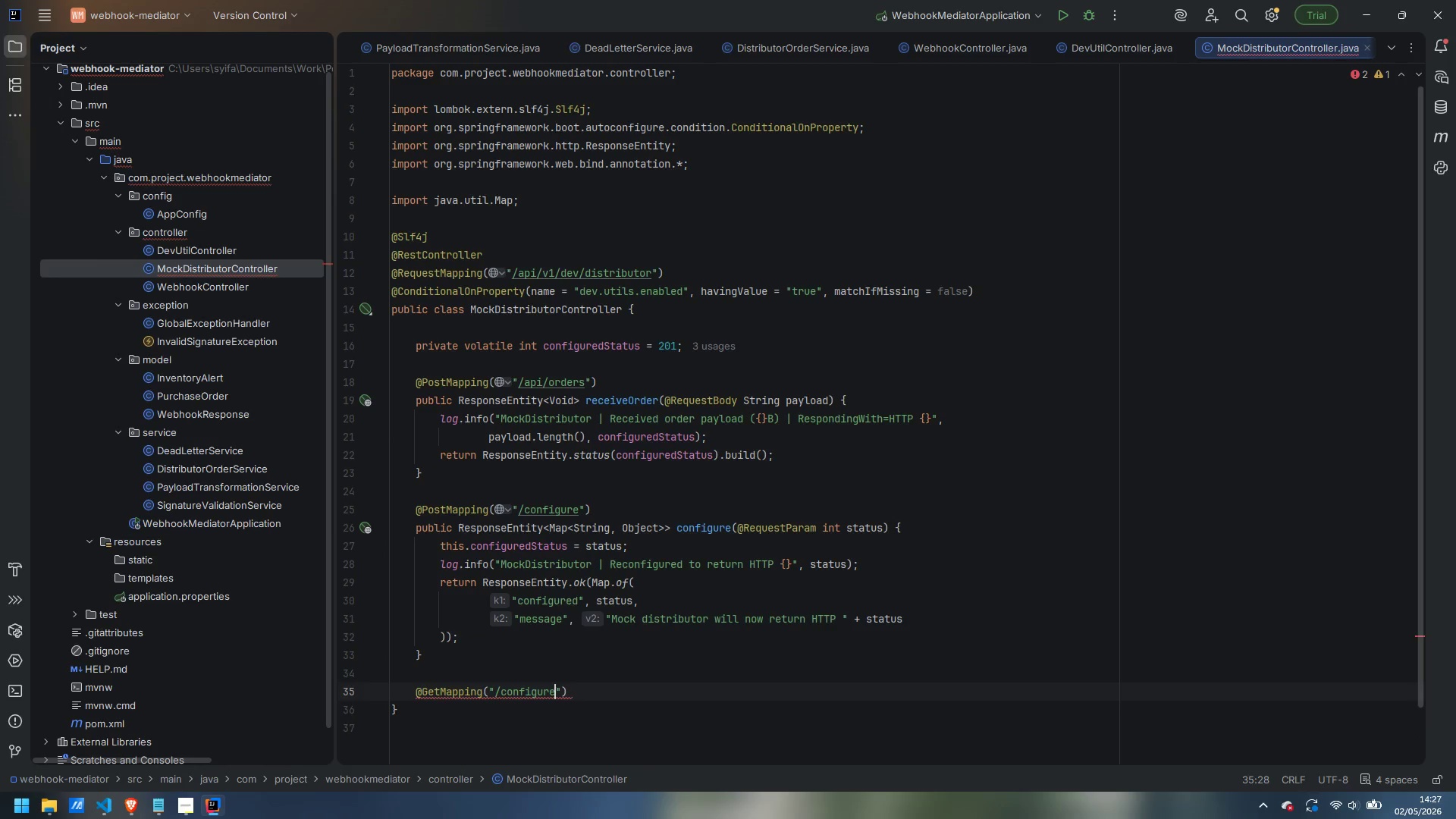 
key(ArrowRight)
 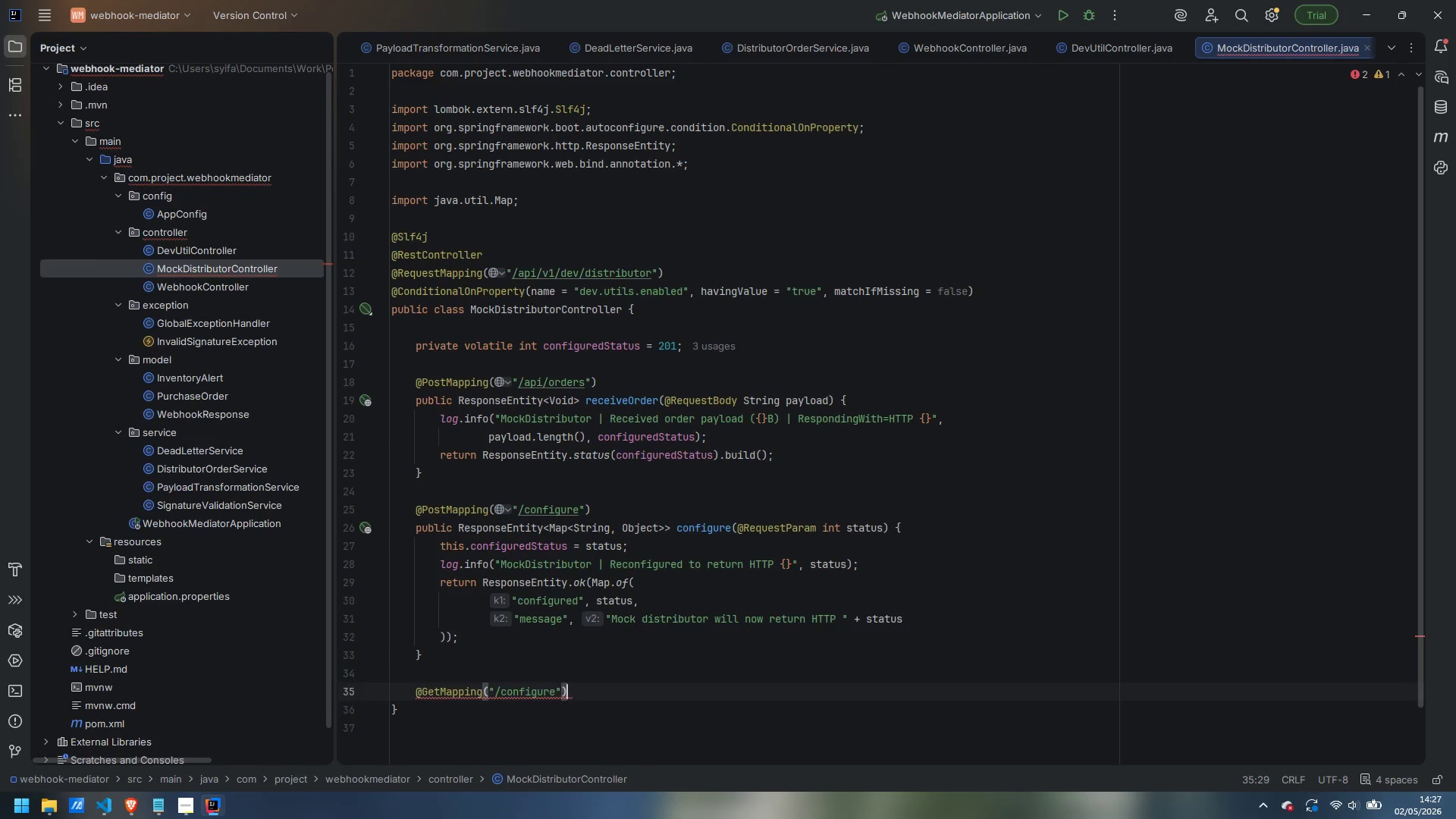 
key(ArrowRight)
 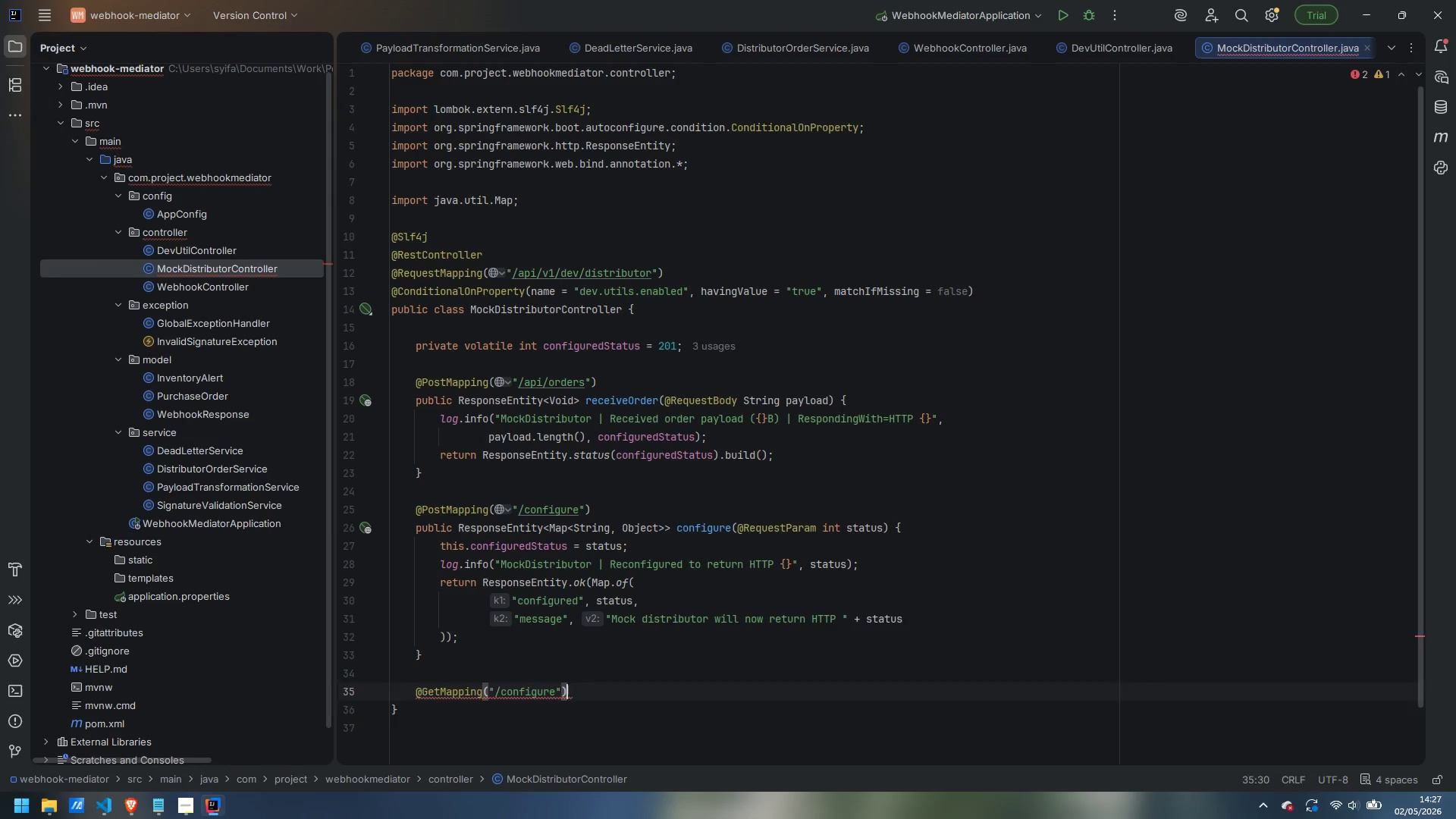 
key(Enter)
 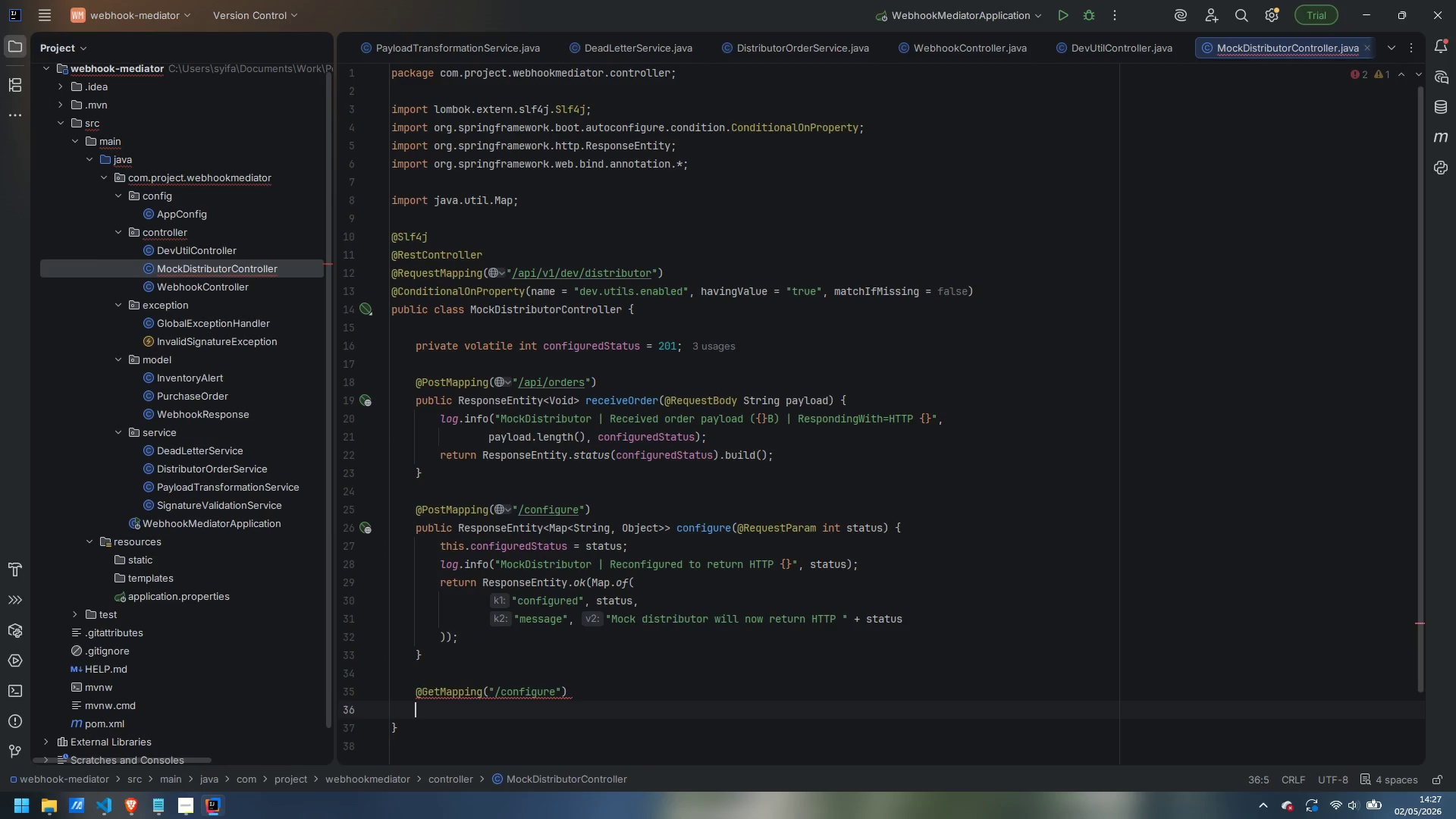 
type(public ResponseEntity<Map<String, Object)
 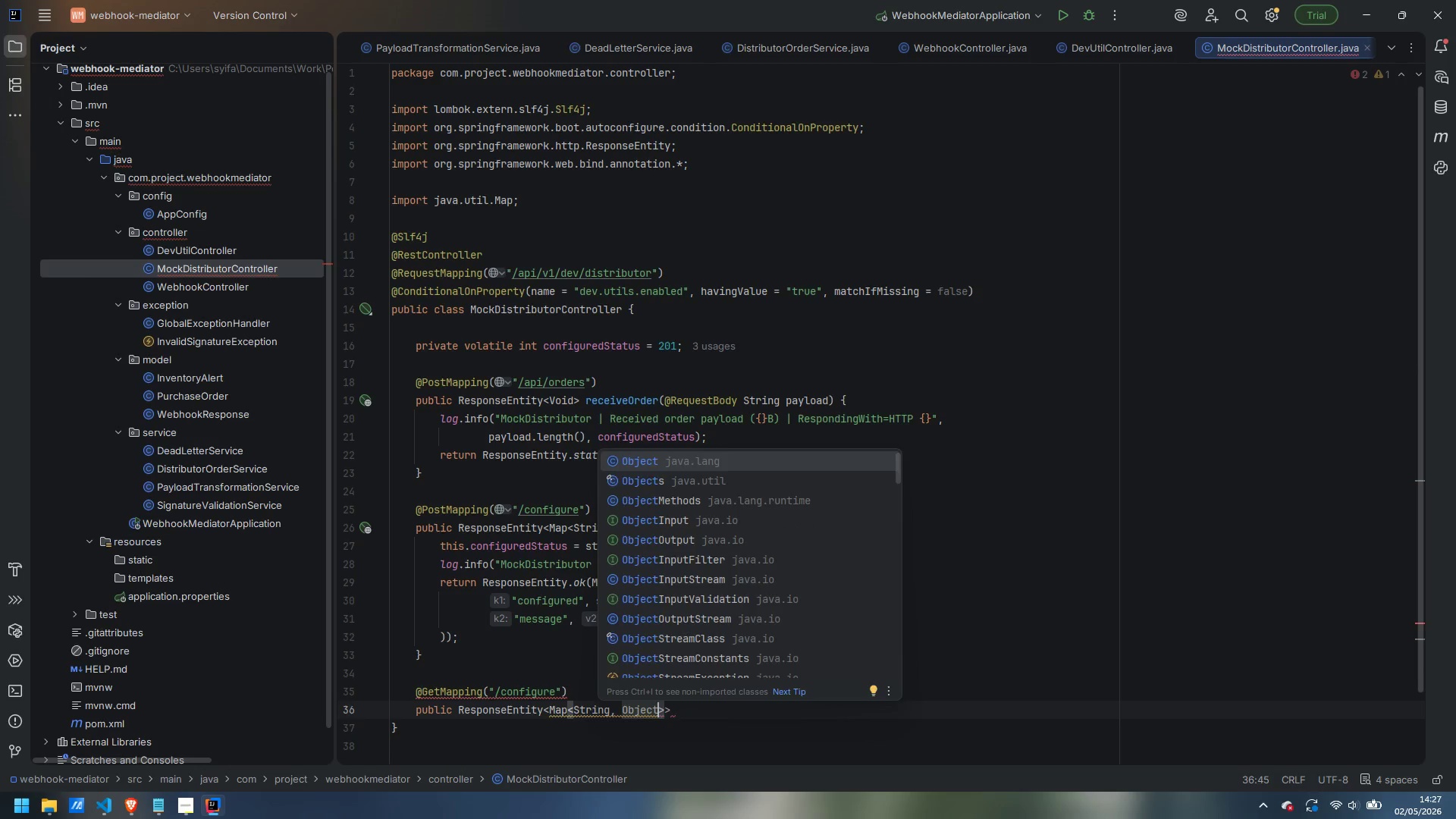 
key(Enter)
 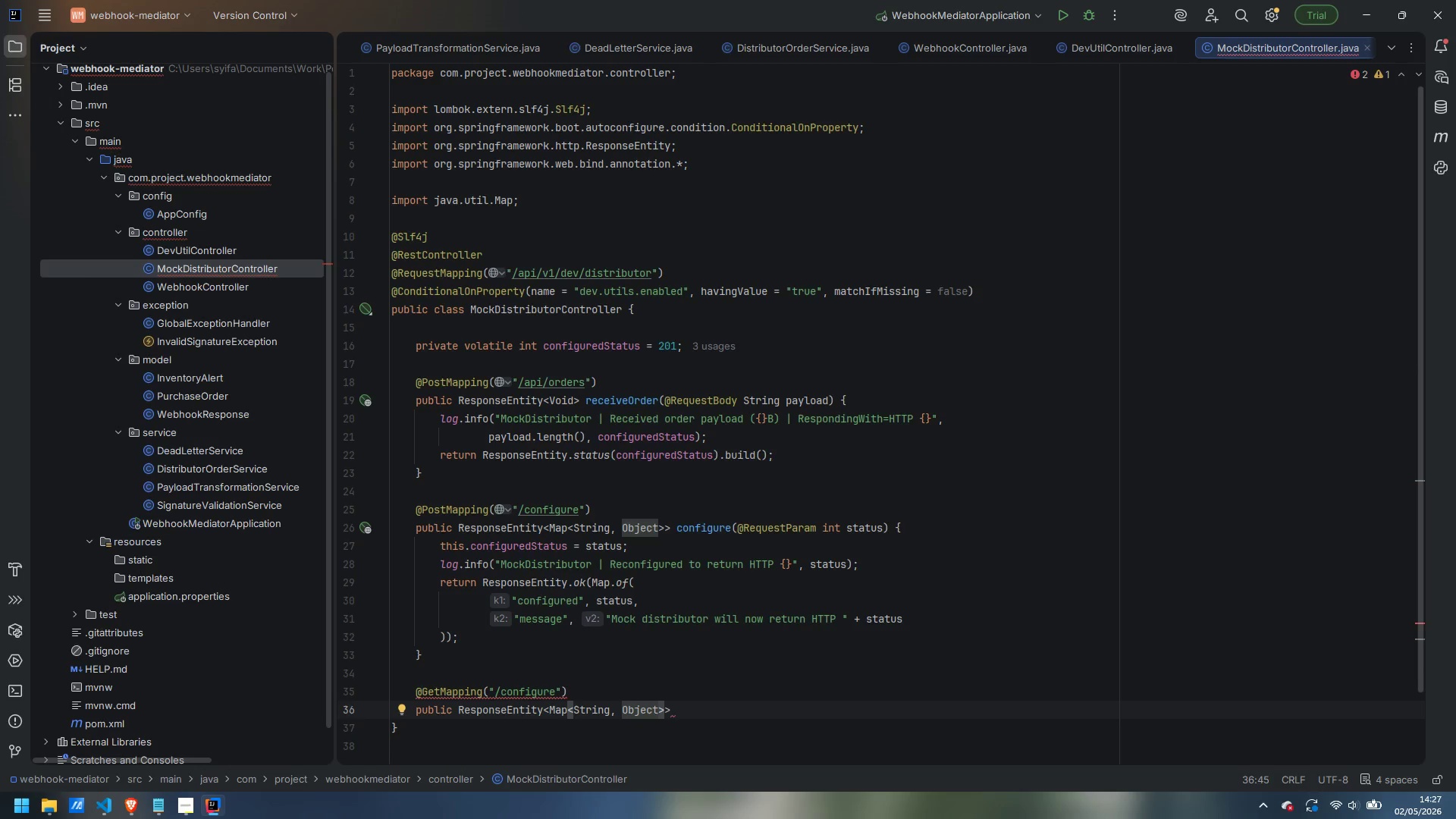 
key(ArrowRight)
 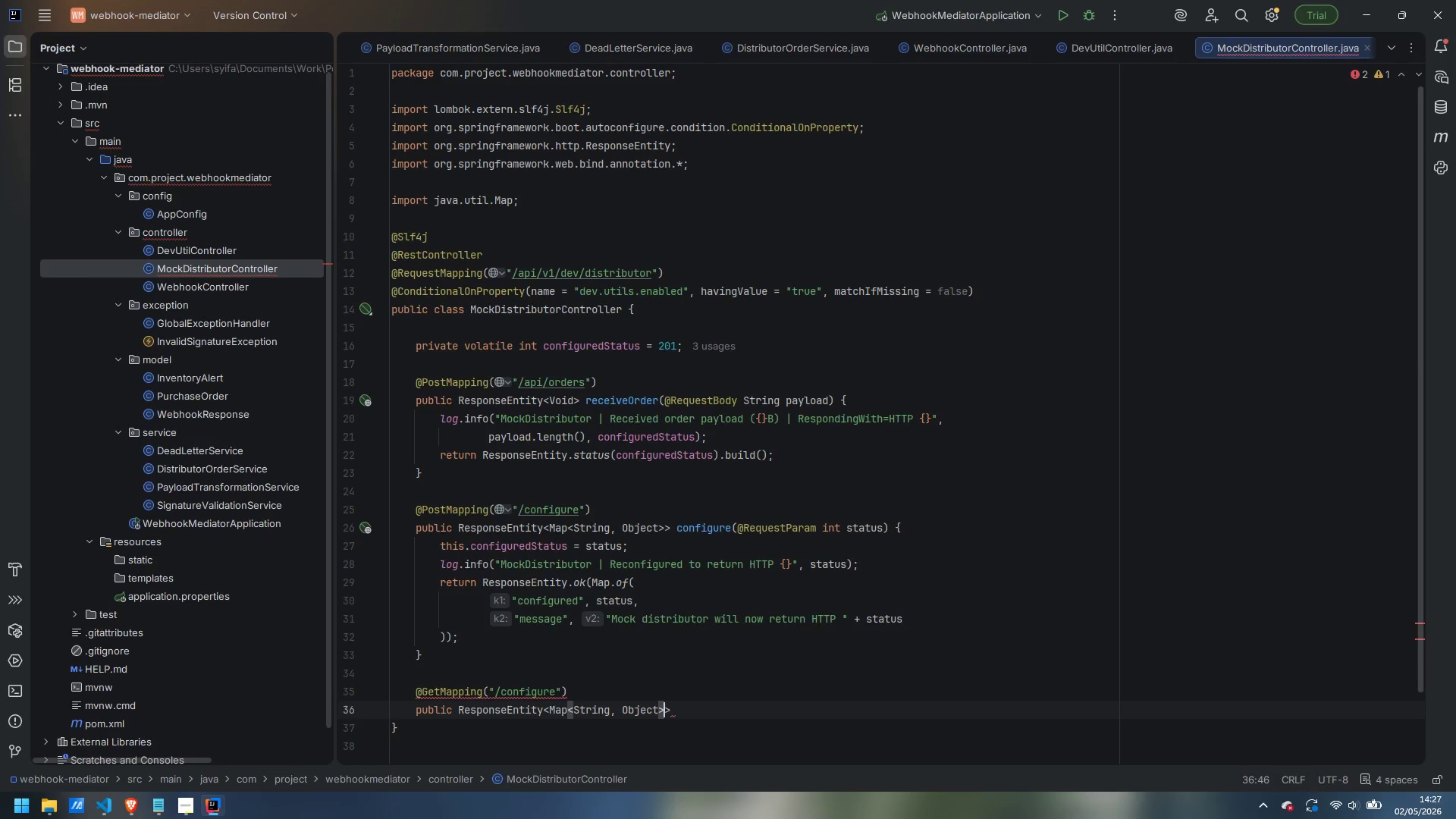 
key(ArrowRight)
 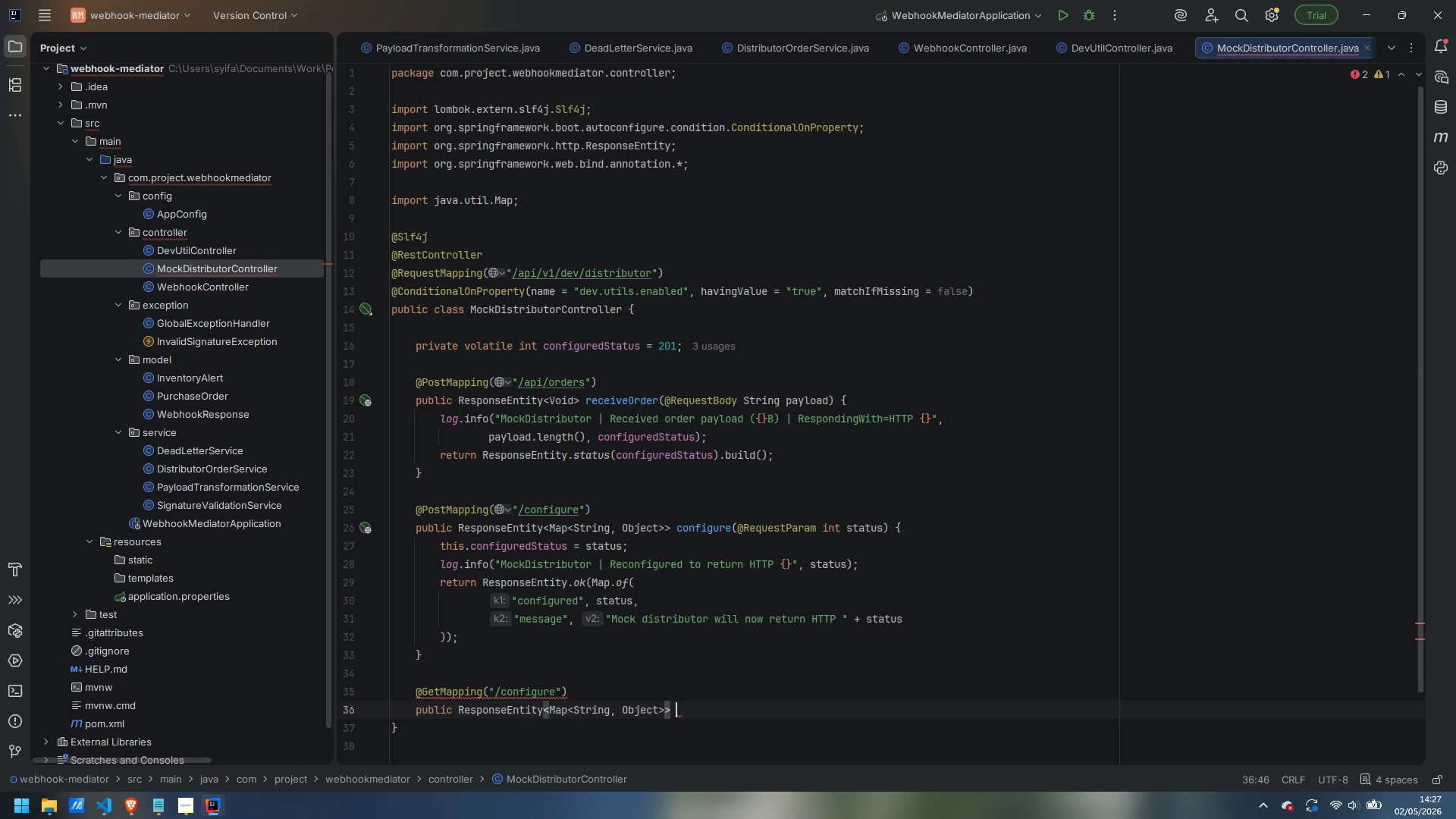 
type( currentConfigu)
key(Backspace)
type(()
 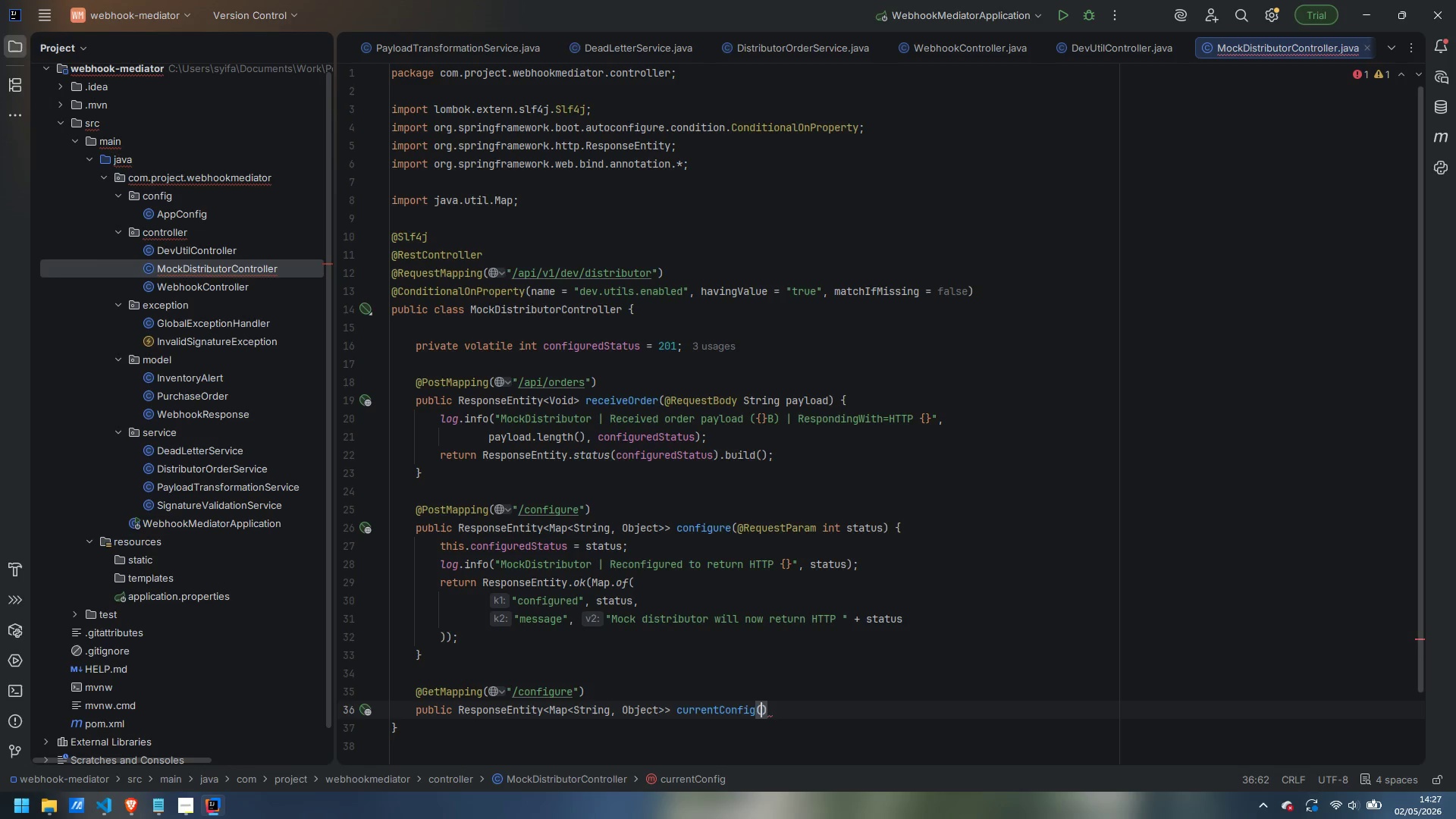 
key(ArrowRight)
 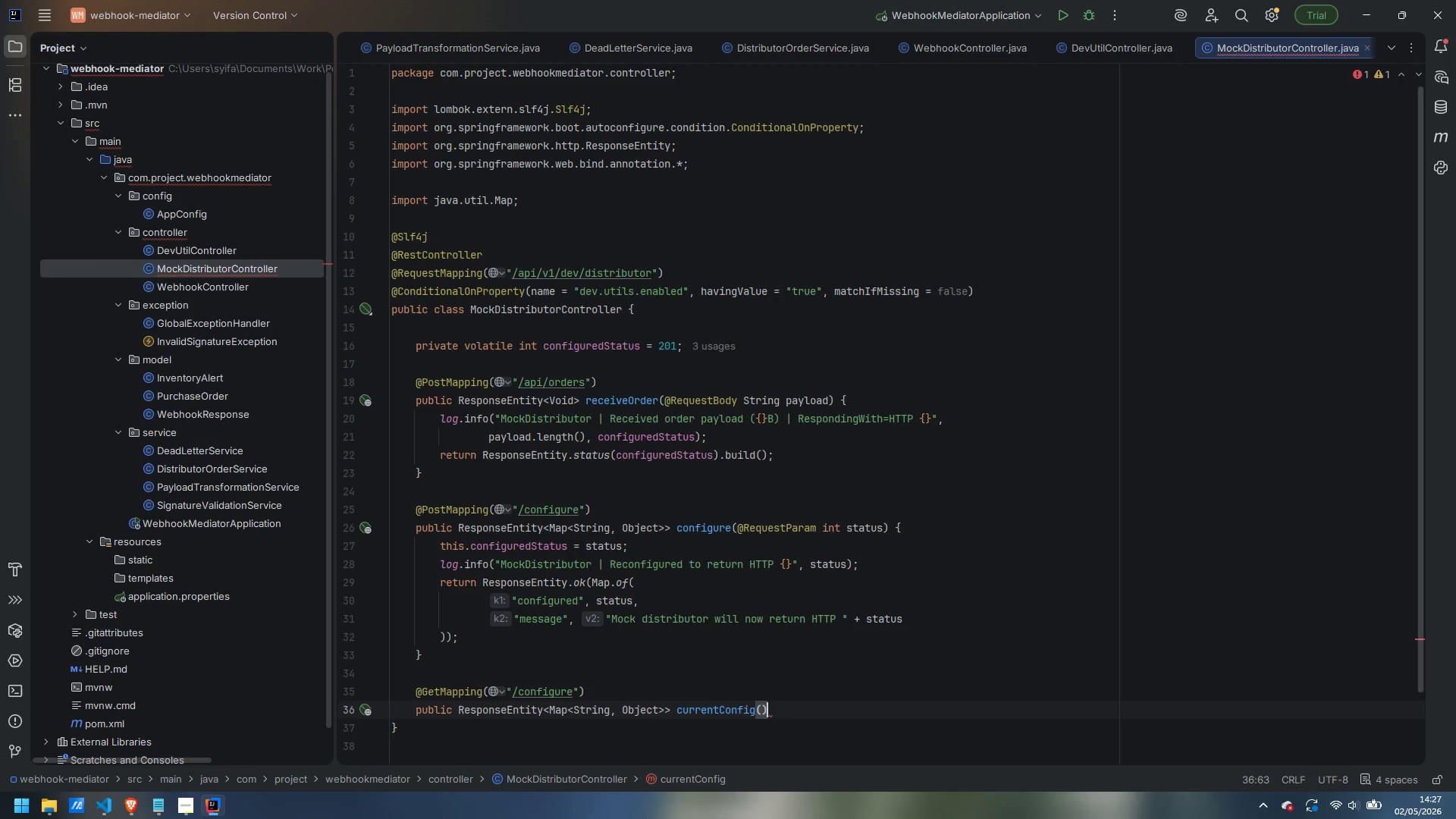 
key(Space)
 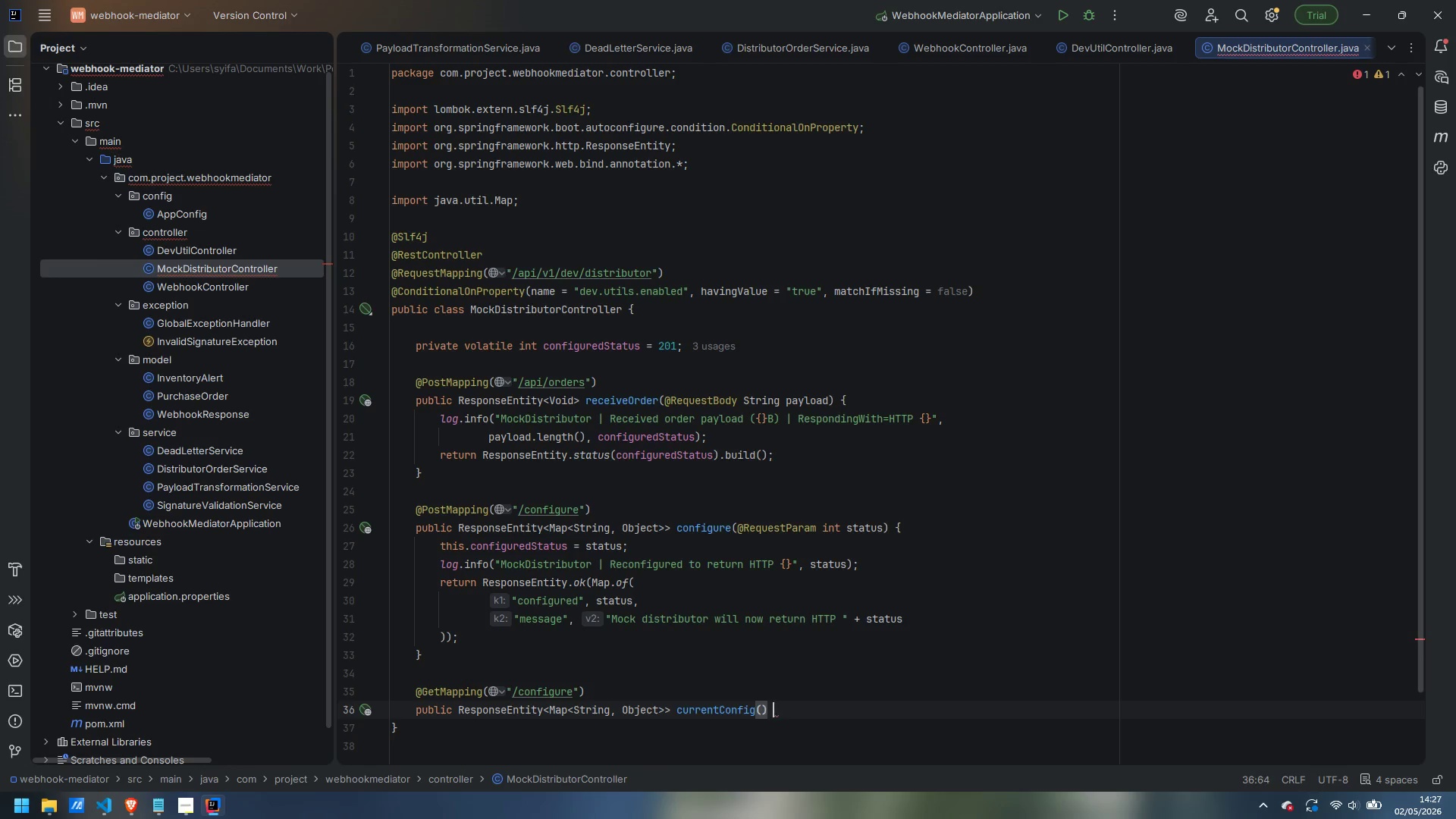 
key(Shift+ShiftLeft)
 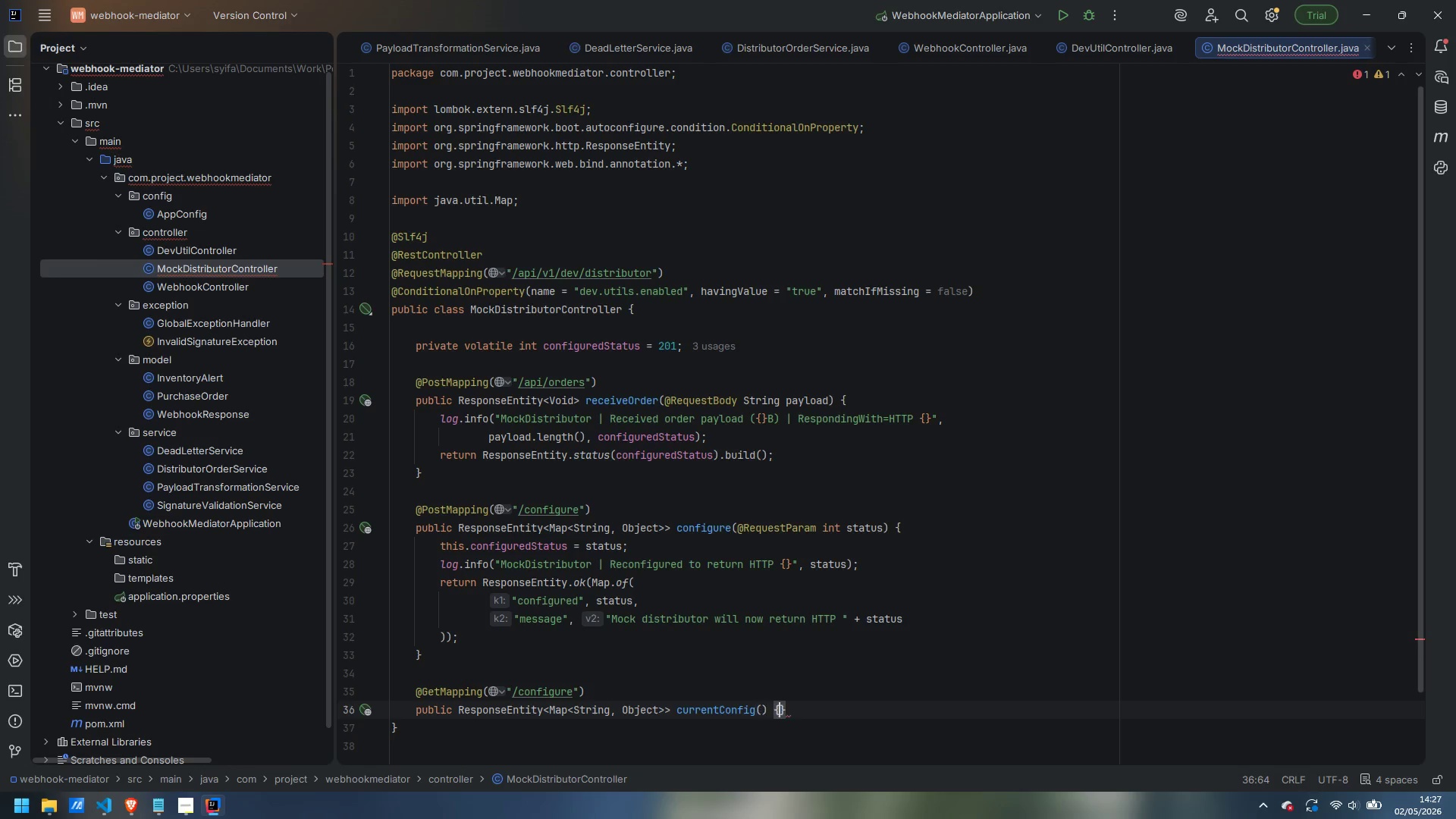 
key(Shift+BracketLeft)
 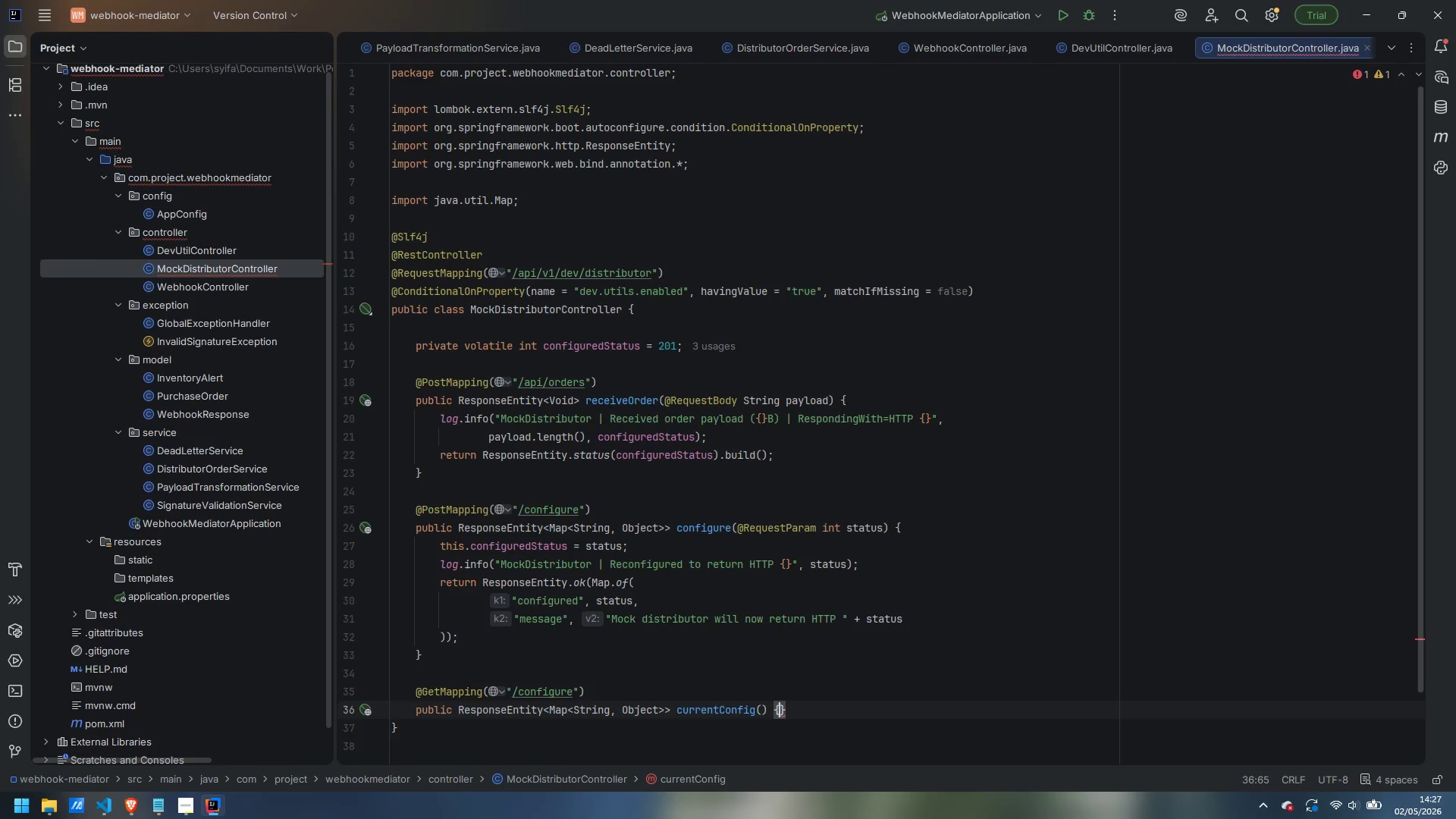 
key(Enter)
 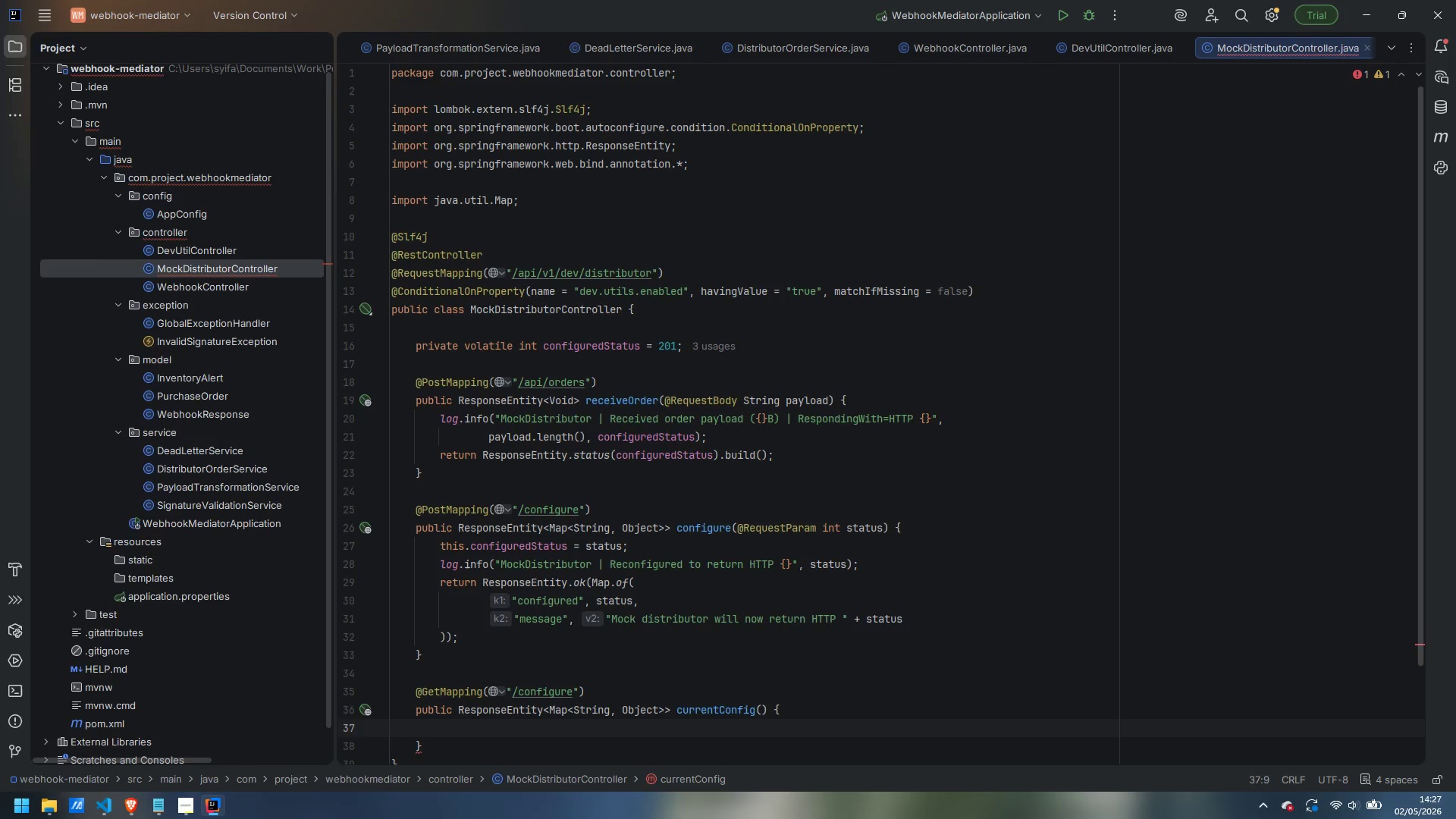 
type(return re)
key(Backspace)
key(Backspace)
type(ResponseEntity.ok(Map.of("curretStatus)
 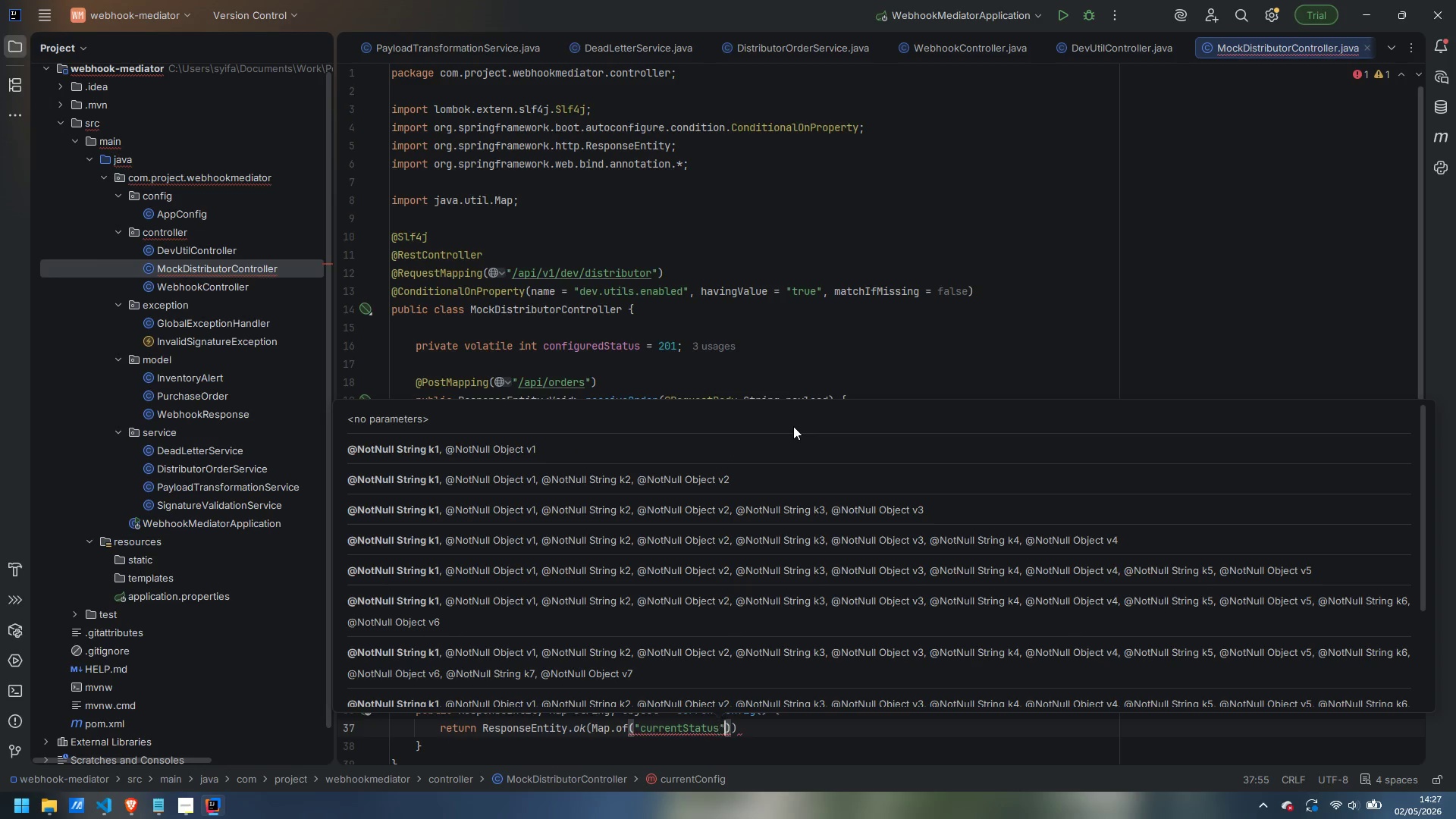 
 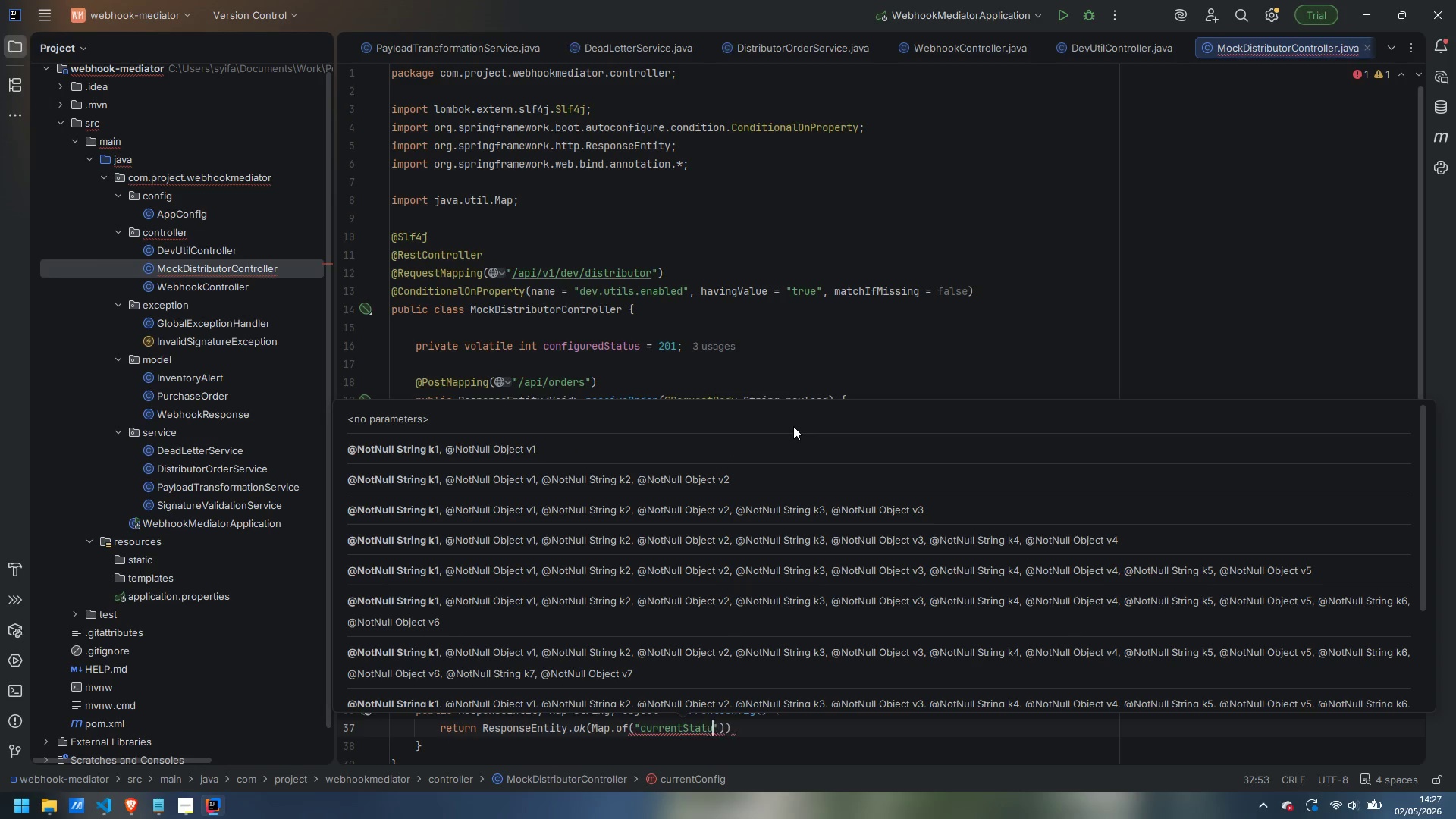 
key(ArrowRight)
 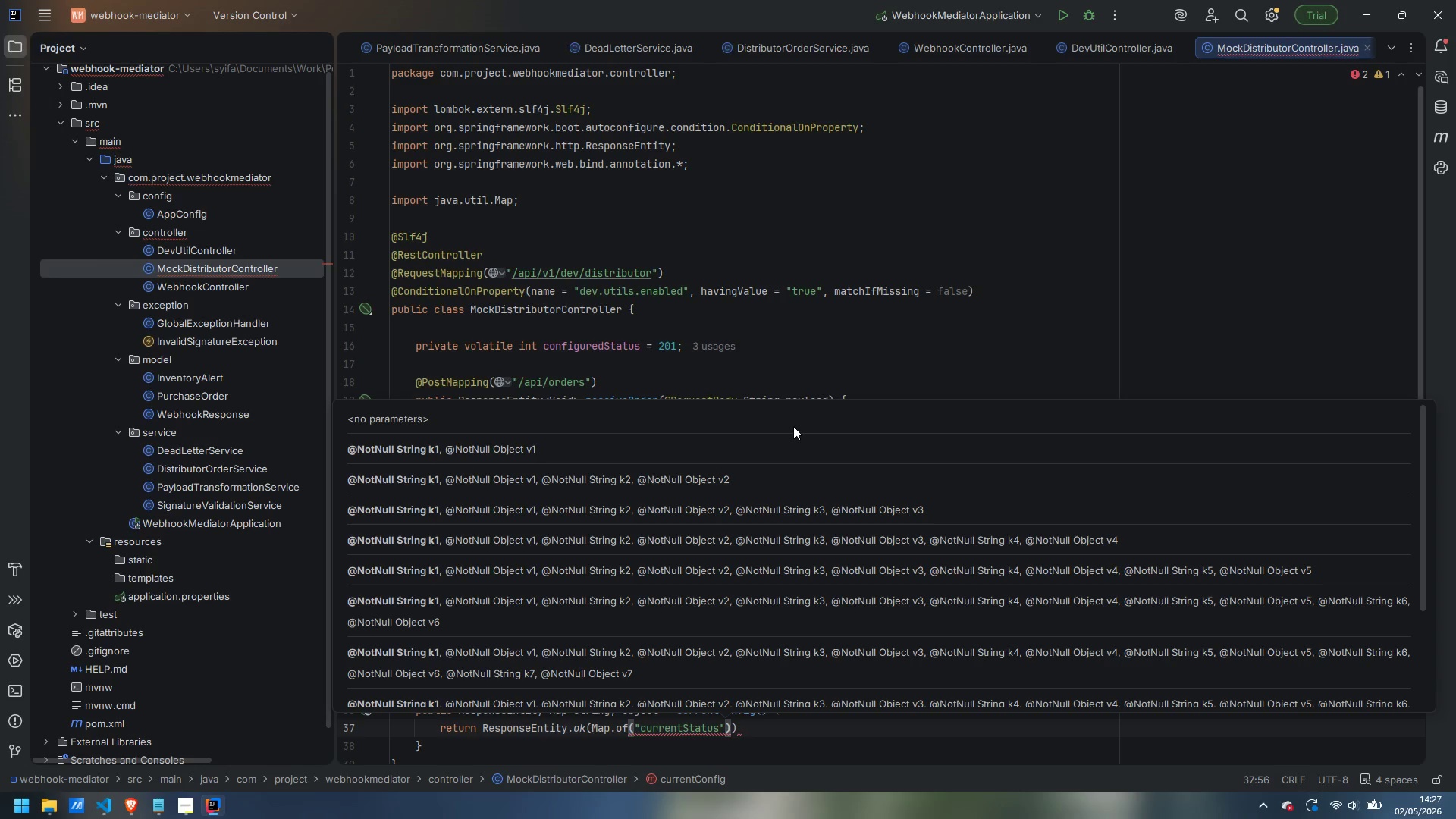 
type(, configuredStatus)
 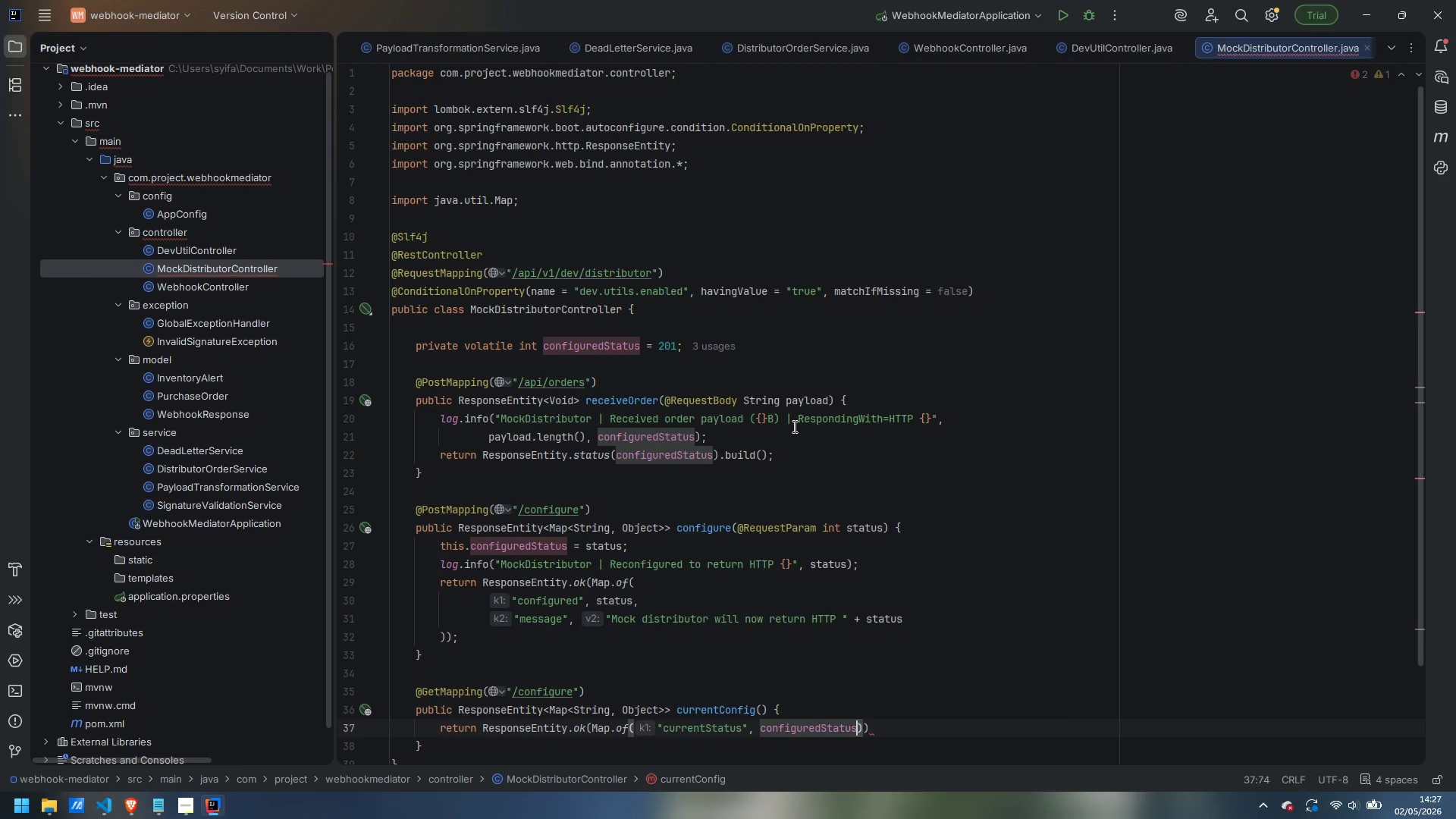 
key(ArrowRight)
 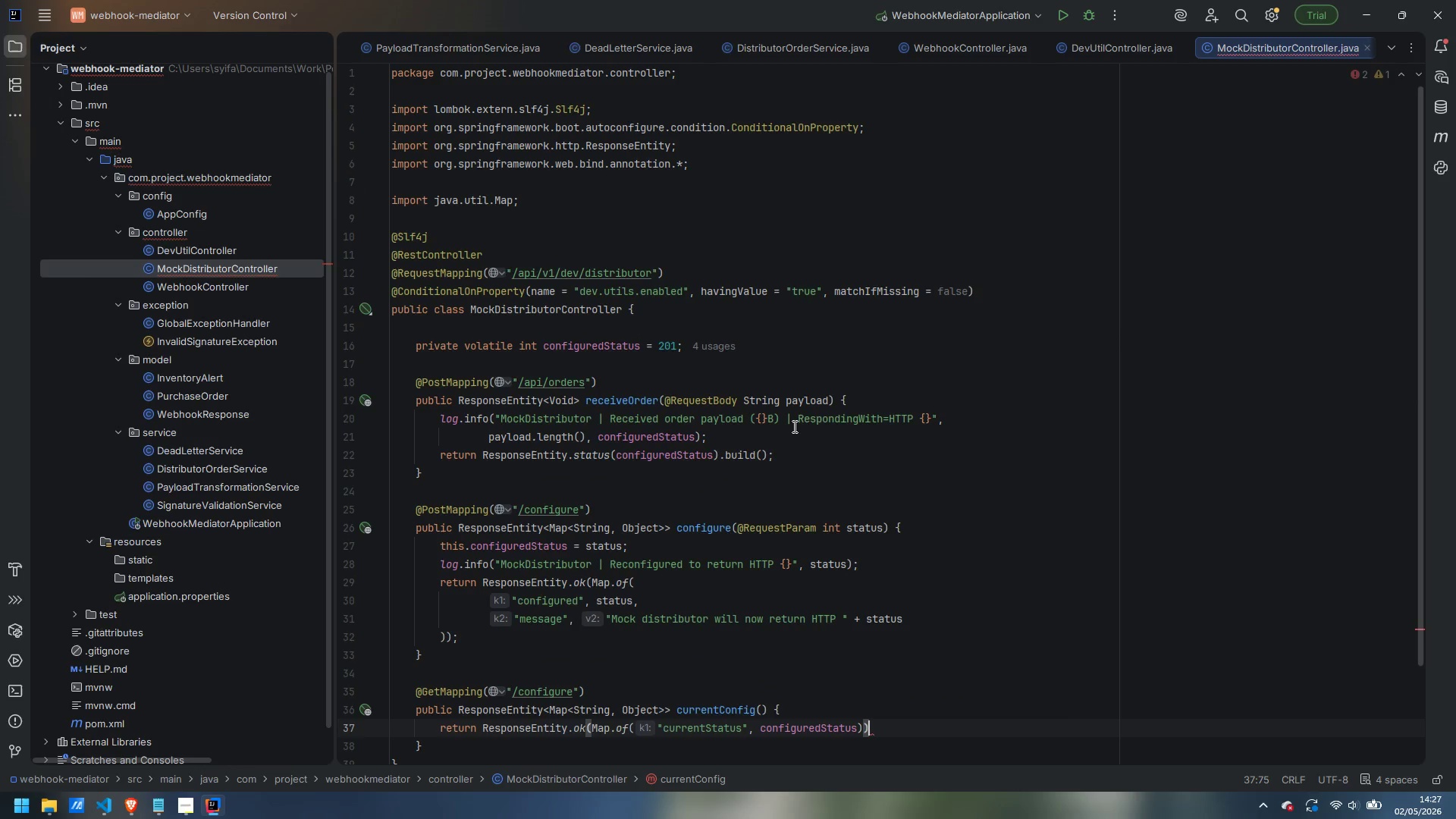 
key(ArrowRight)
 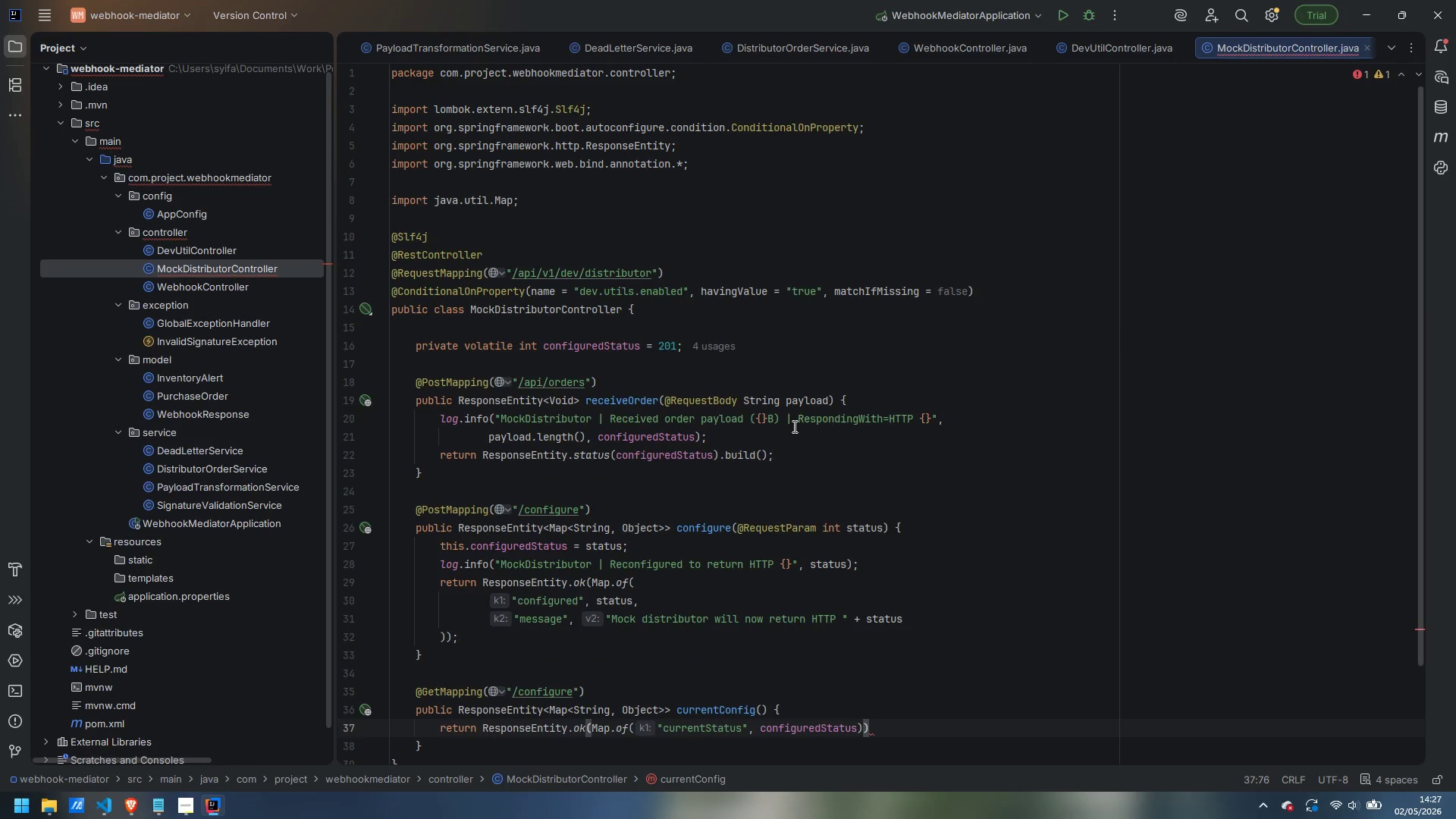 
key(Semicolon)
 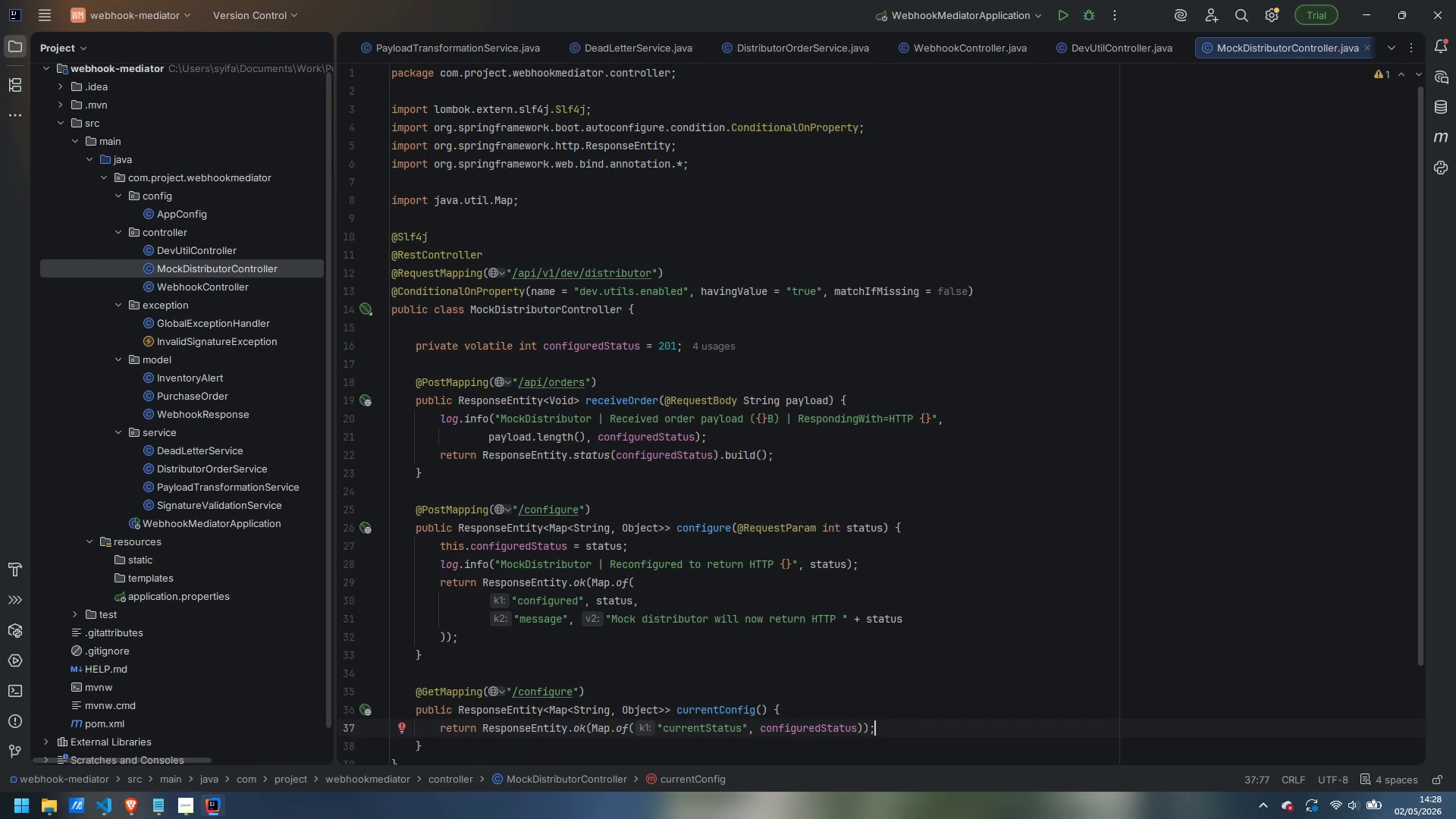 
wait(26.78)
 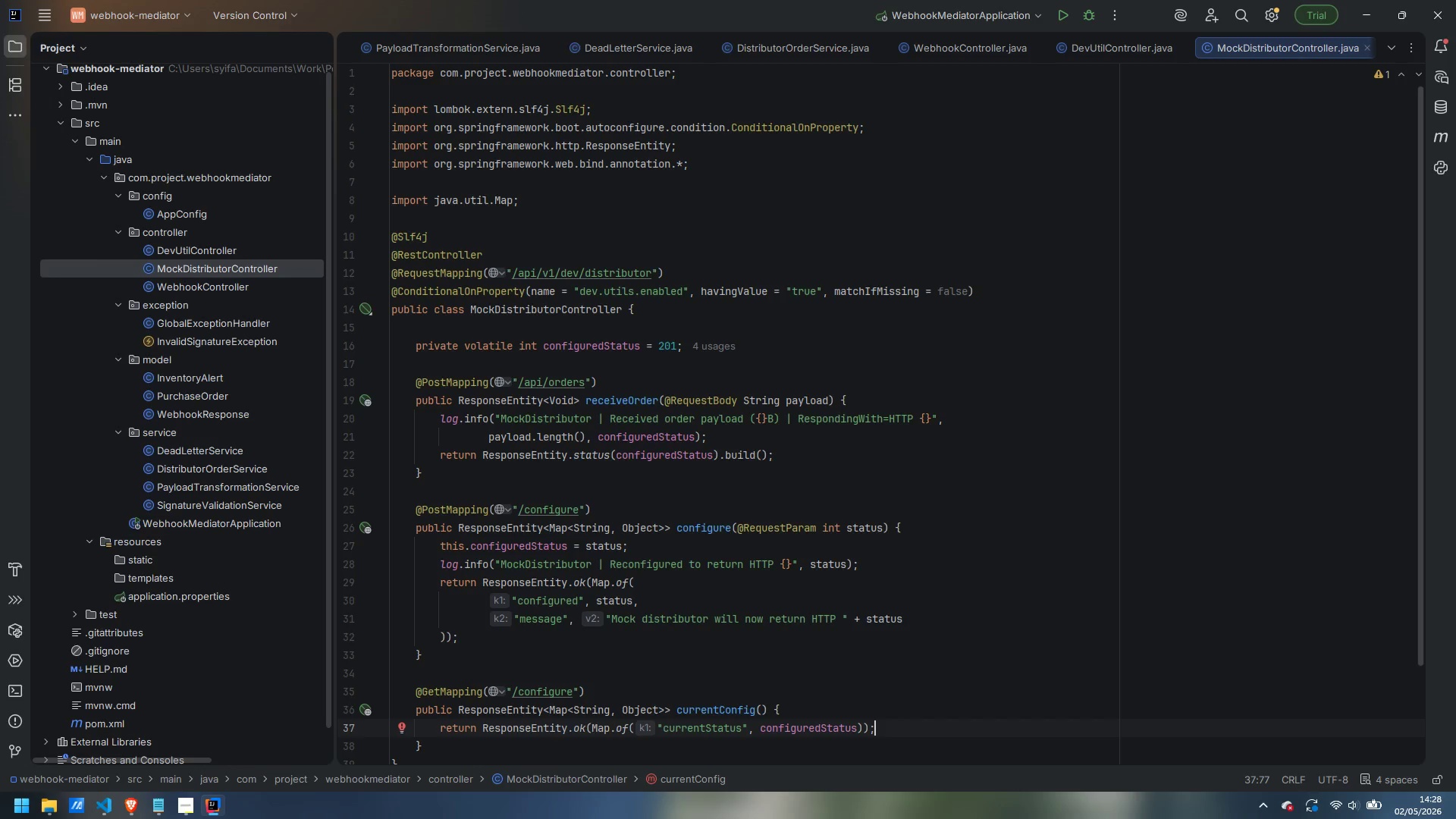 
scroll: coordinate [990, 471], scroll_direction: down, amount: 4.0
 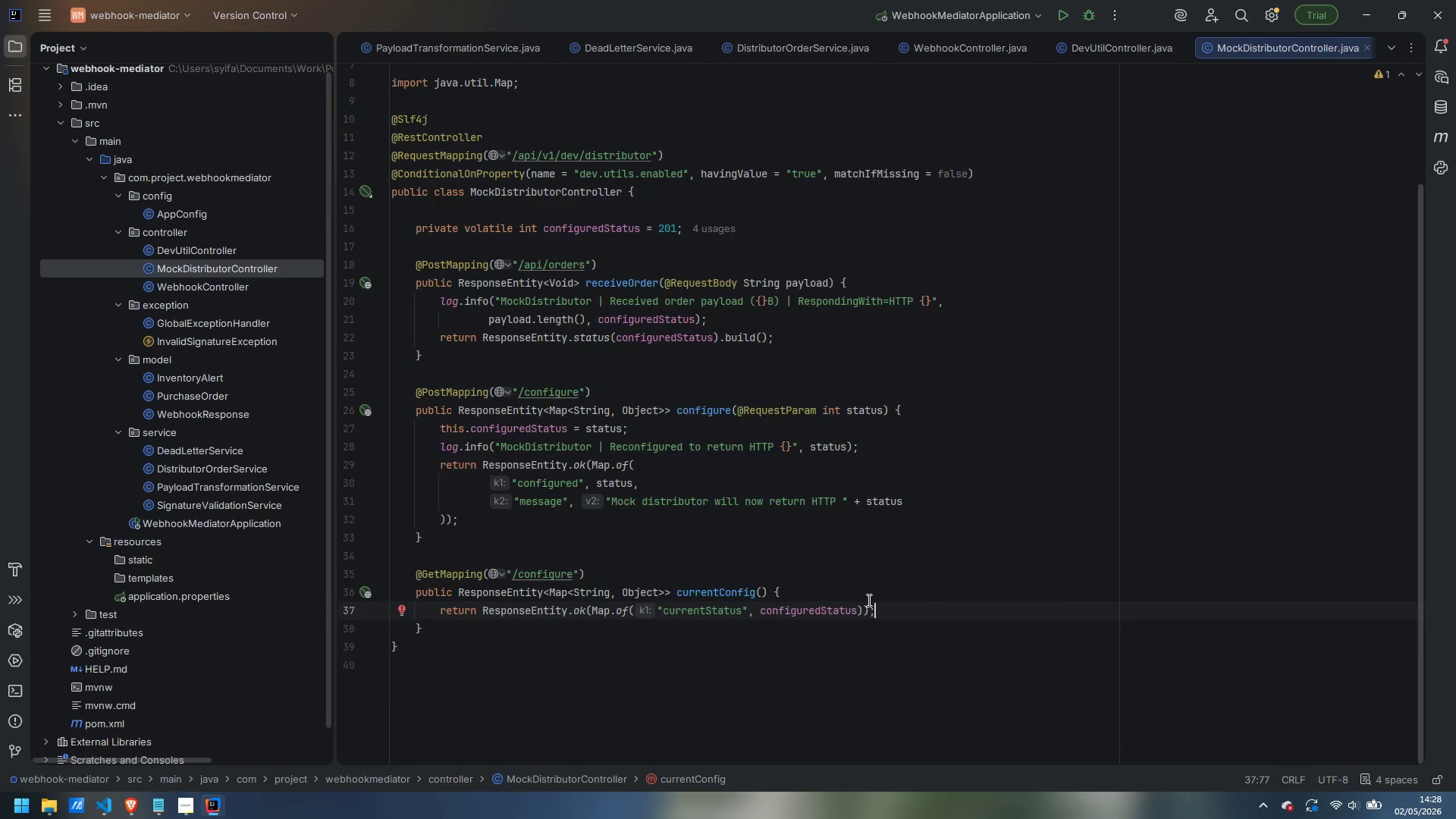 
scroll: coordinate [868, 600], scroll_direction: up, amount: 10.0
 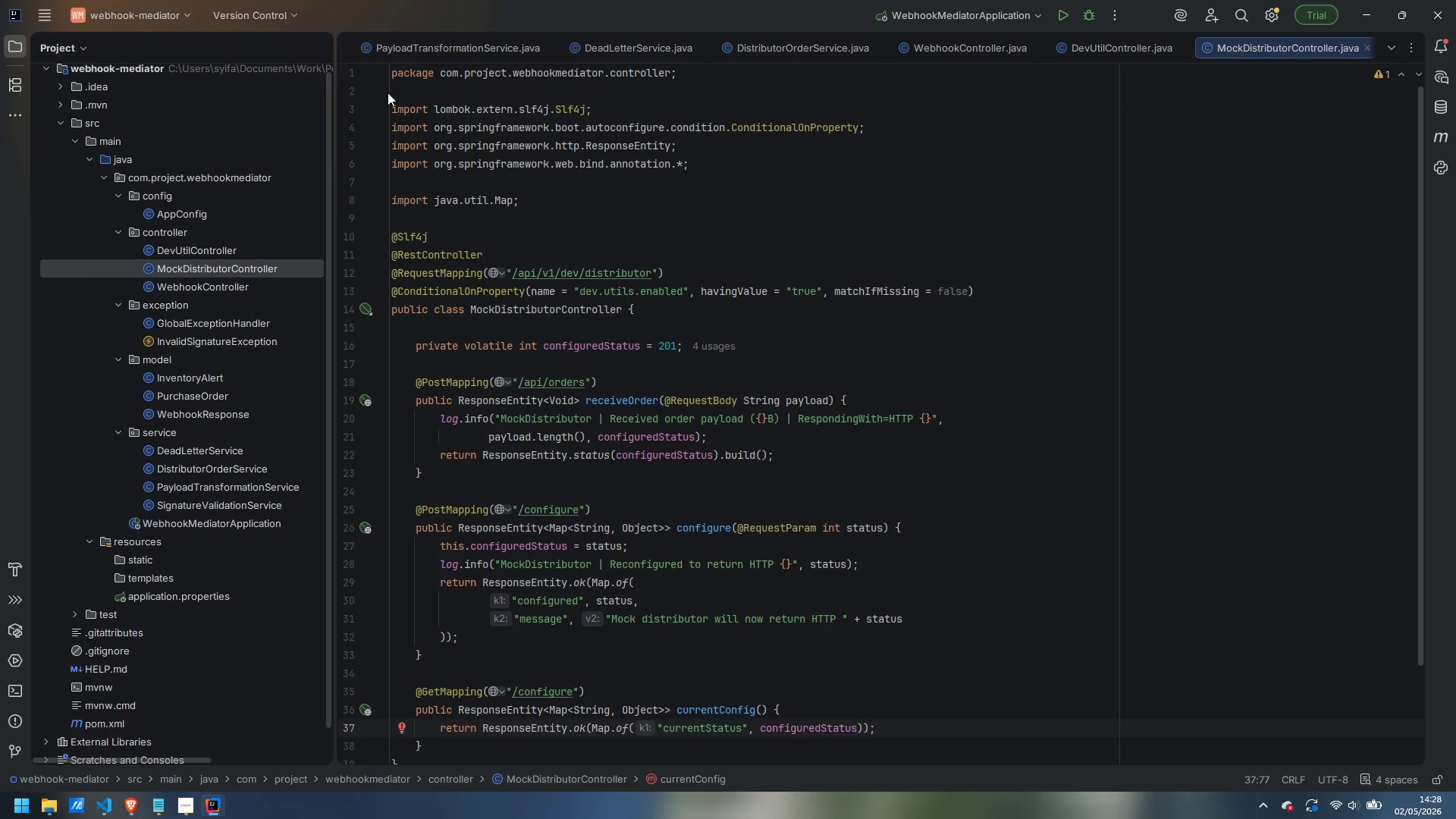 
left_click([434, 224])
 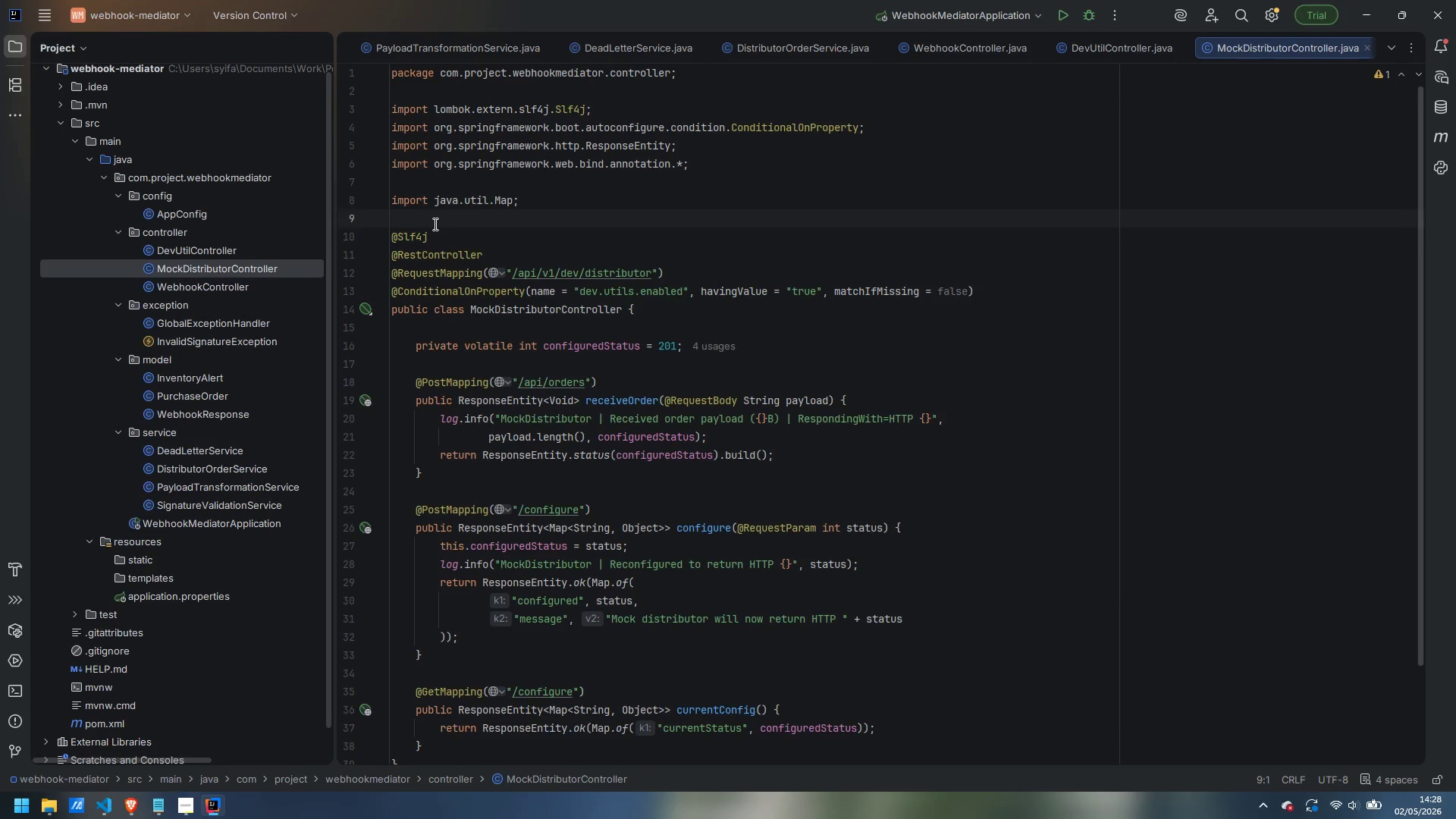 
key(Enter)
 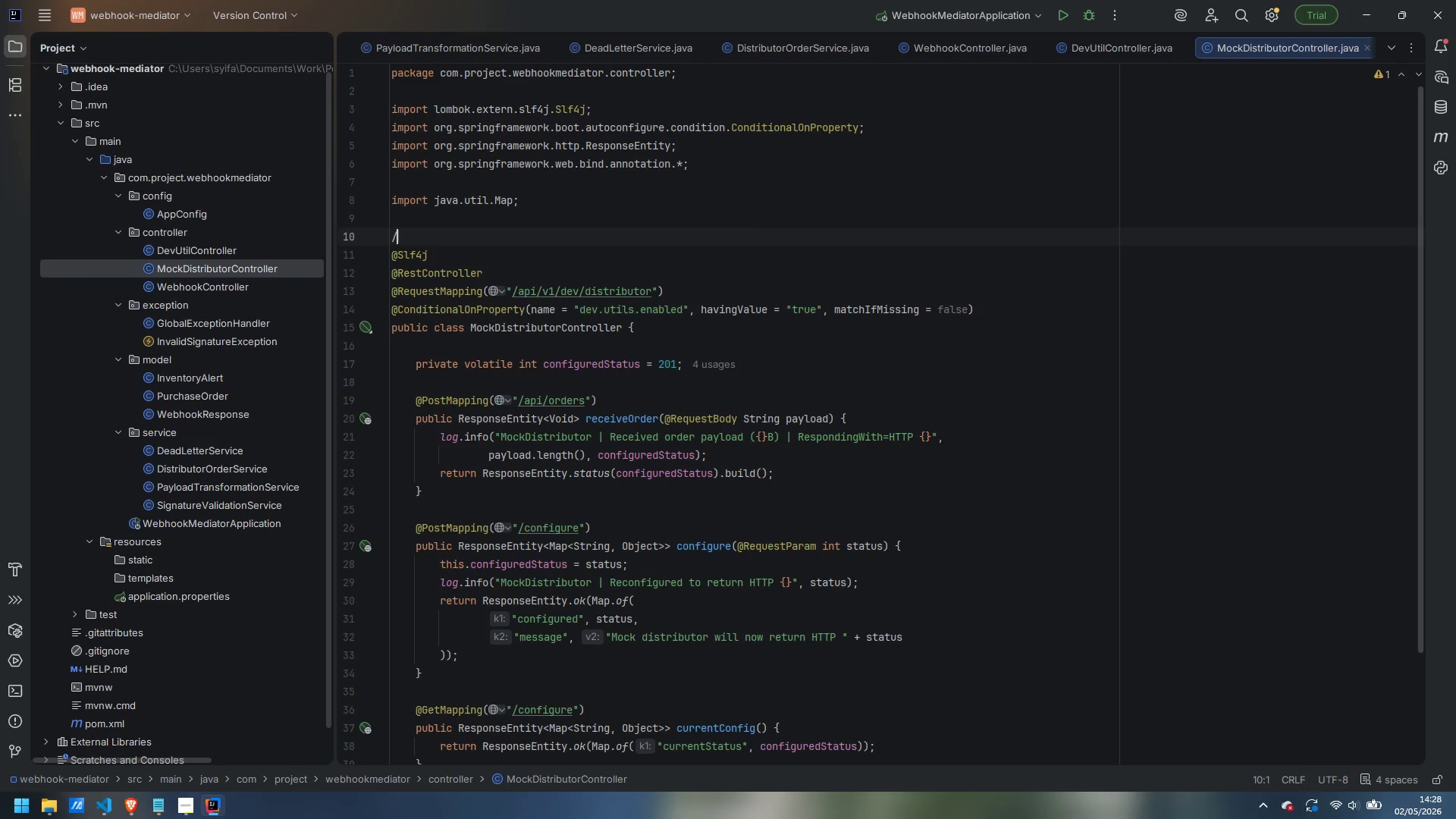 
type(/**)
 